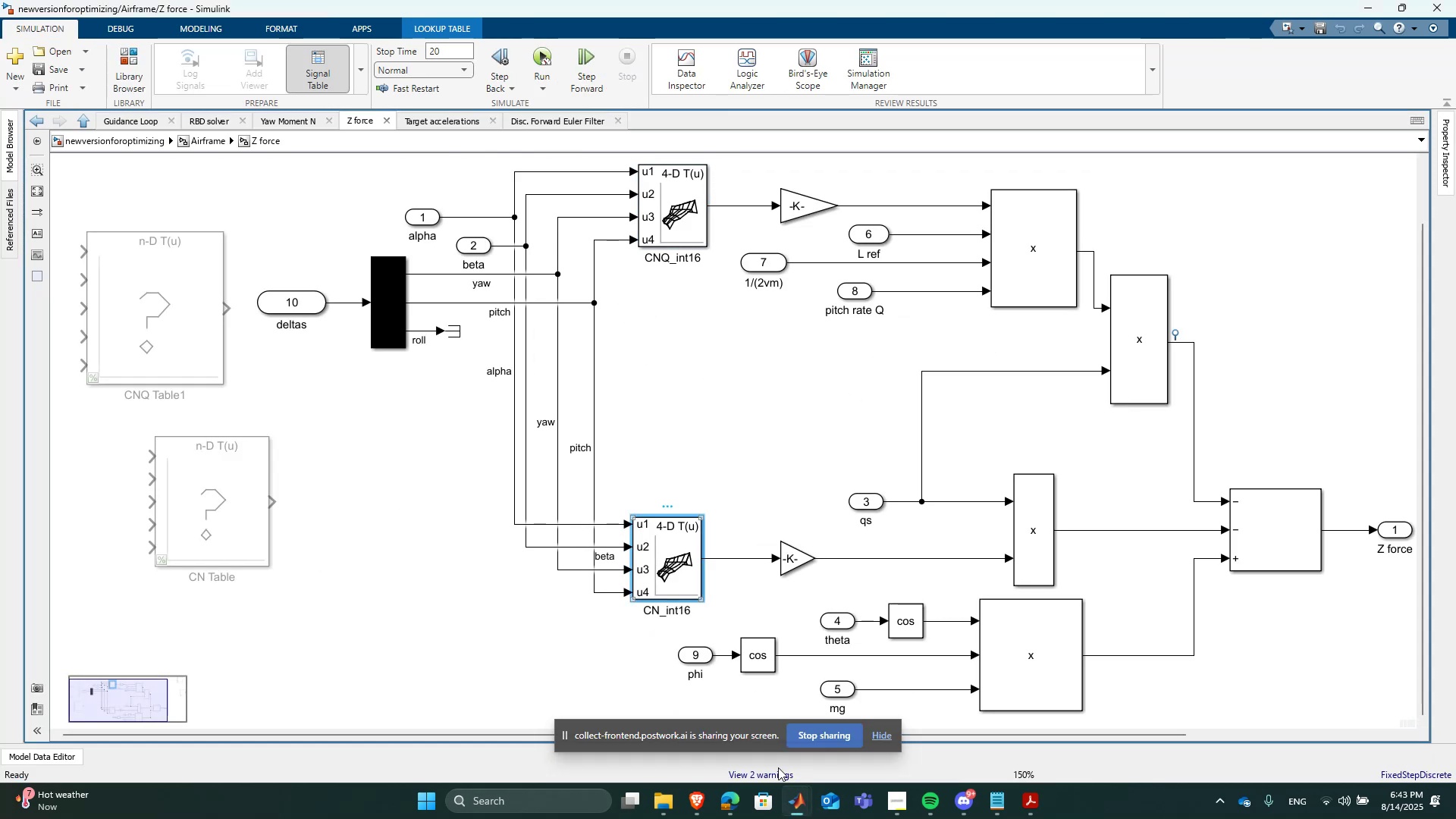 
left_click([800, 812])
 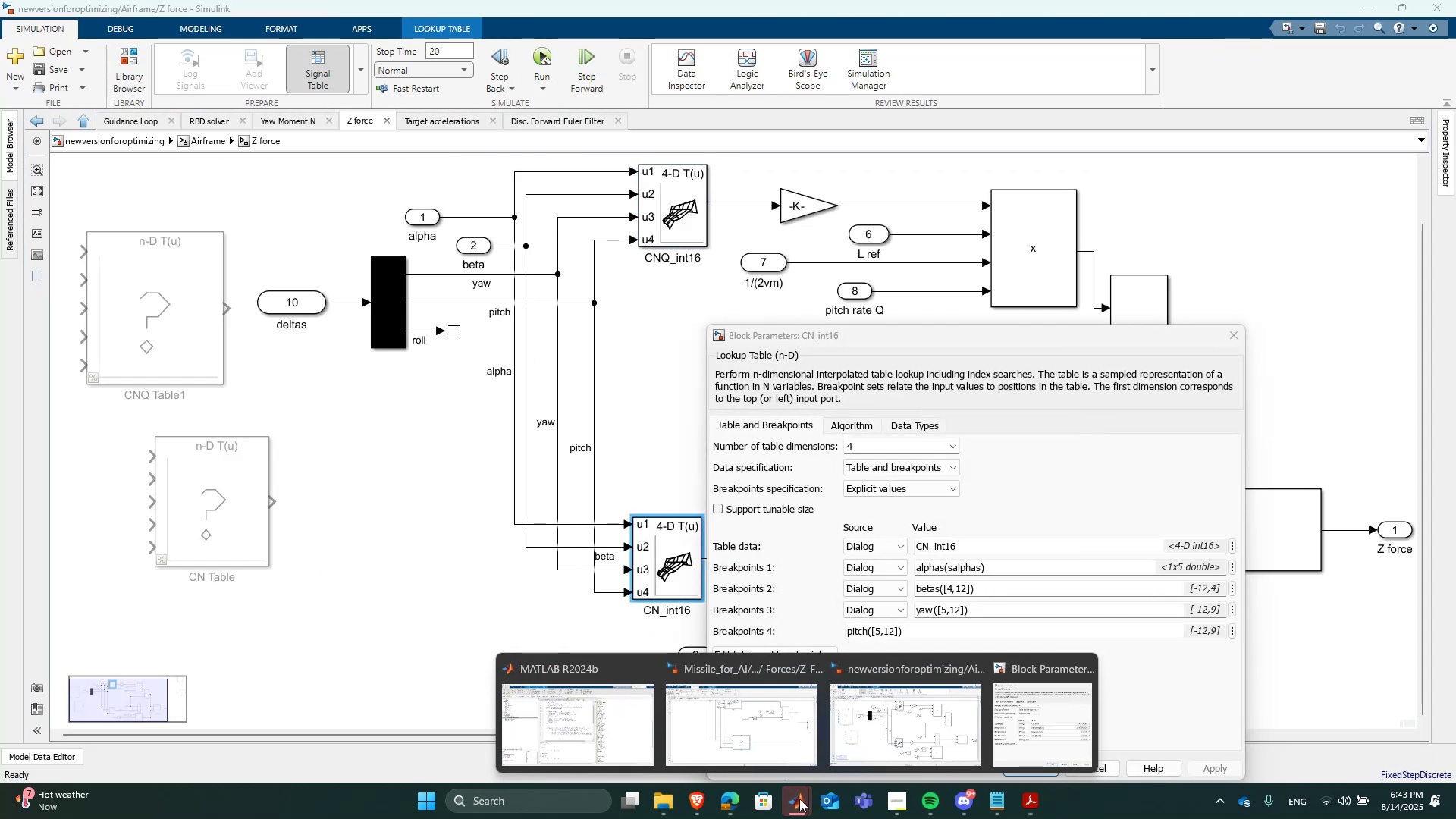 
left_click([780, 722])
 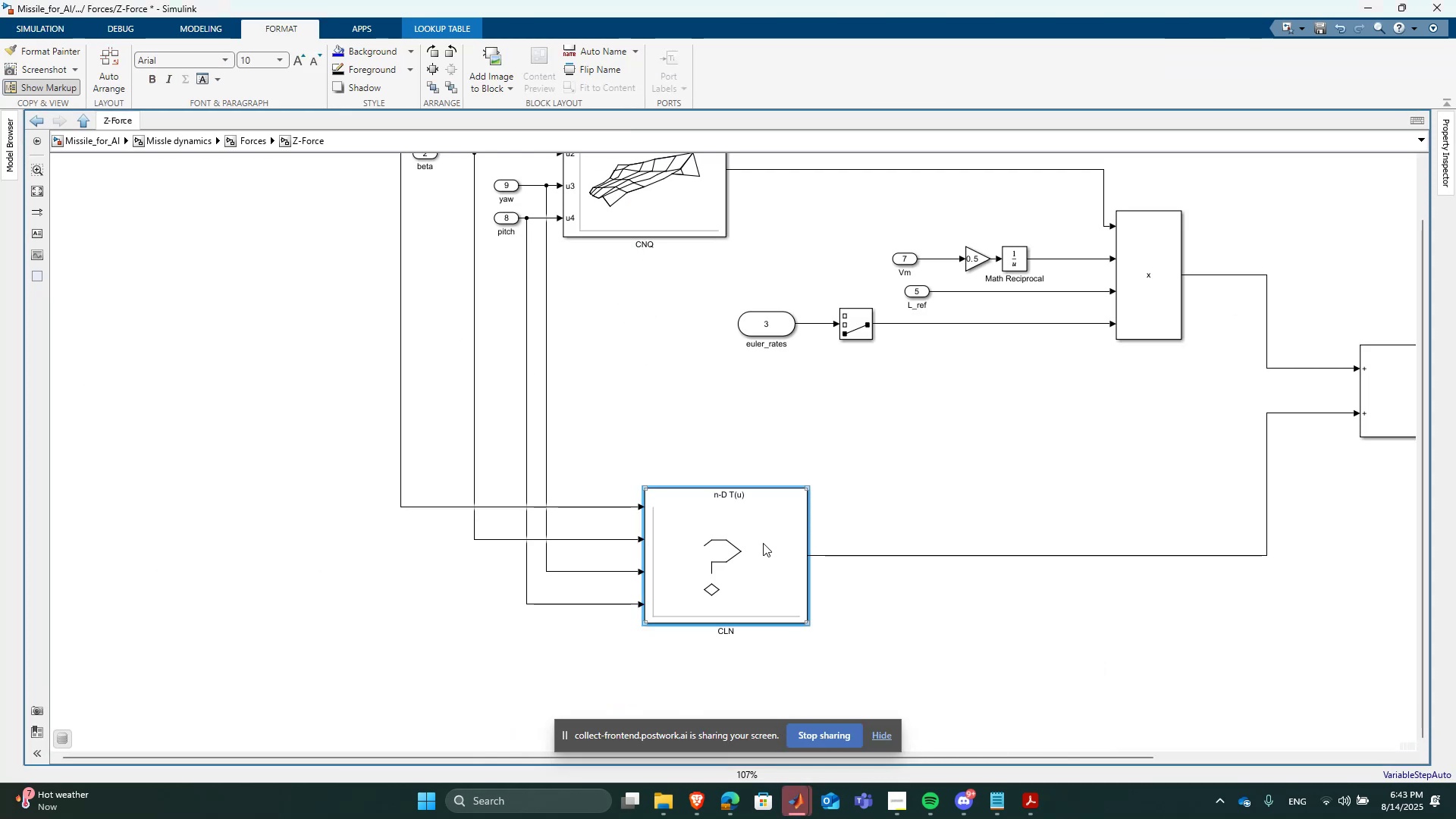 
double_click([763, 543])
 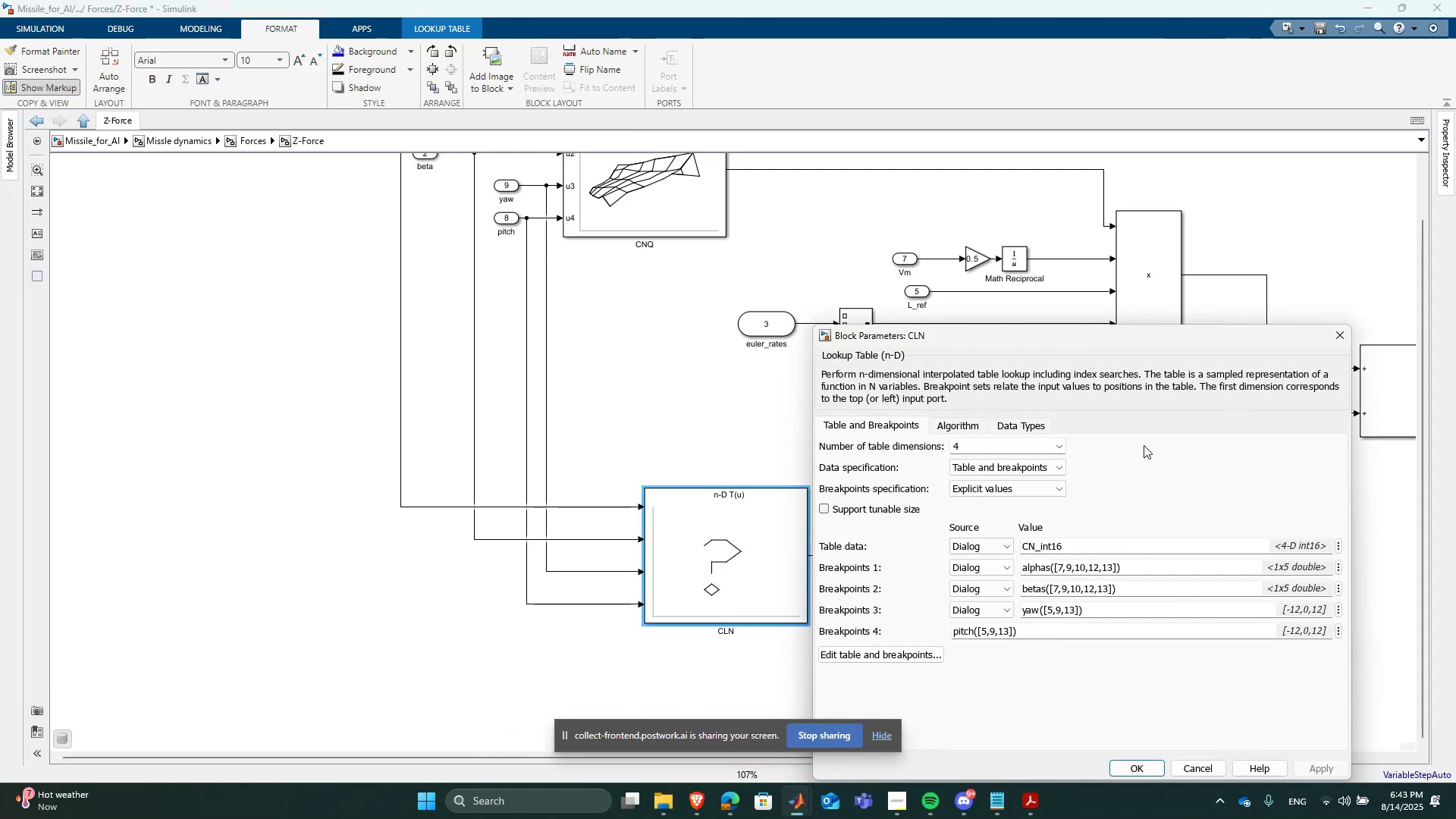 
left_click([1339, 340])
 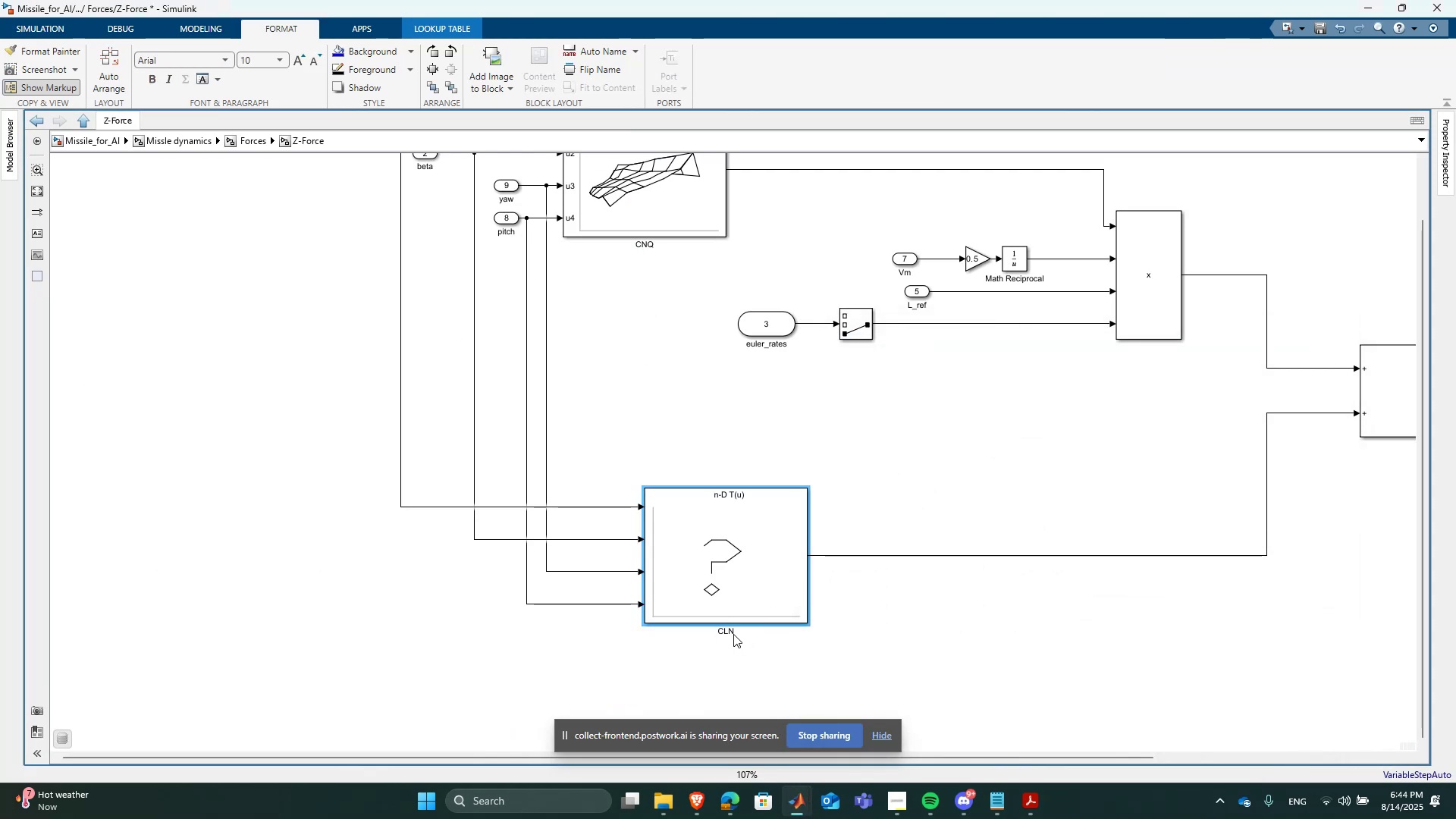 
double_click([733, 633])
 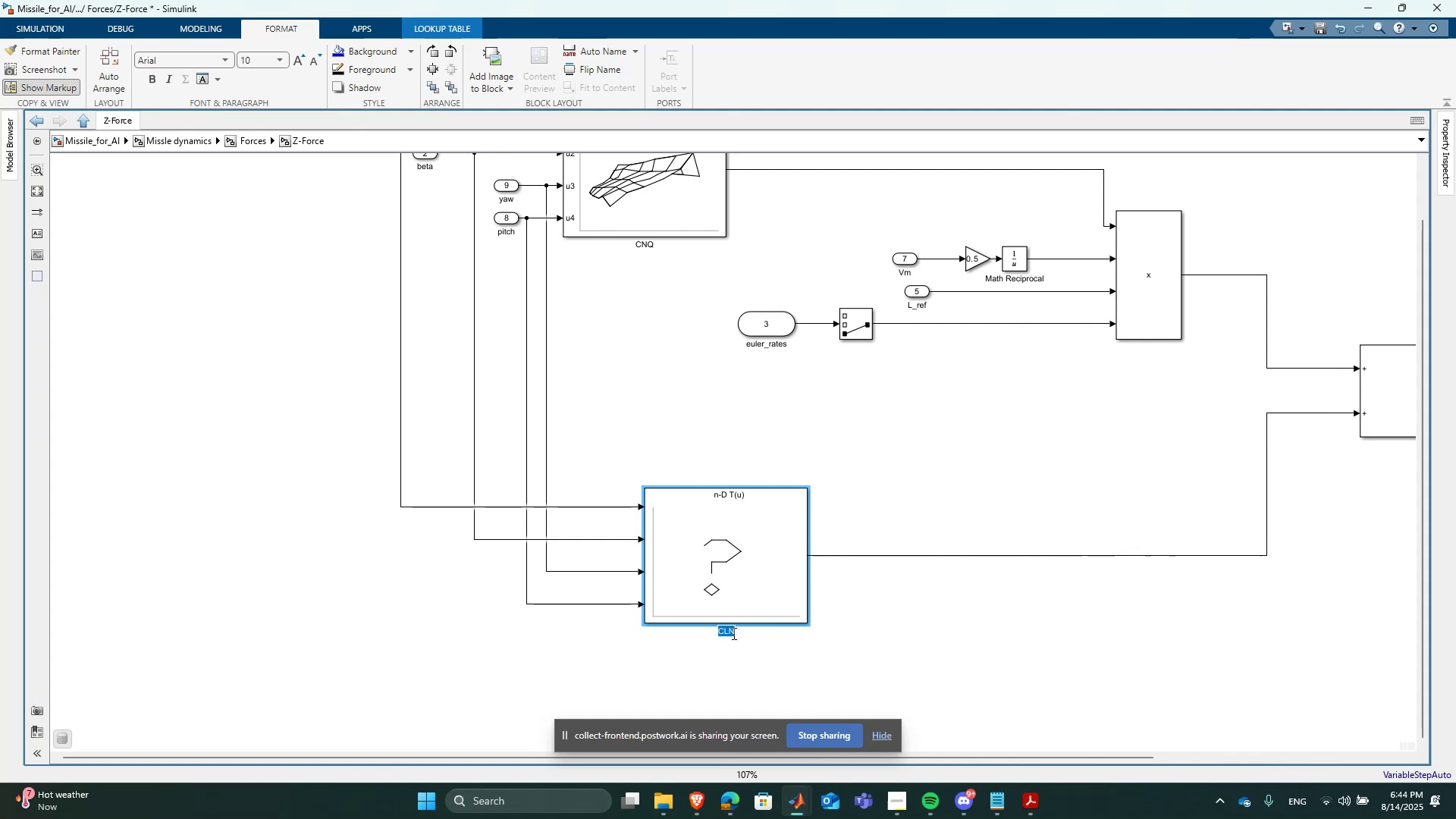 
type(CN)
 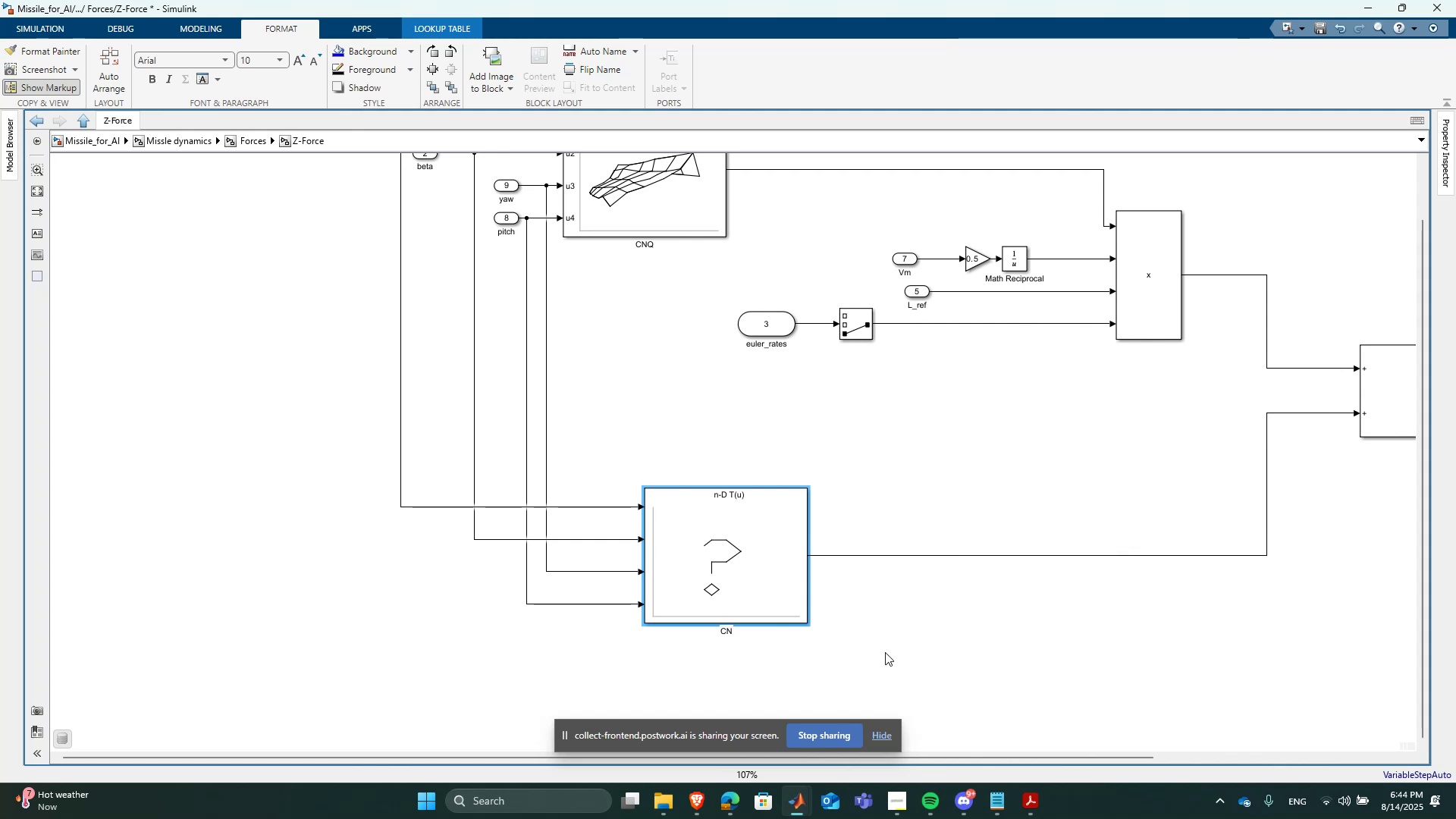 
key(Enter)
 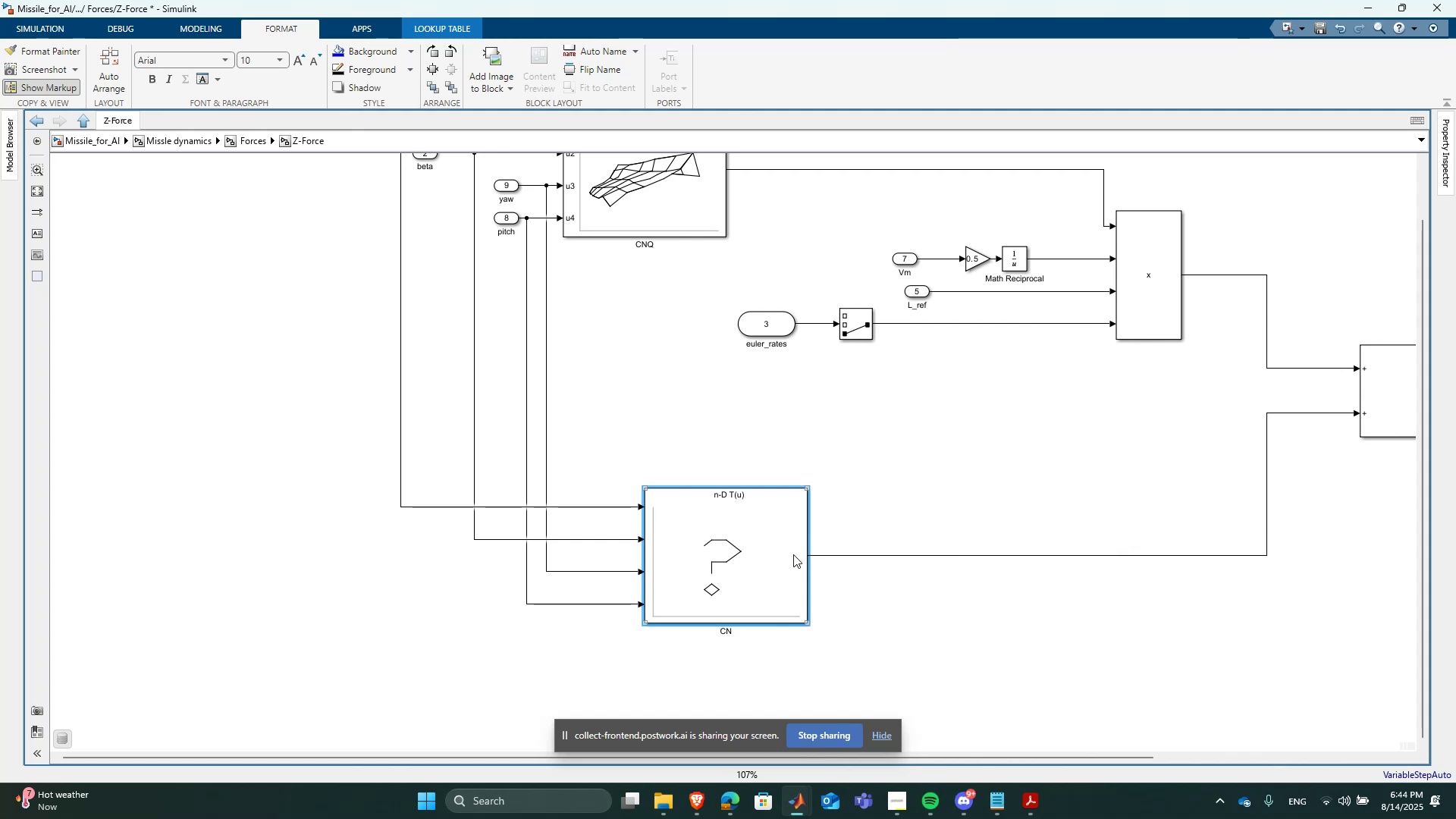 
double_click([792, 554])
 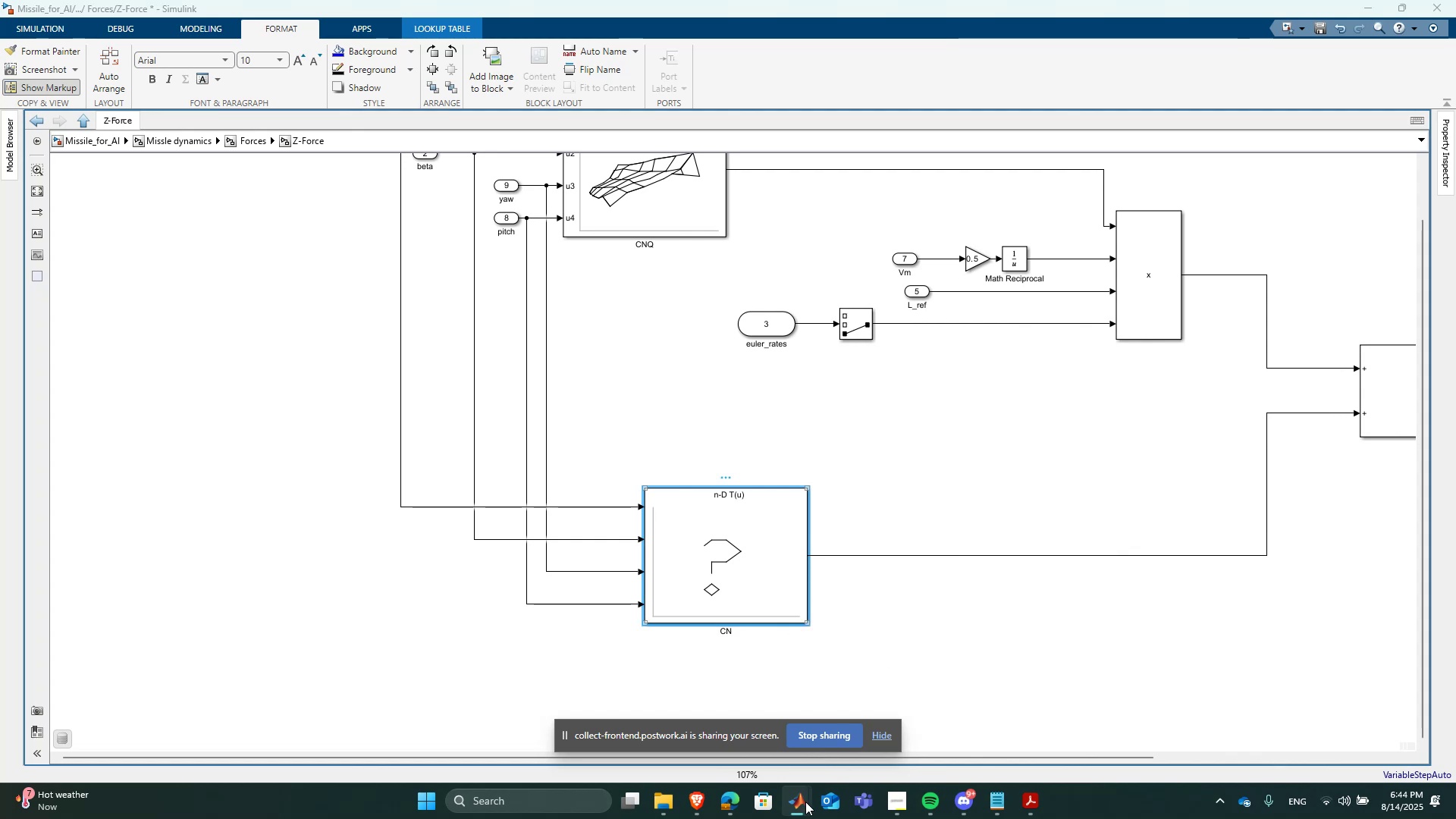 
left_click([805, 802])
 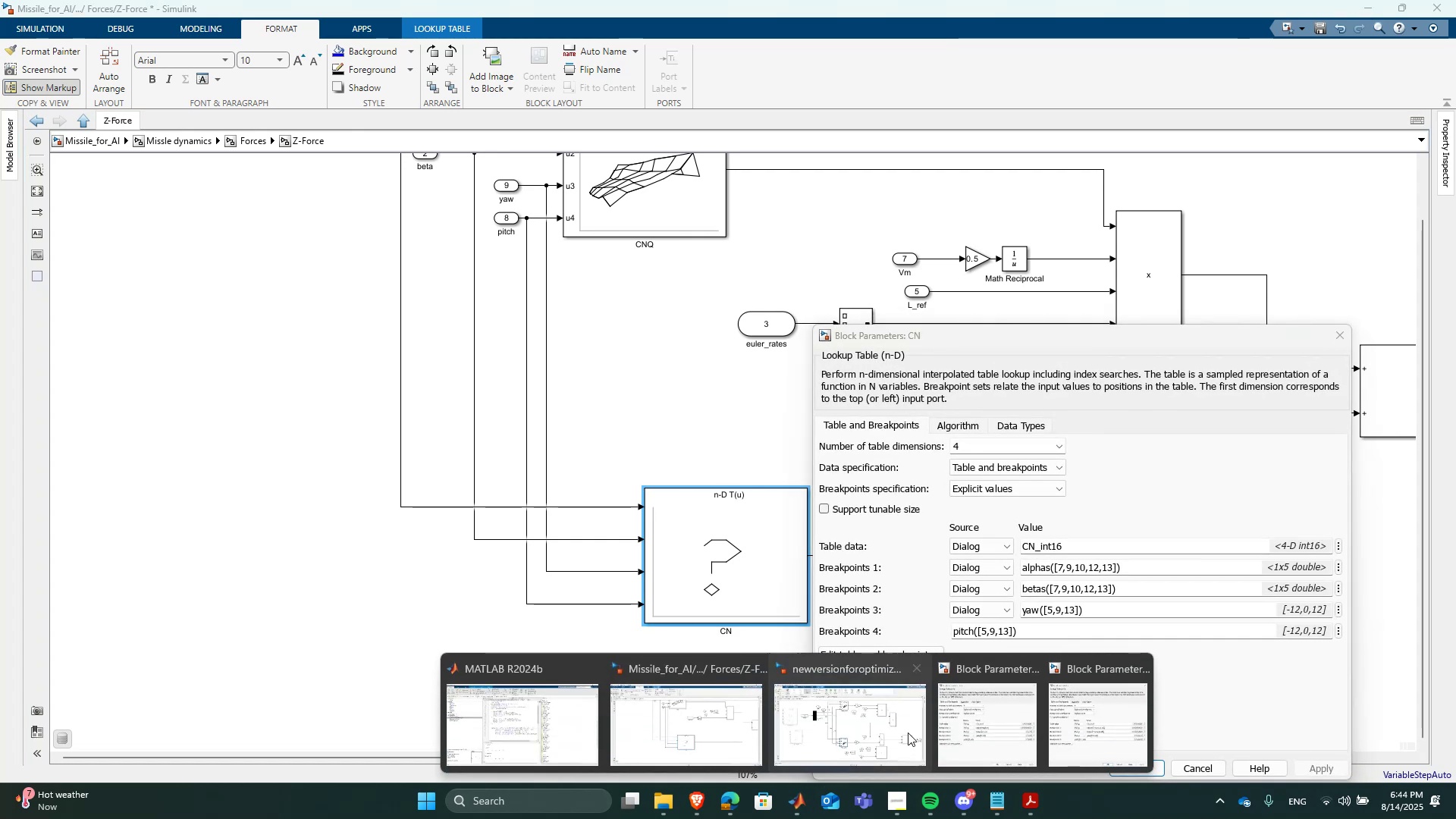 
left_click([1018, 705])
 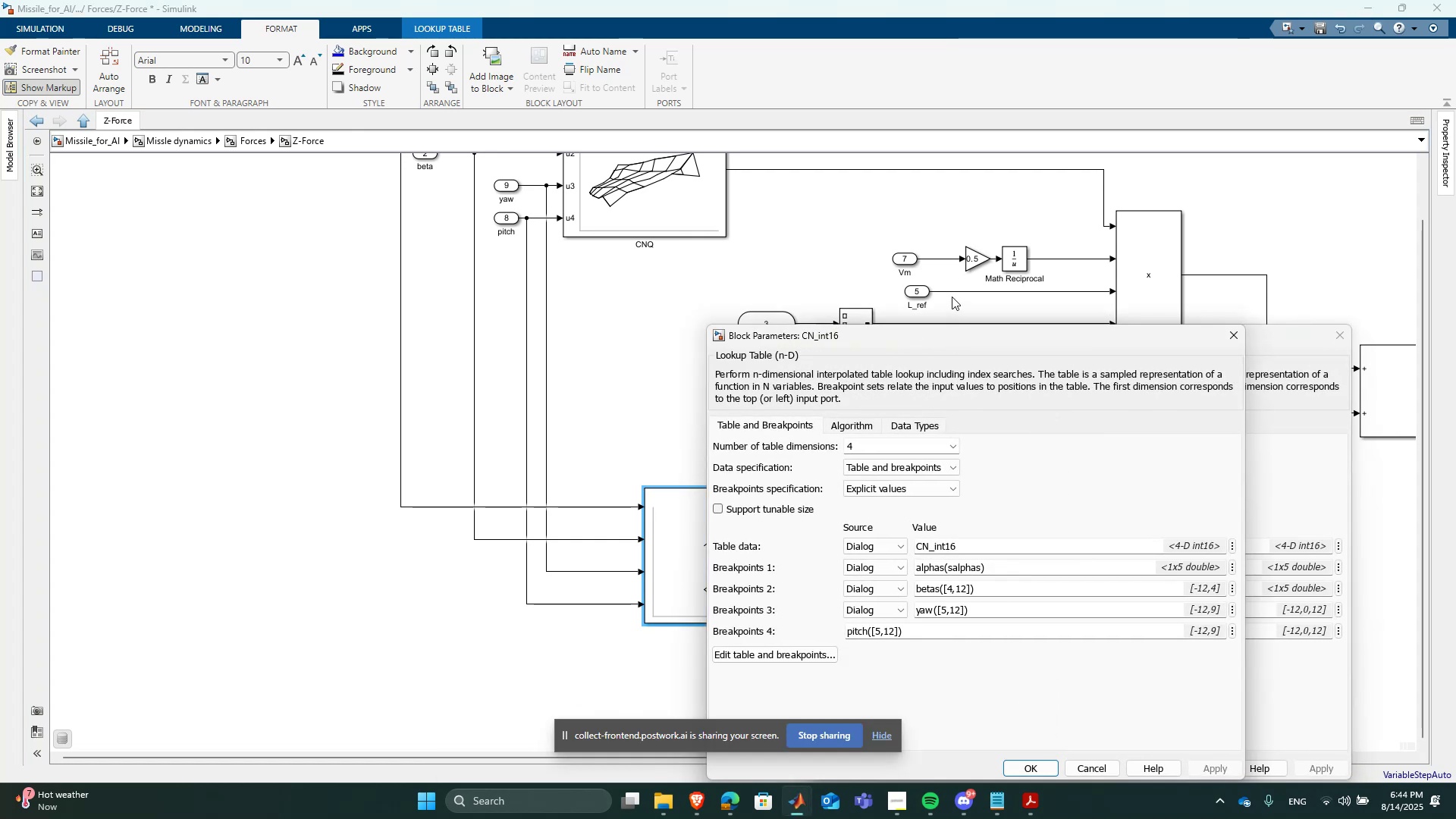 
left_click_drag(start_coordinate=[959, 344], to_coordinate=[389, 249])
 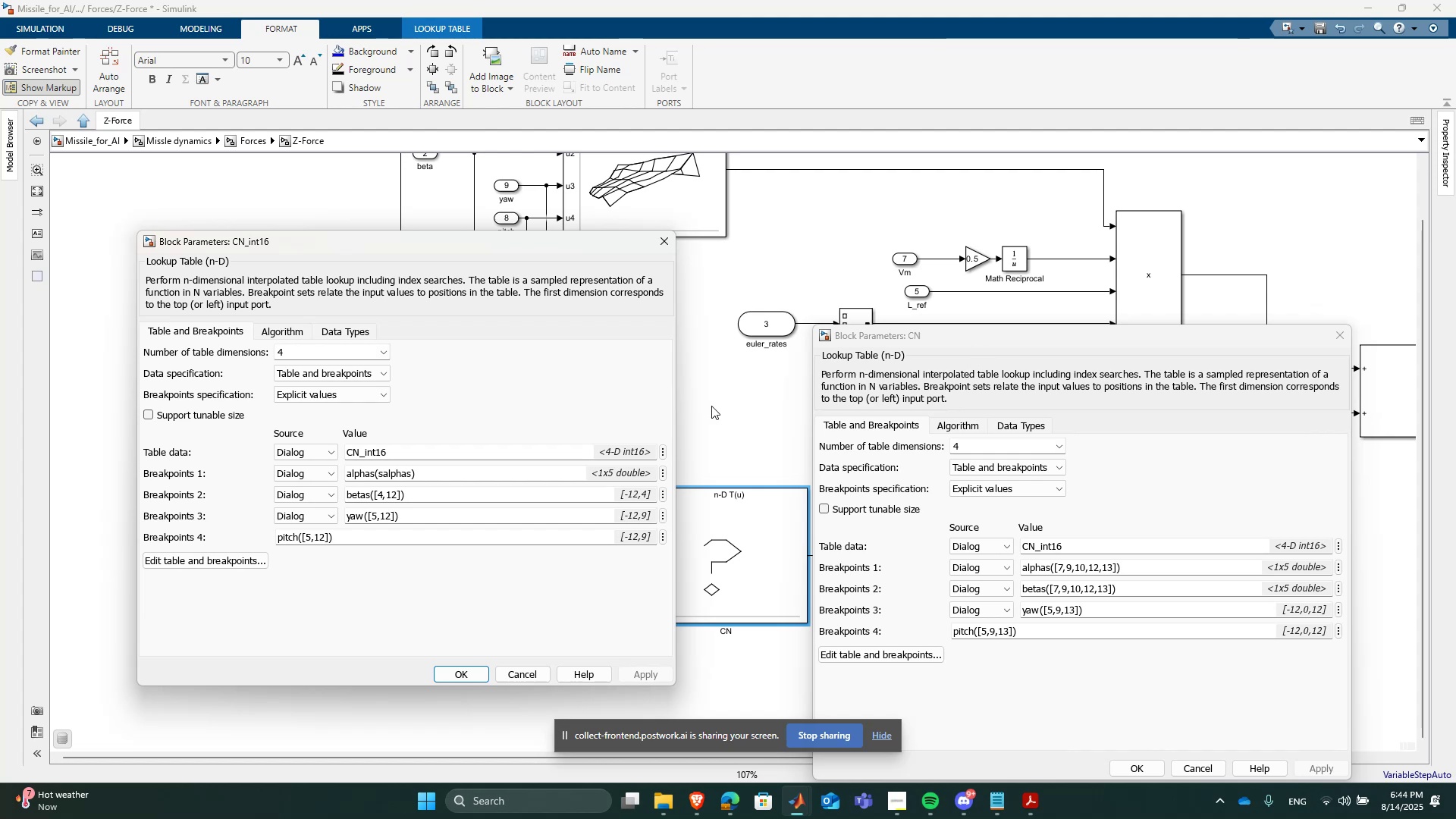 
wait(7.64)
 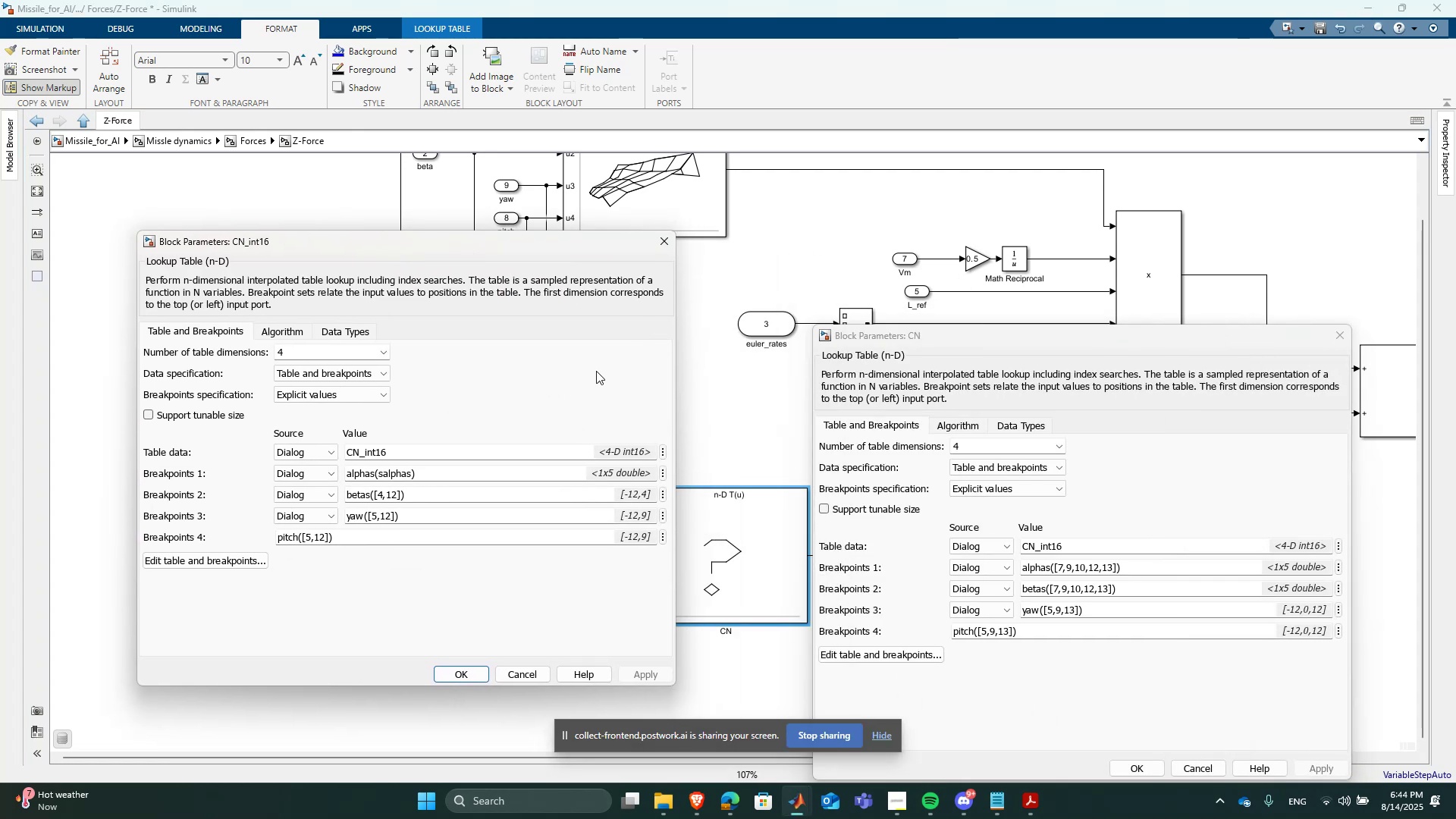 
left_click([487, 476])
 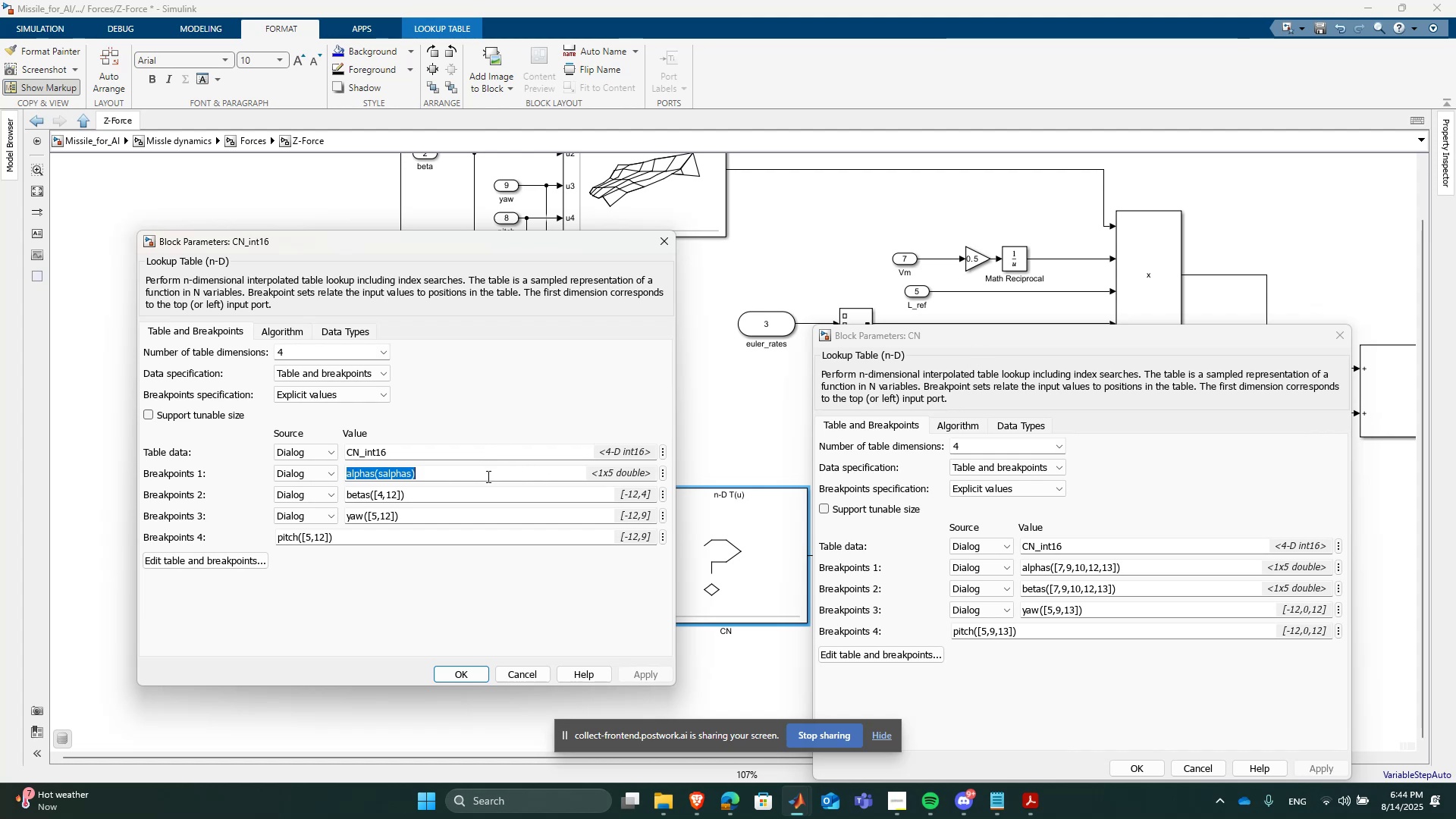 
key(Control+C)
 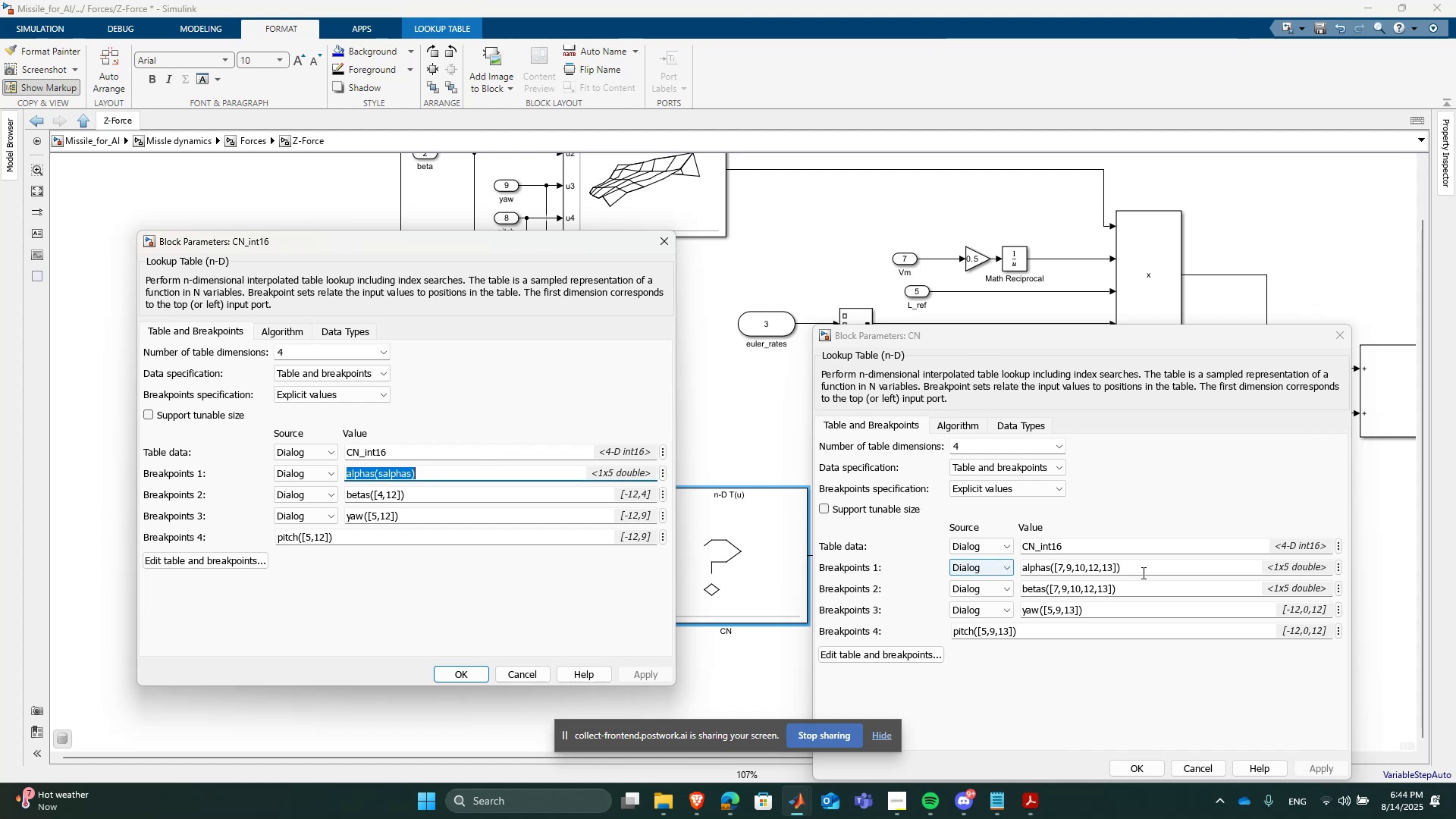 
left_click([1146, 574])
 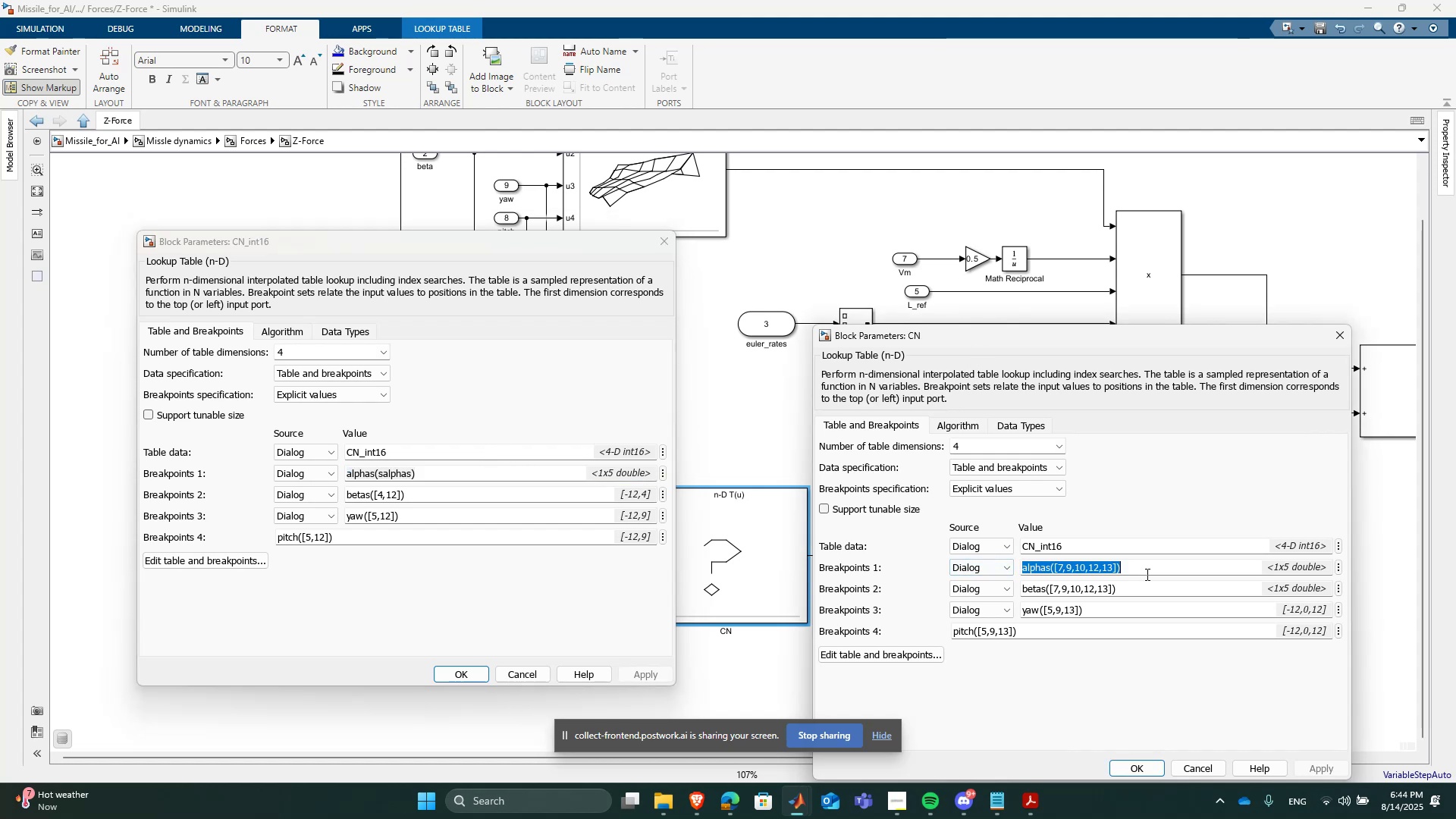 
key(Control+ControlLeft)
 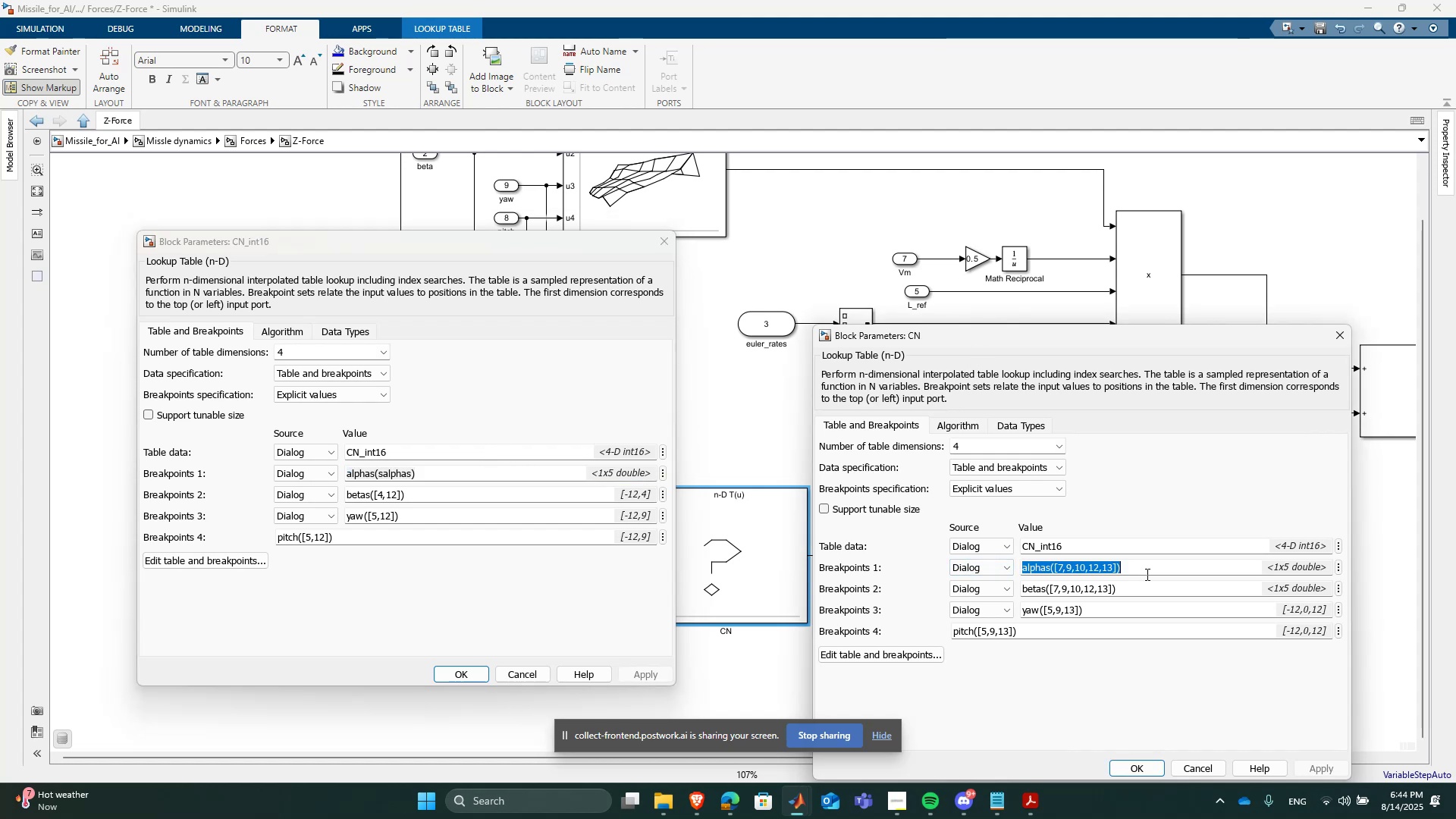 
key(Control+V)
 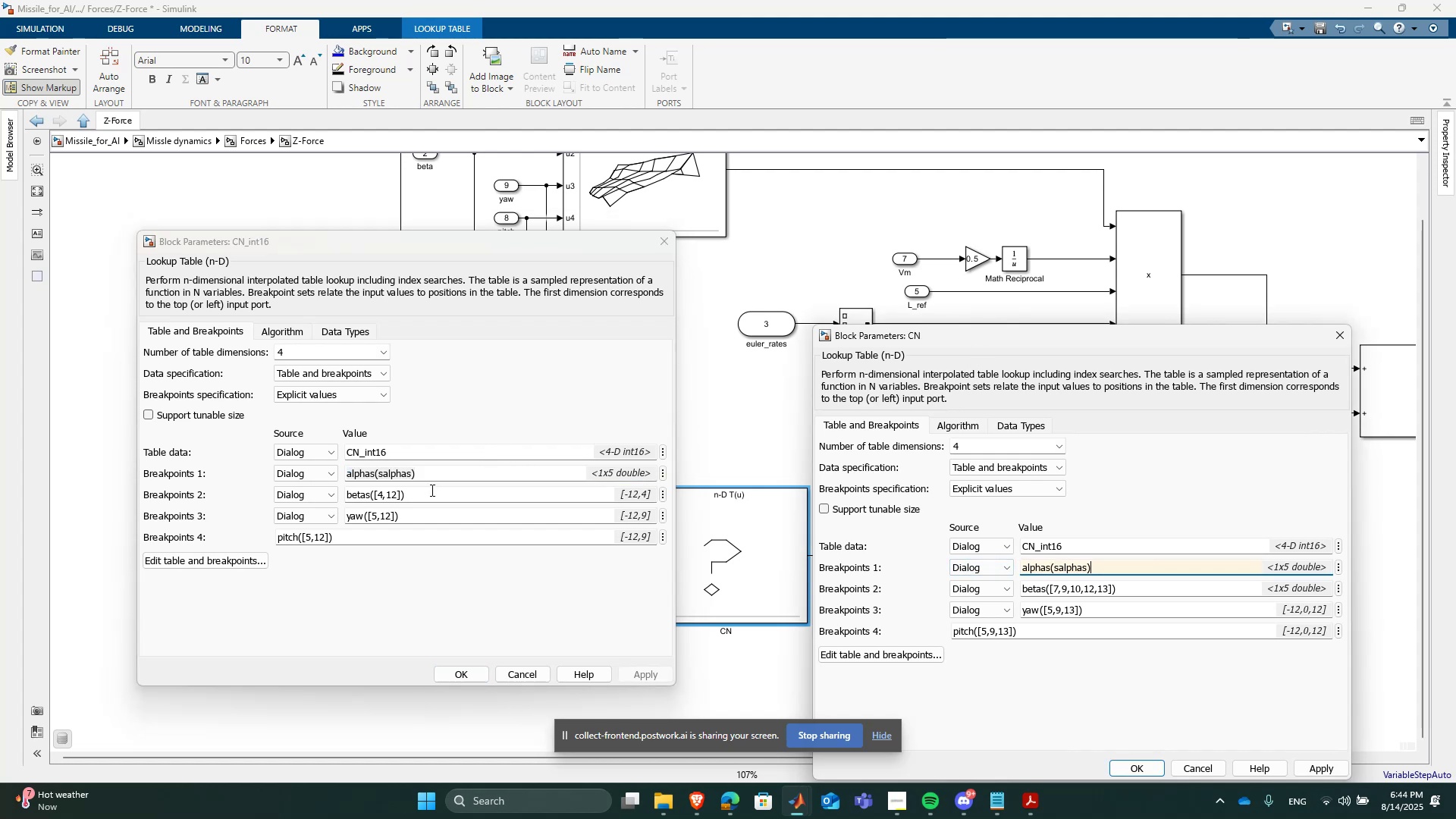 
left_click([428, 488])
 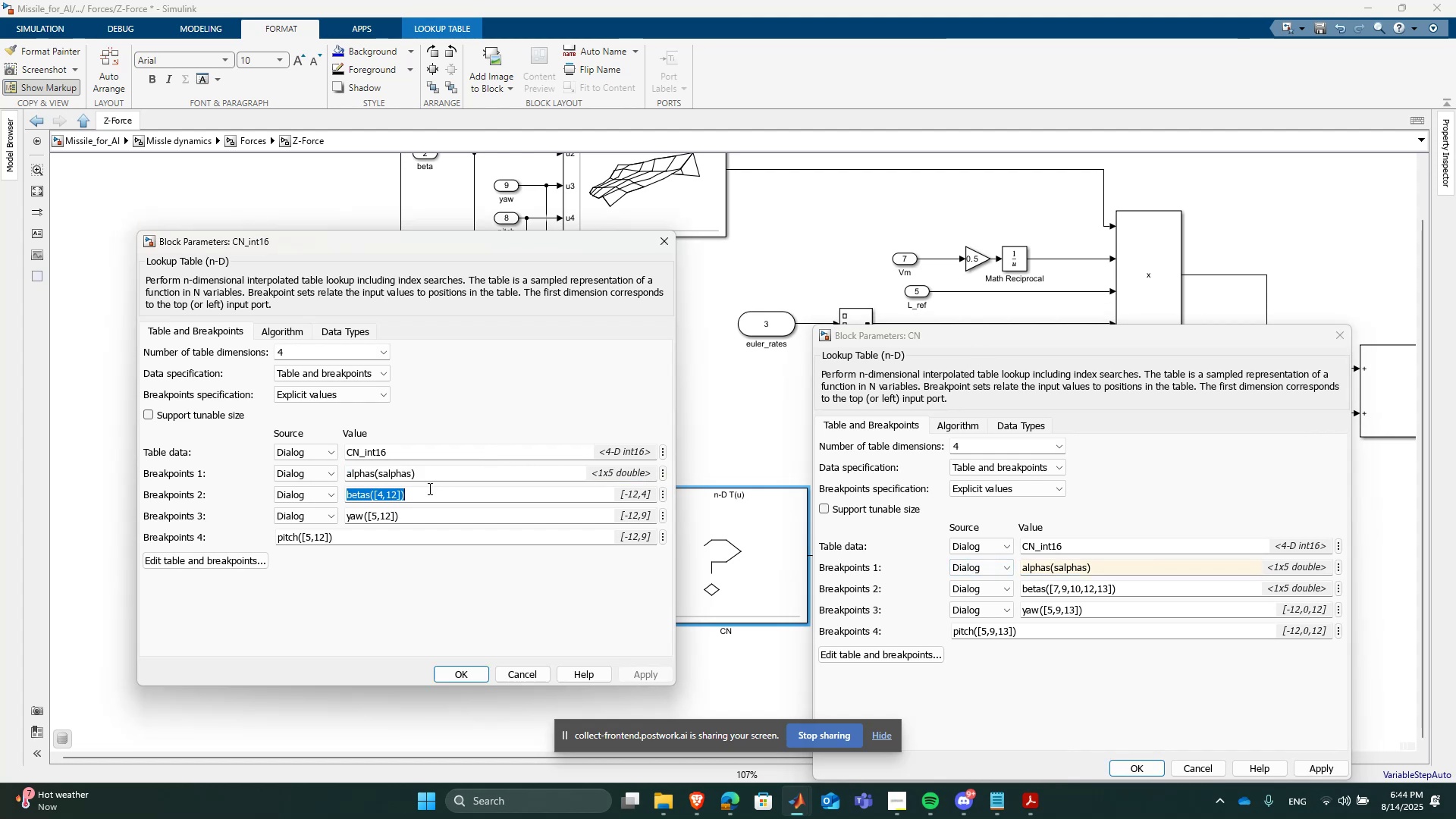 
key(Control+C)
 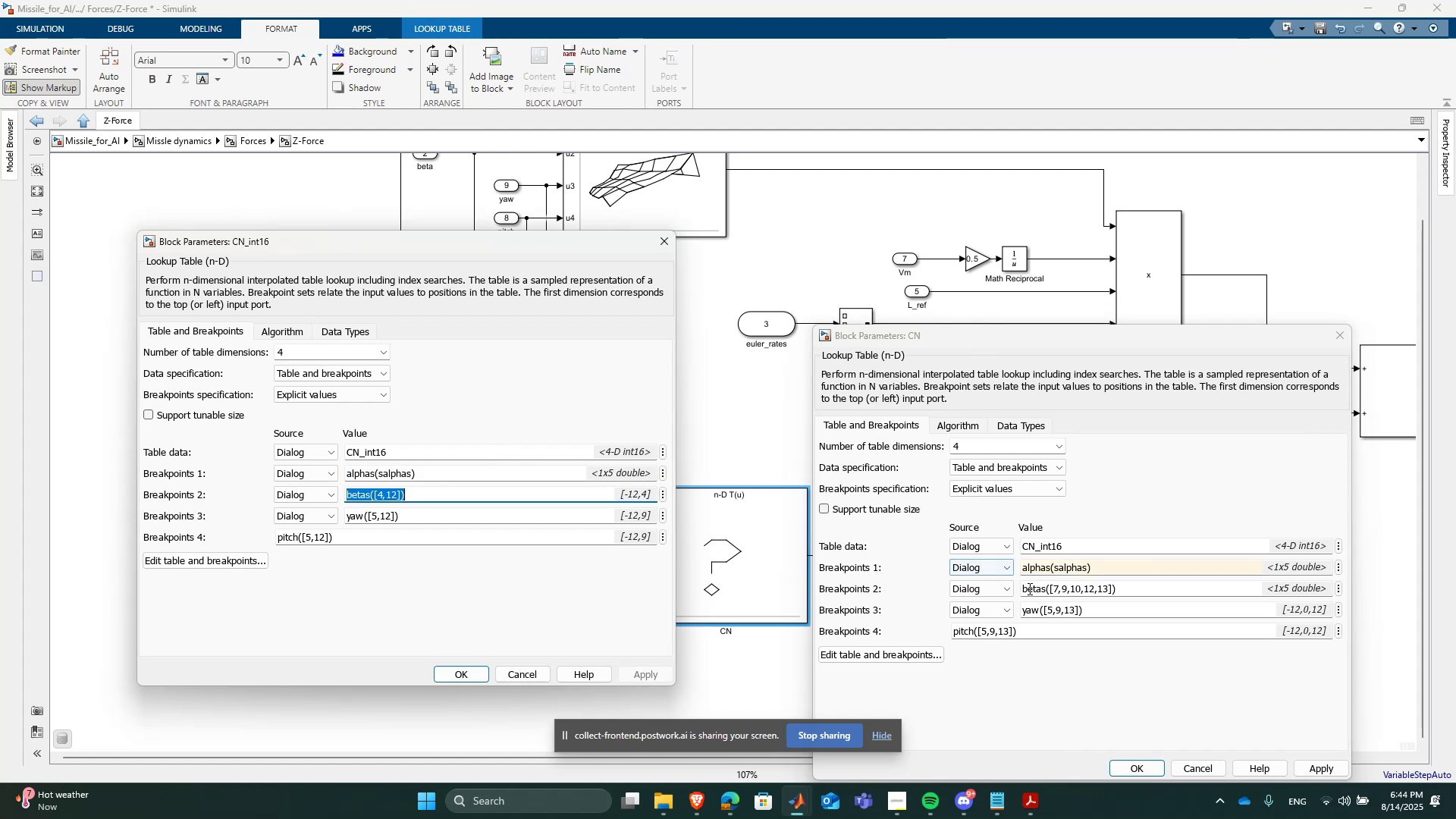 
key(Control+ControlLeft)
 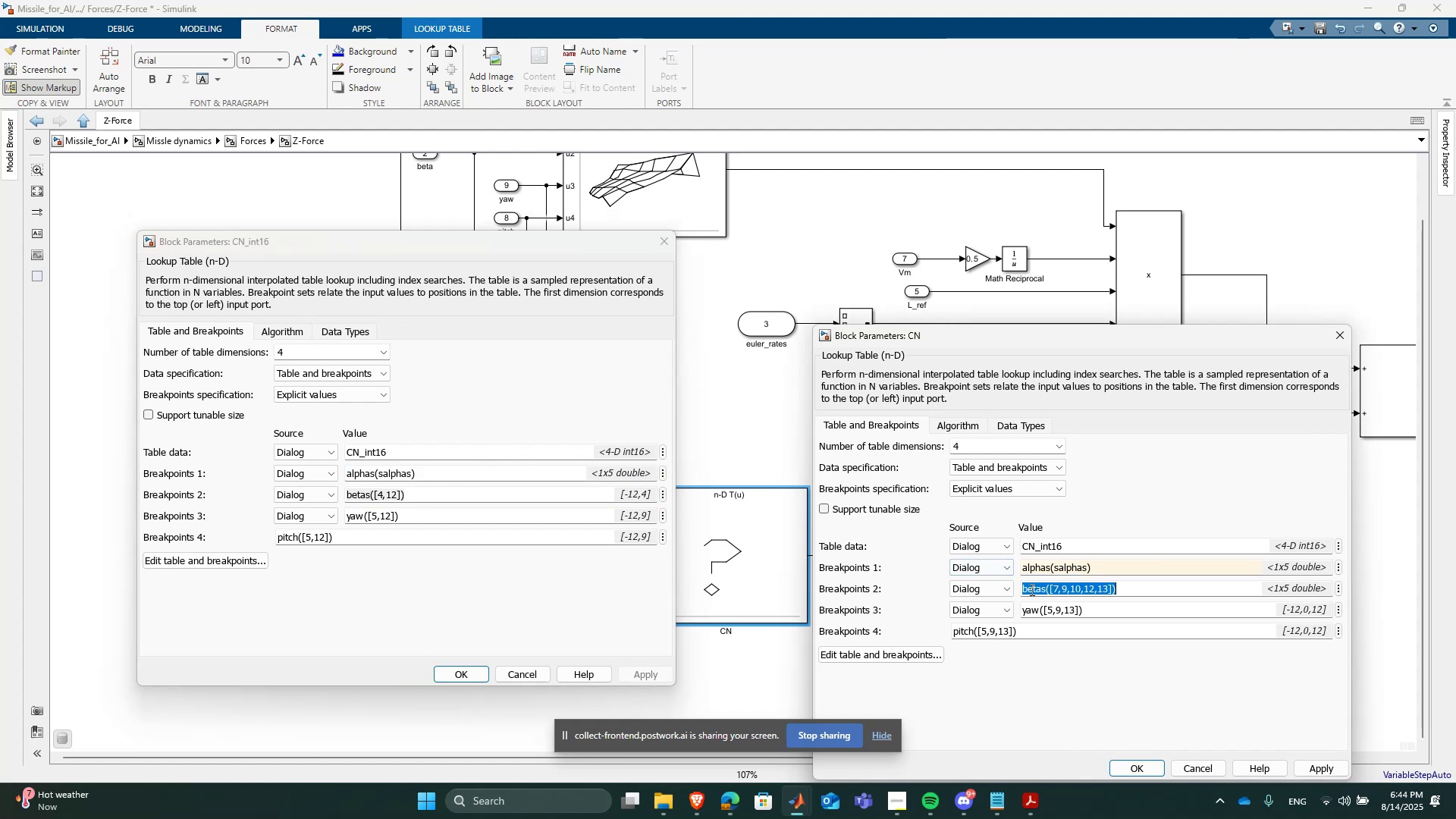 
key(Control+V)
 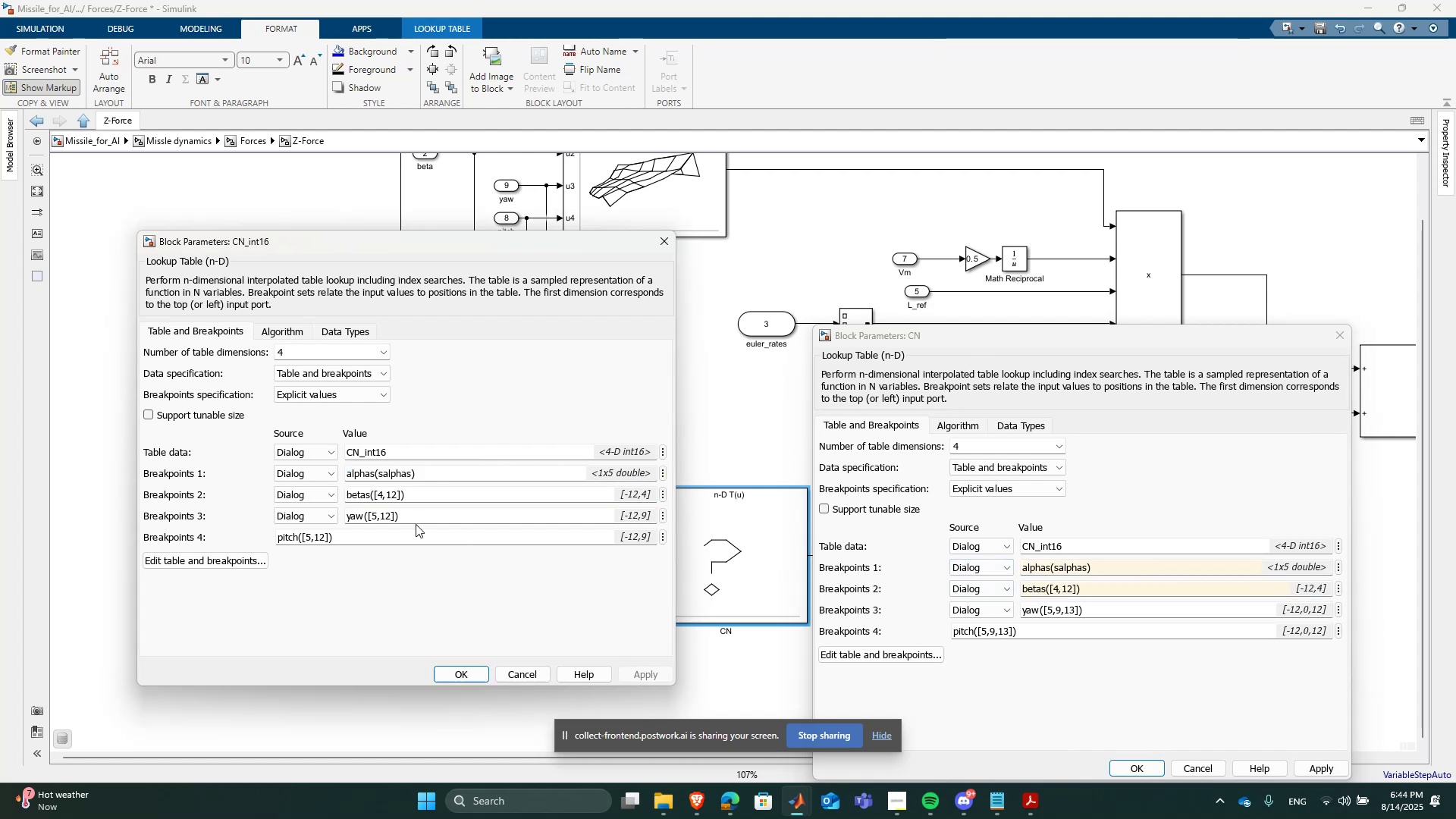 
double_click([412, 520])
 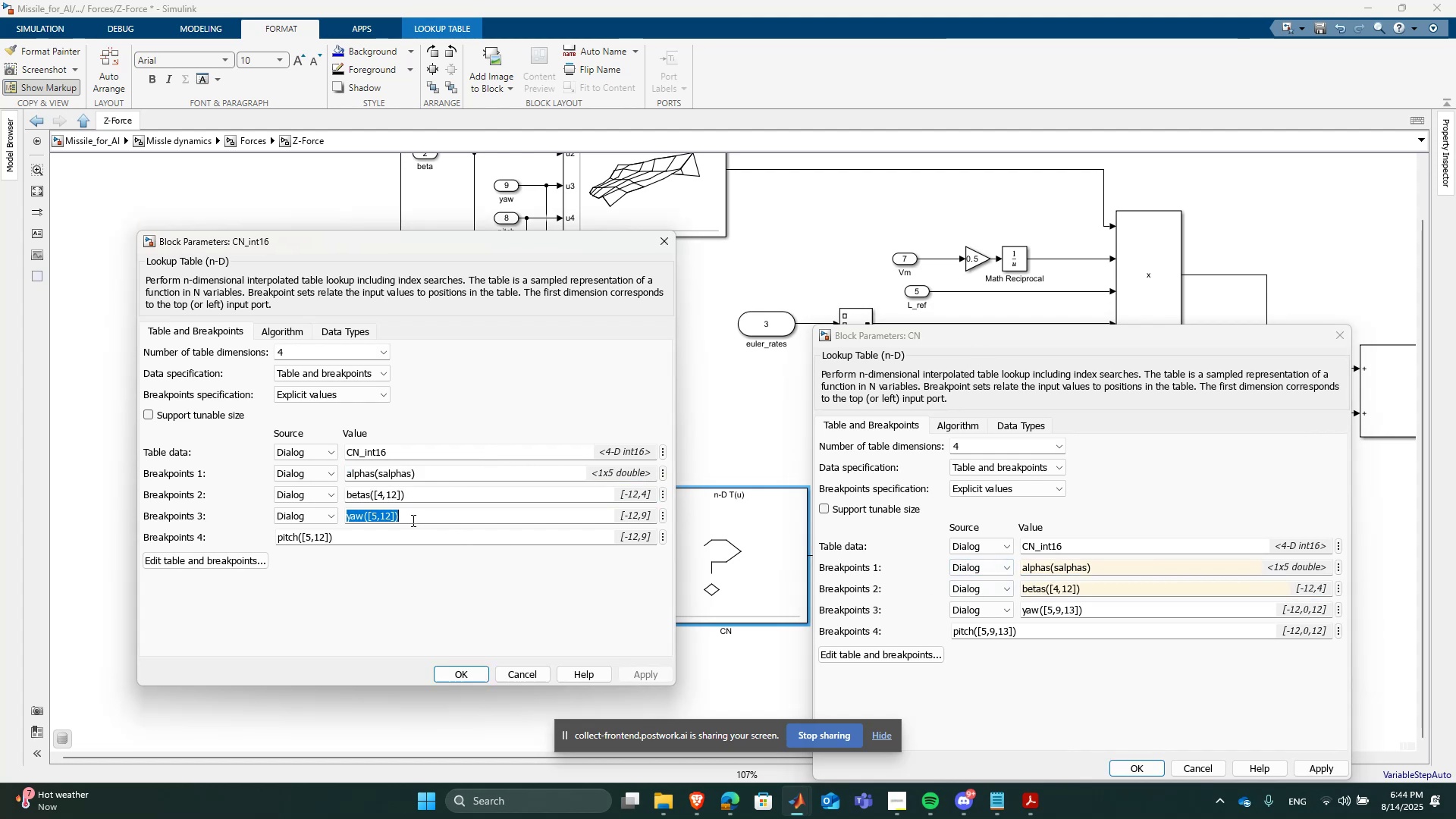 
key(Control+C)
 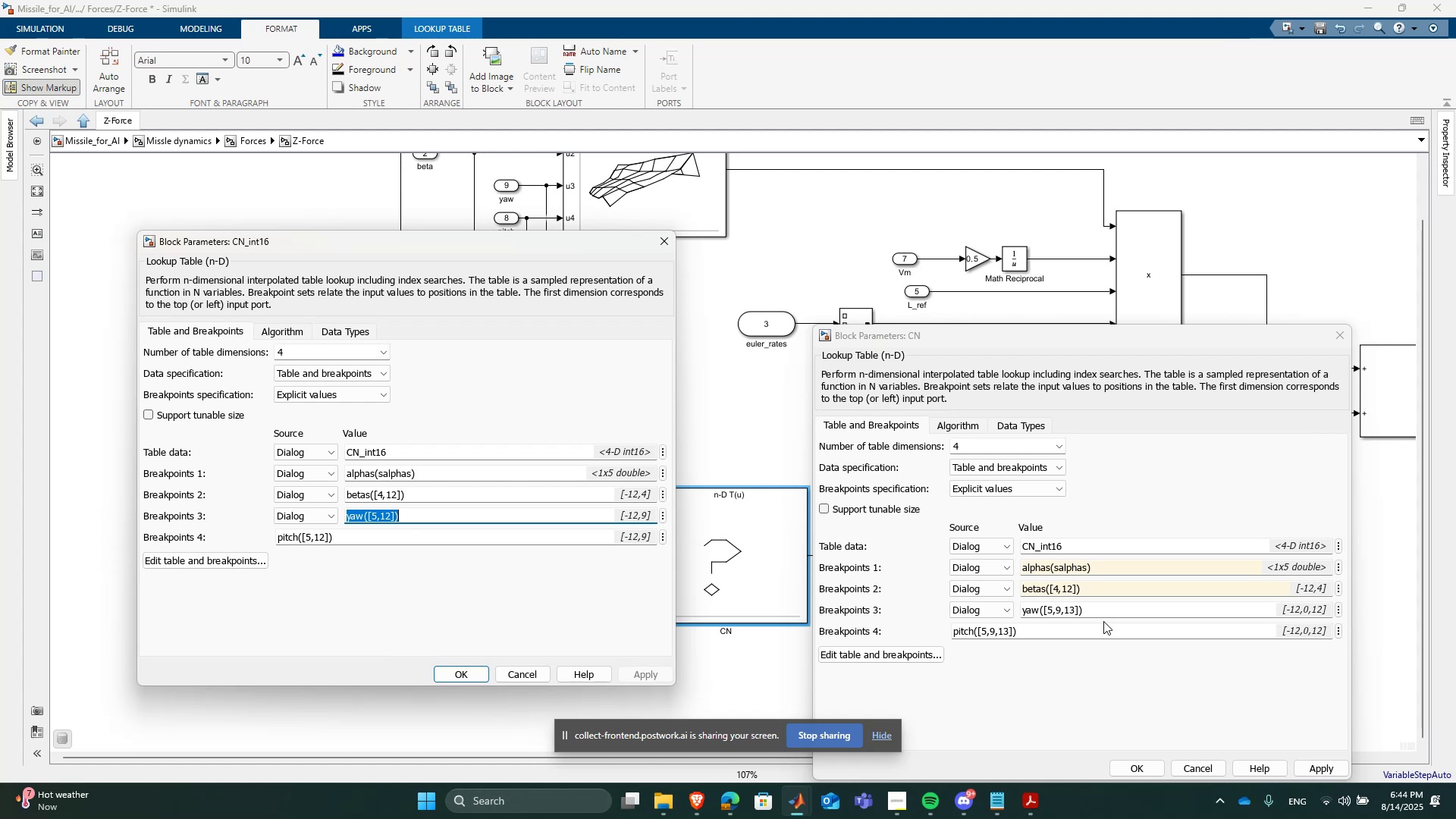 
left_click([1099, 617])
 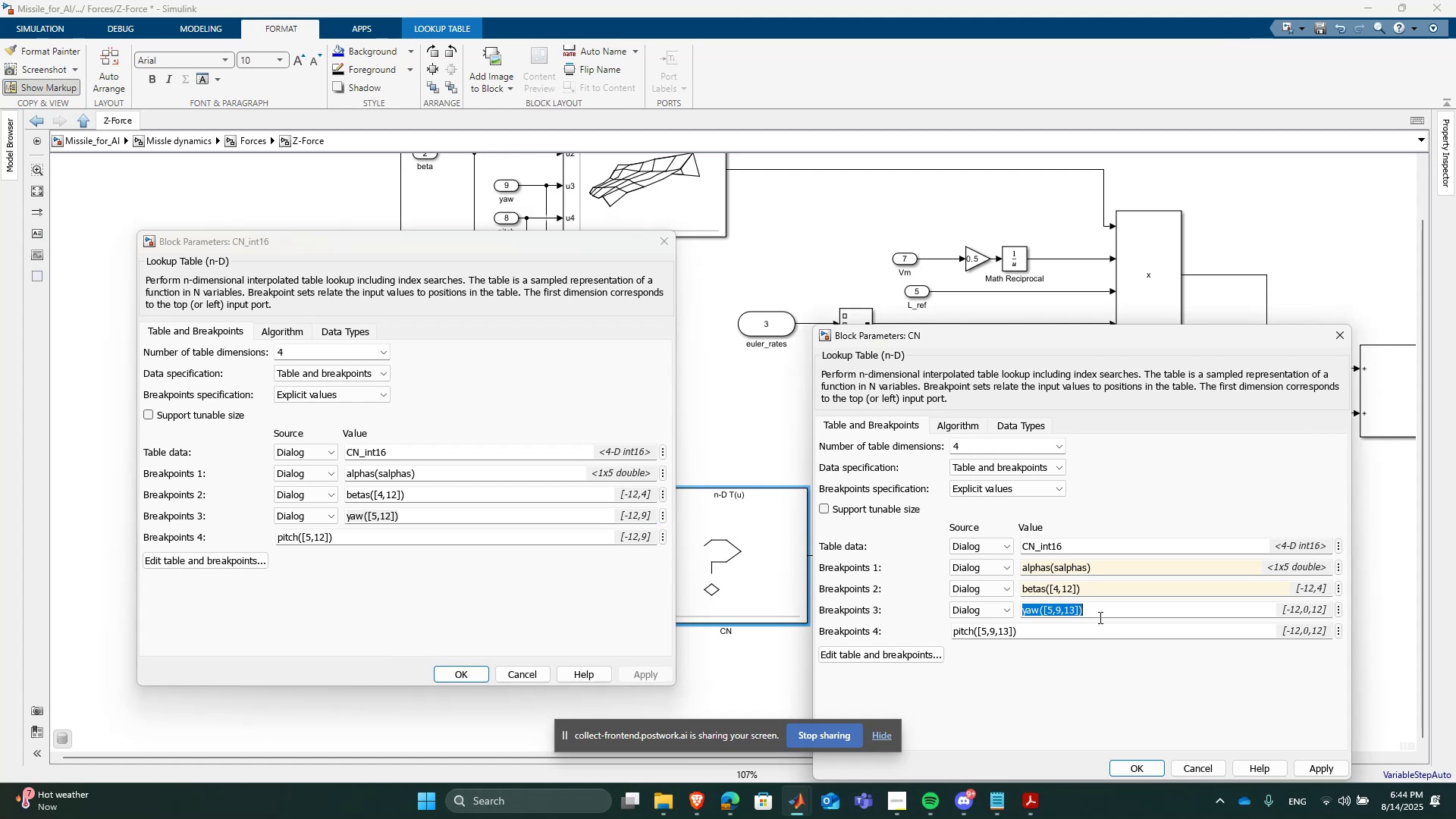 
key(Control+ControlLeft)
 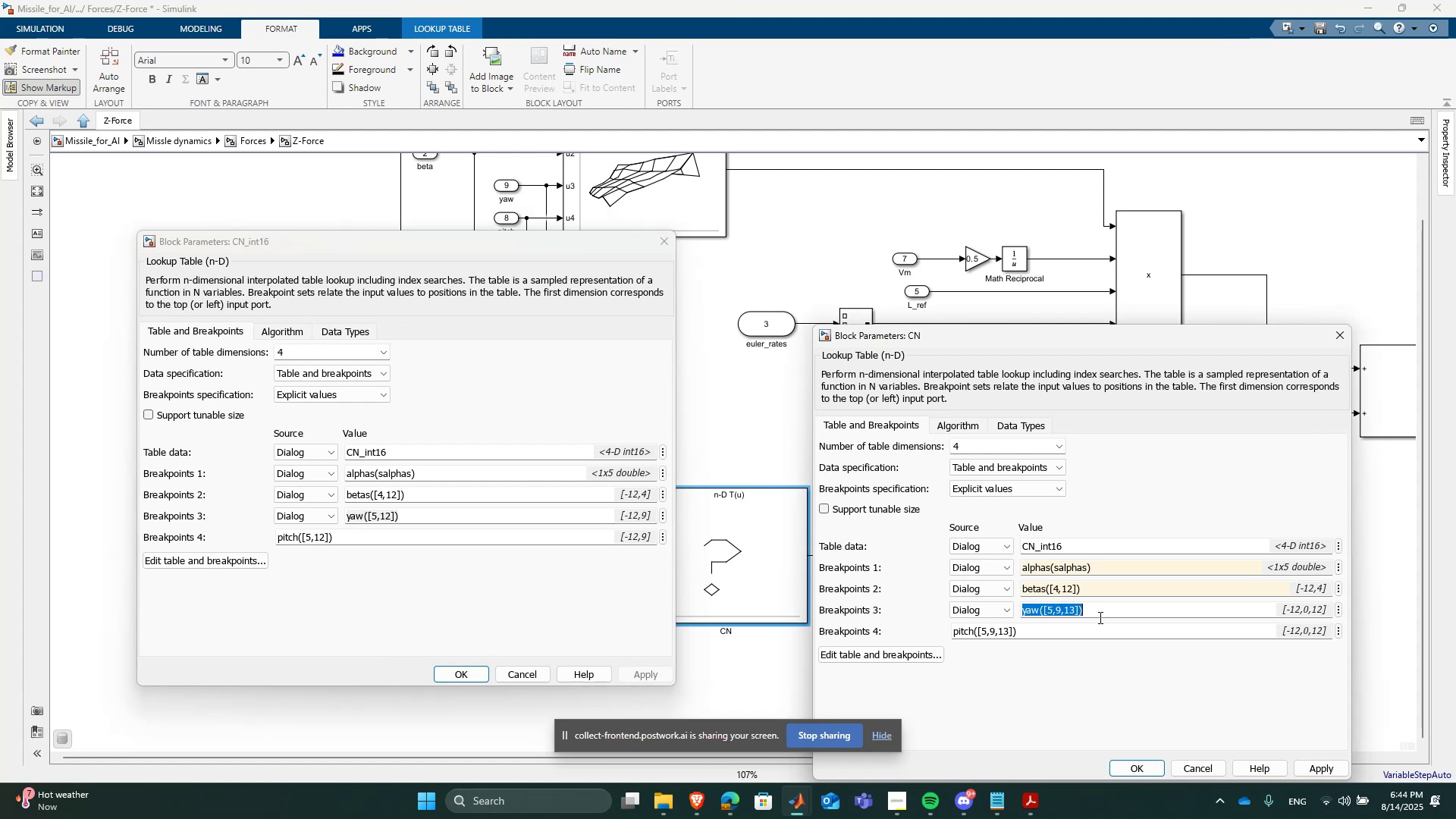 
key(Control+V)
 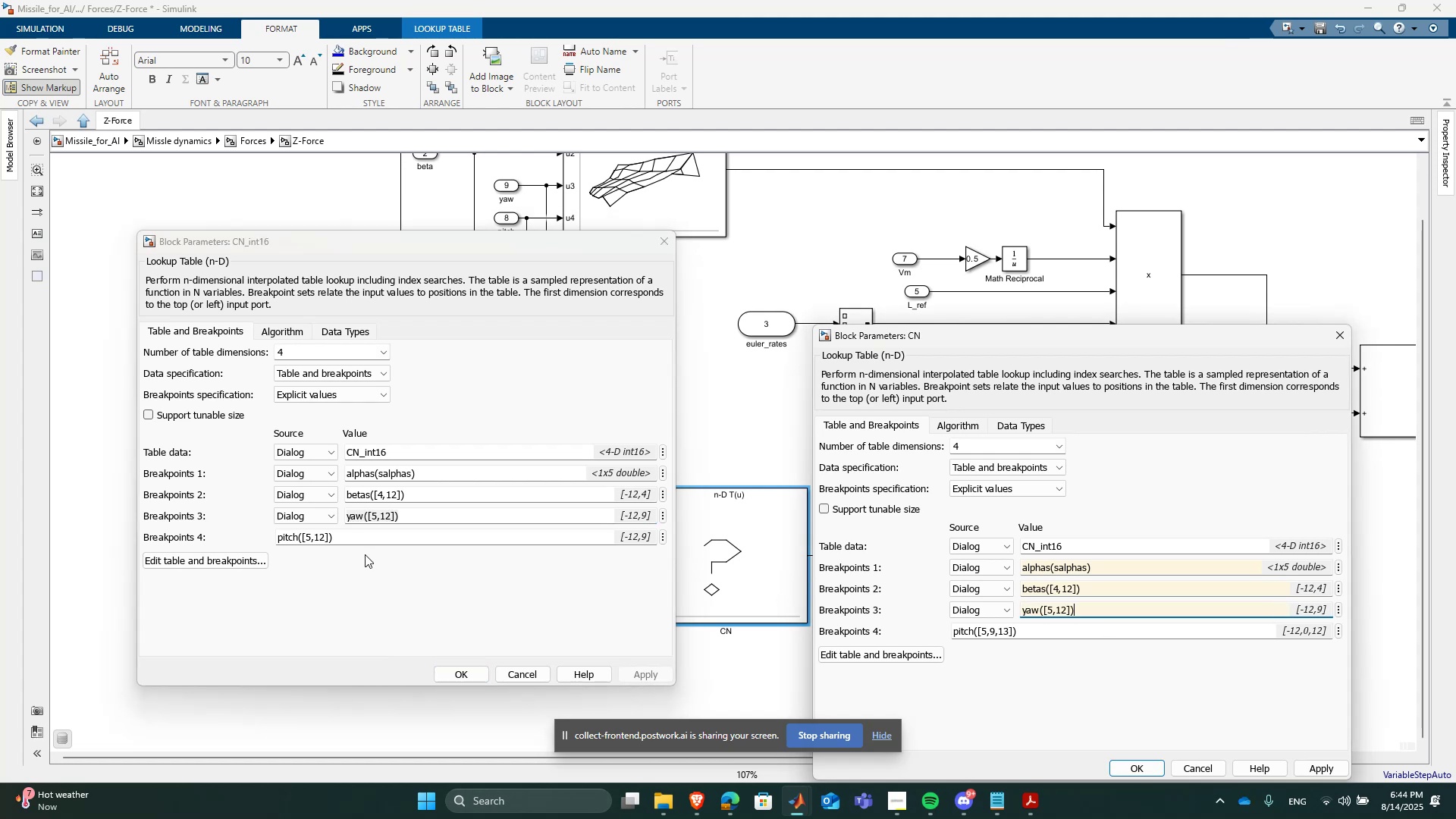 
left_click([347, 532])
 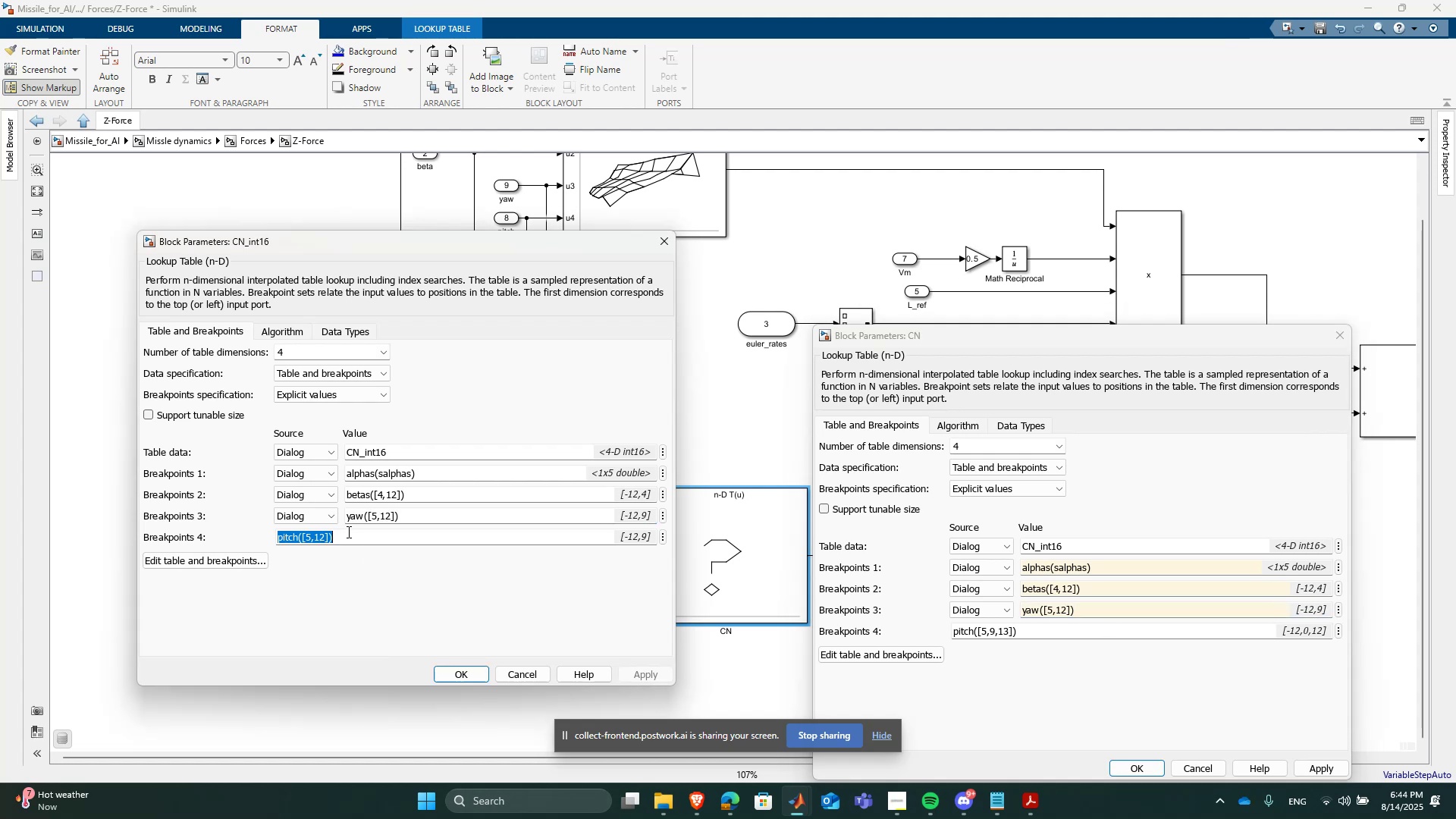 
key(Control+C)
 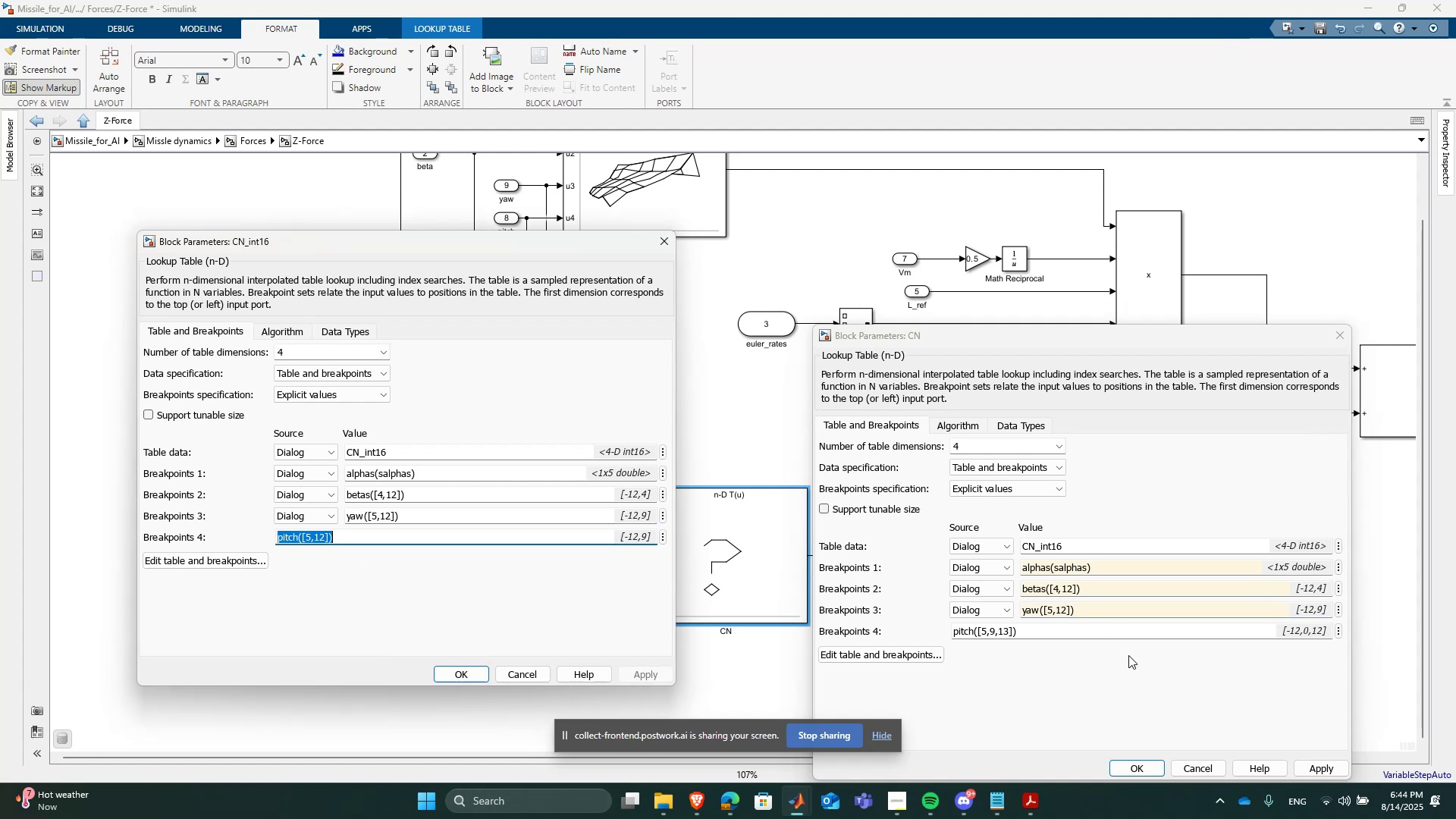 
left_click([1110, 632])
 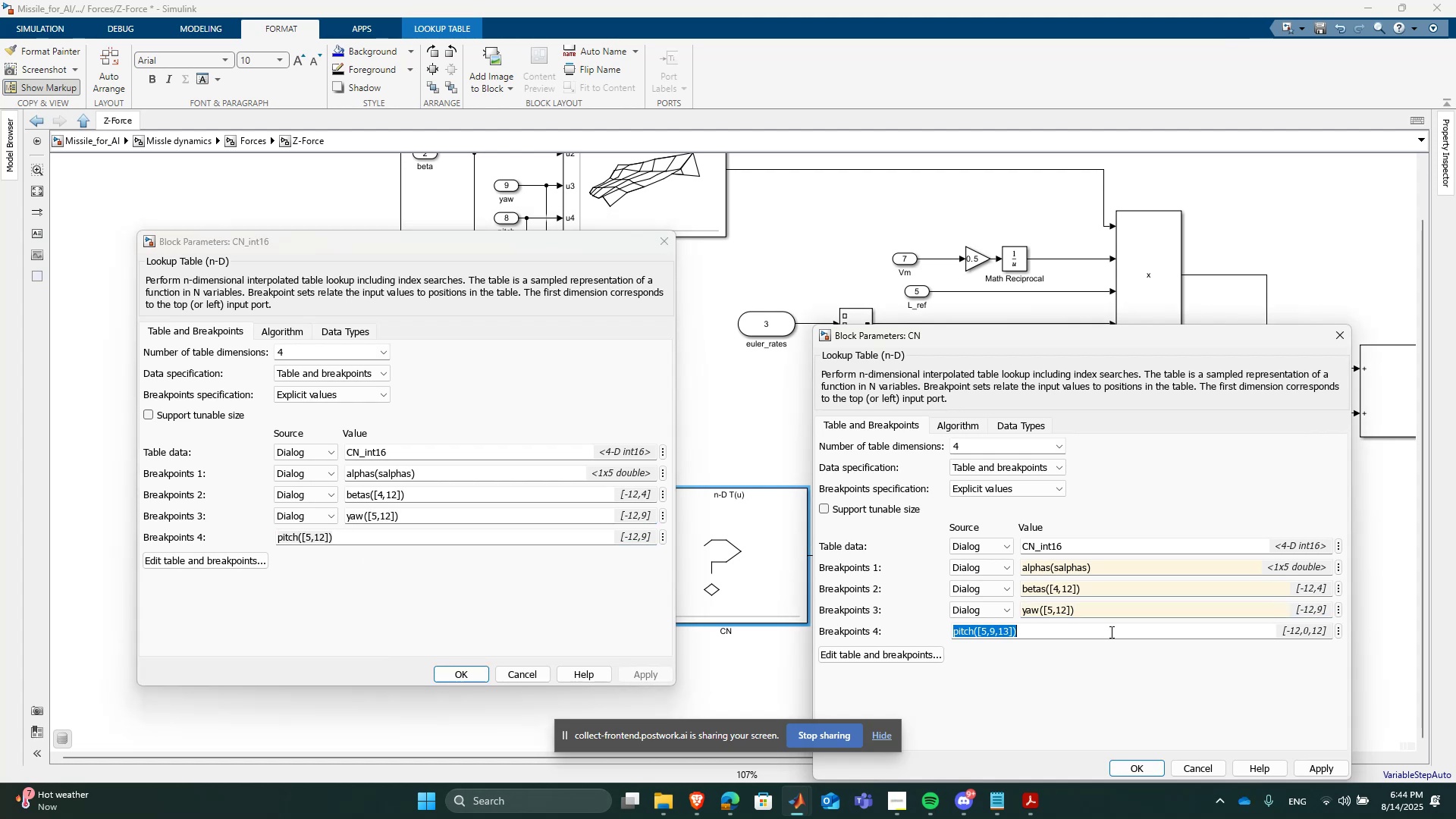 
key(Control+ControlLeft)
 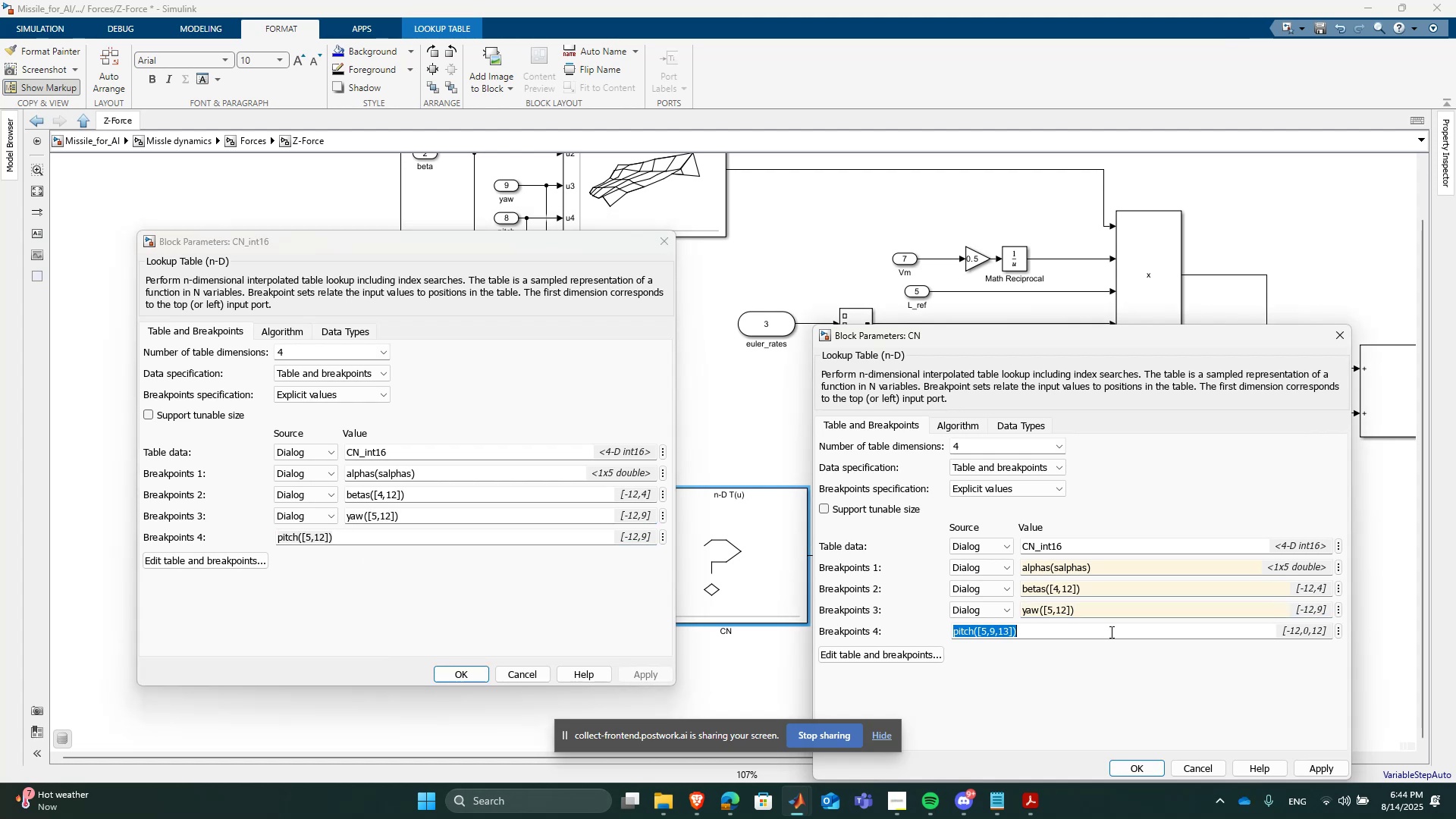 
key(Control+V)
 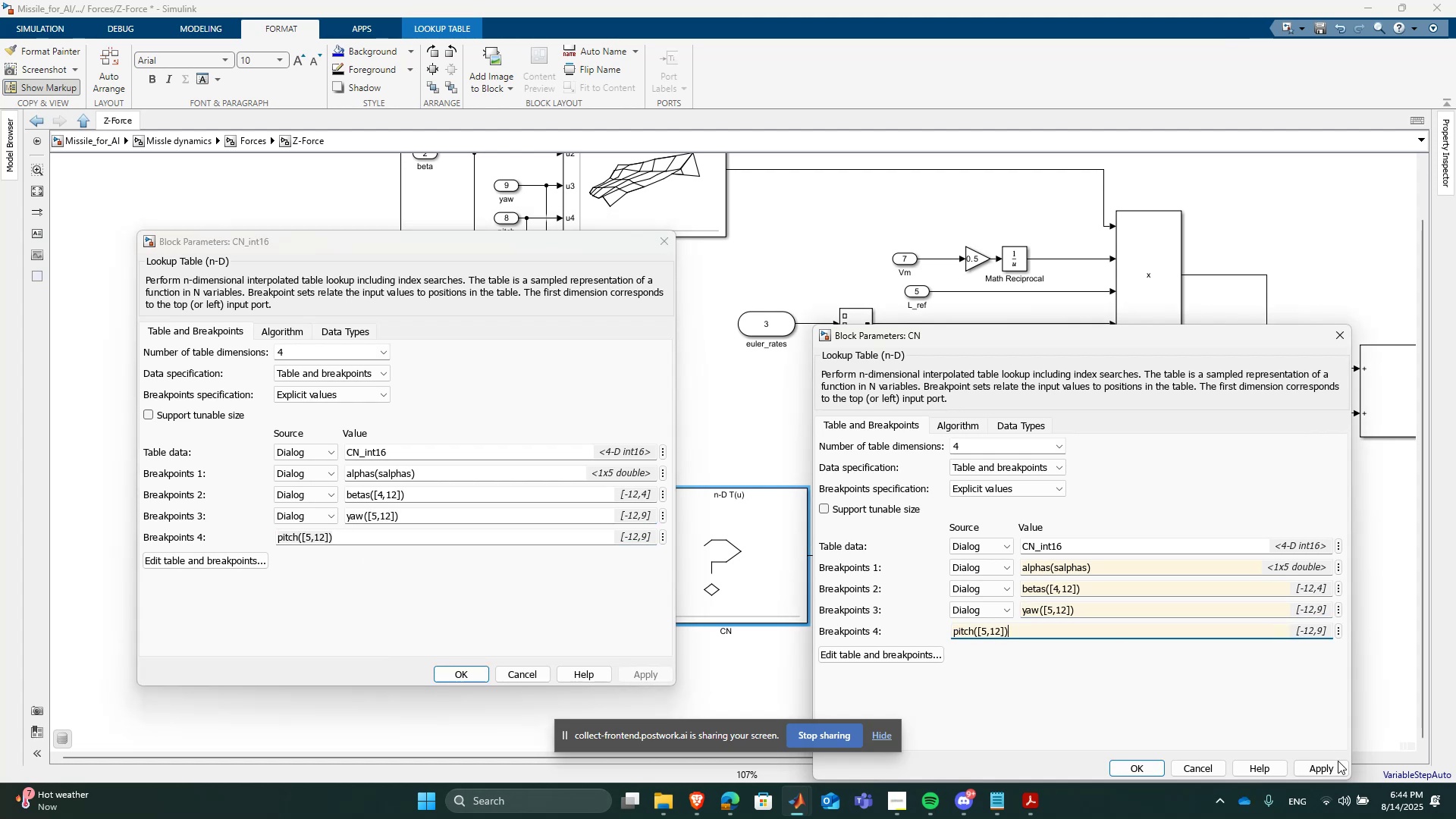 
left_click([1341, 770])
 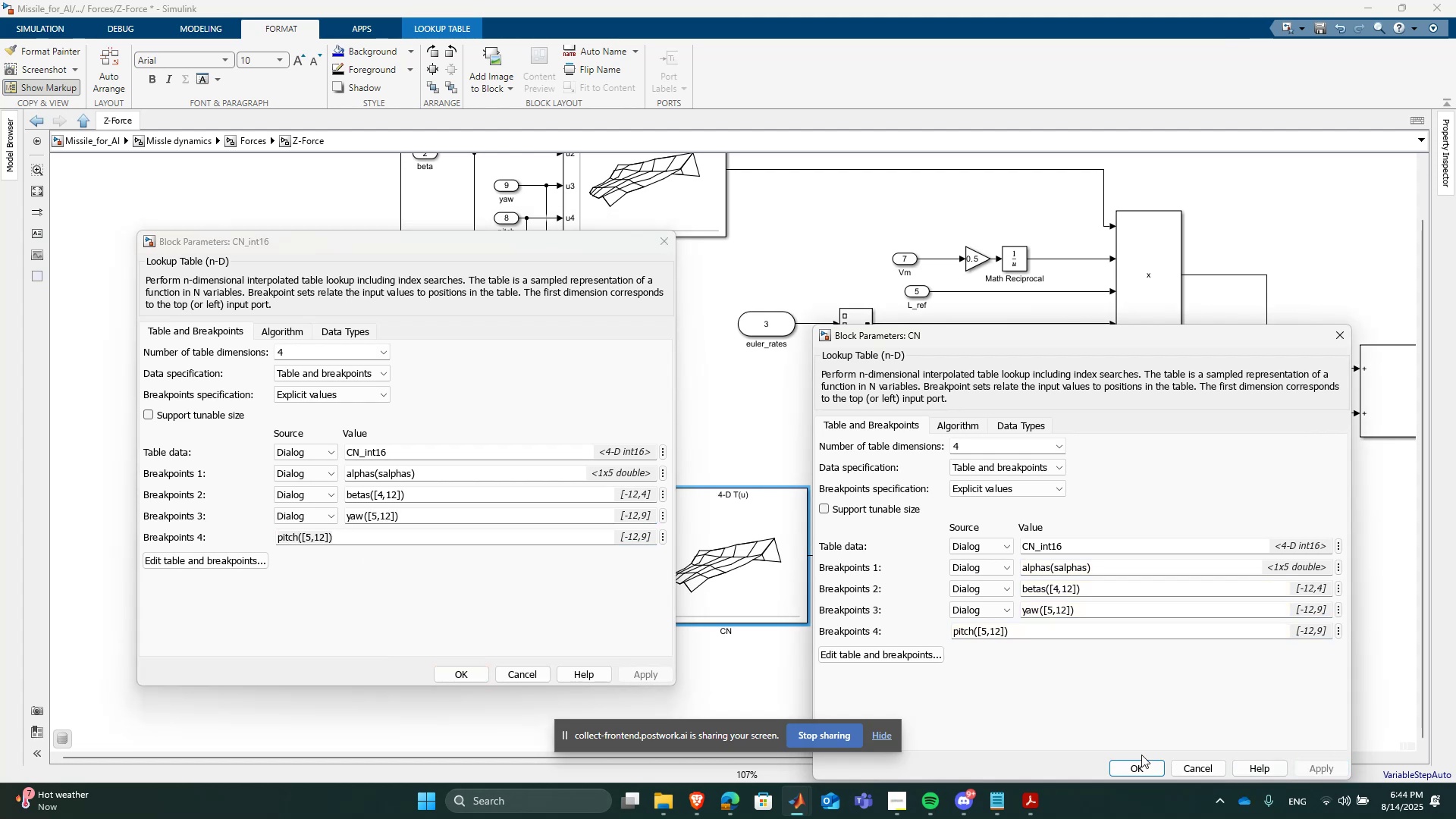 
left_click([1142, 764])
 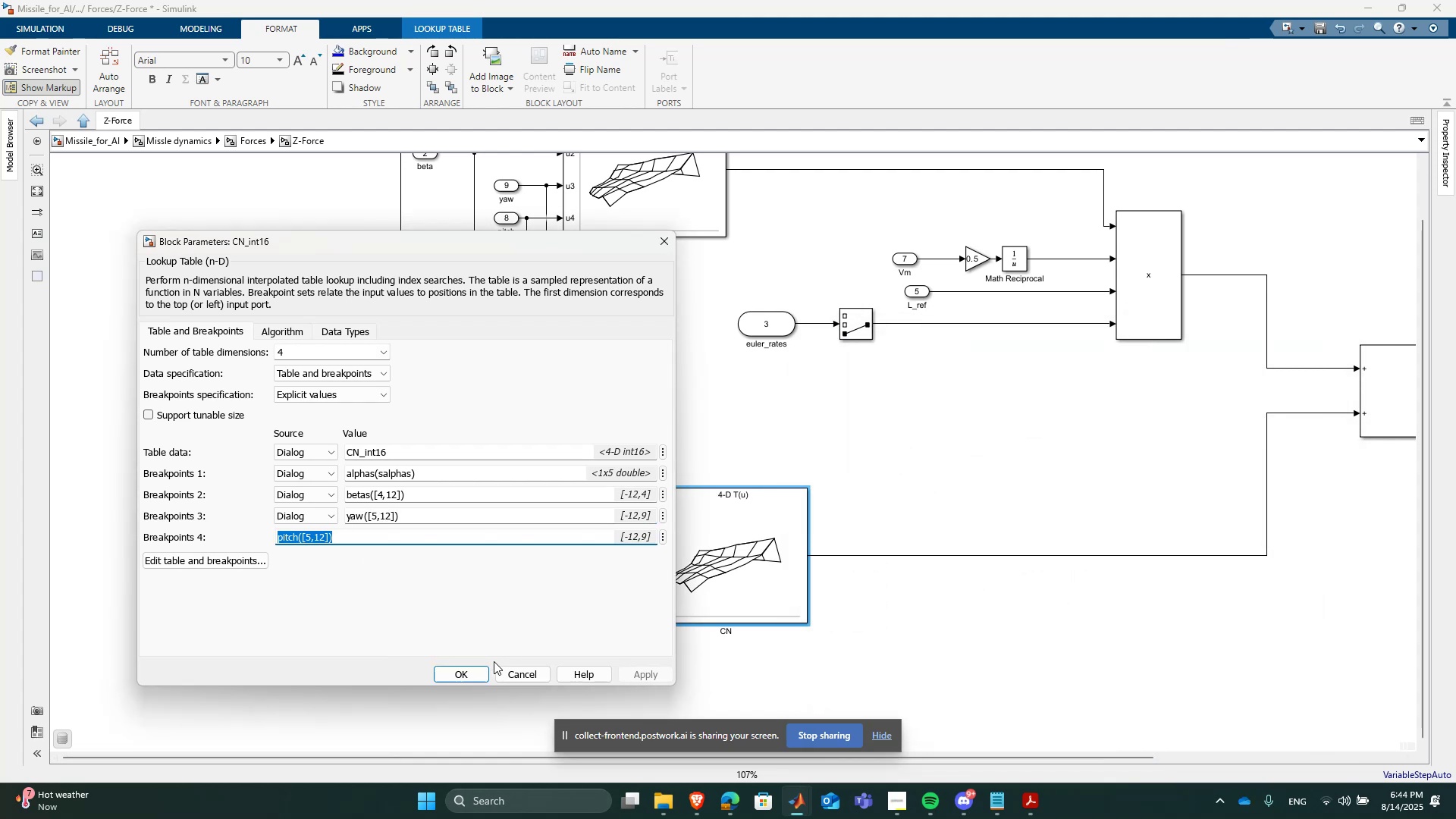 
left_click([480, 672])
 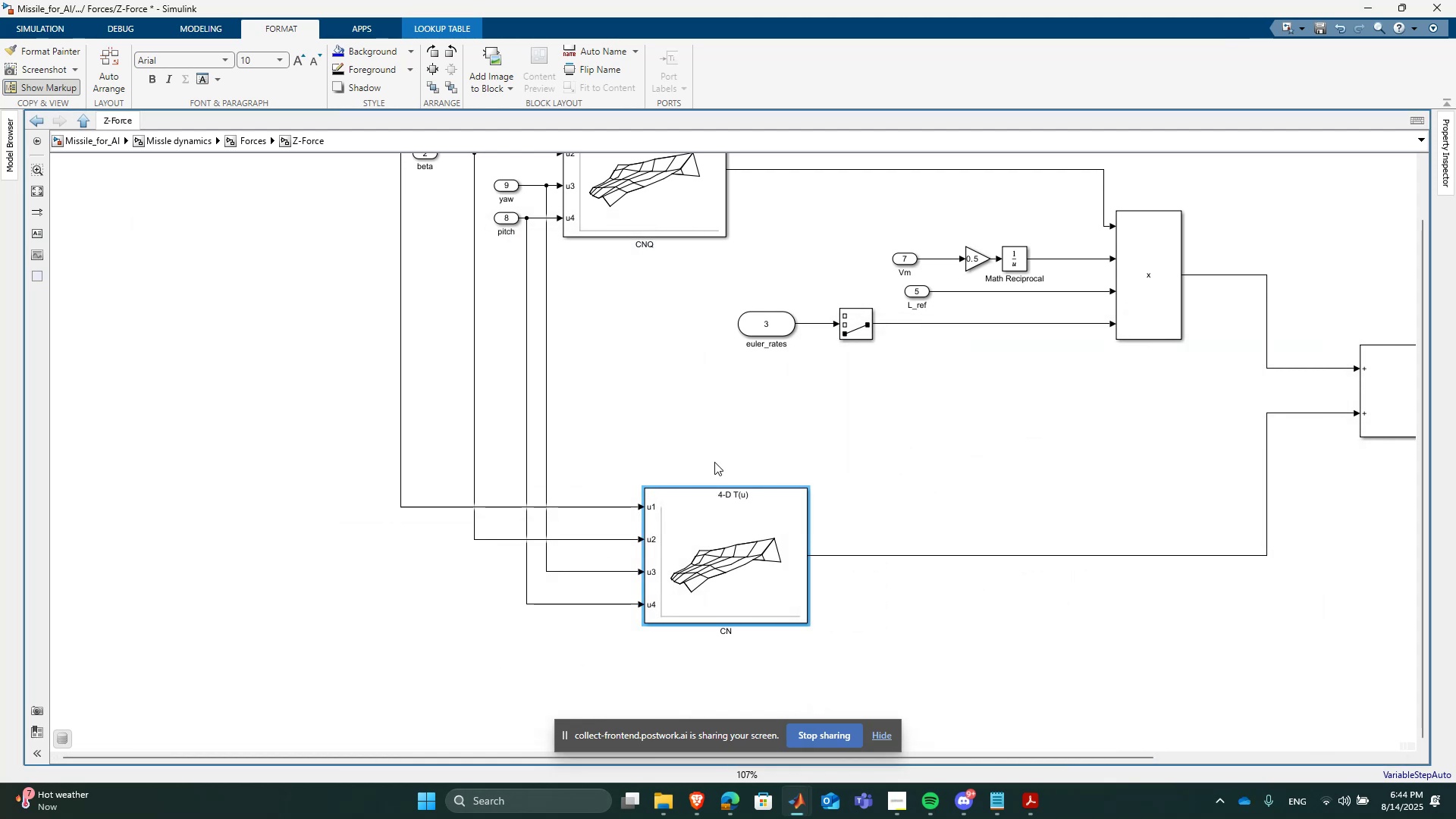 
scroll: coordinate [723, 457], scroll_direction: down, amount: 1.0
 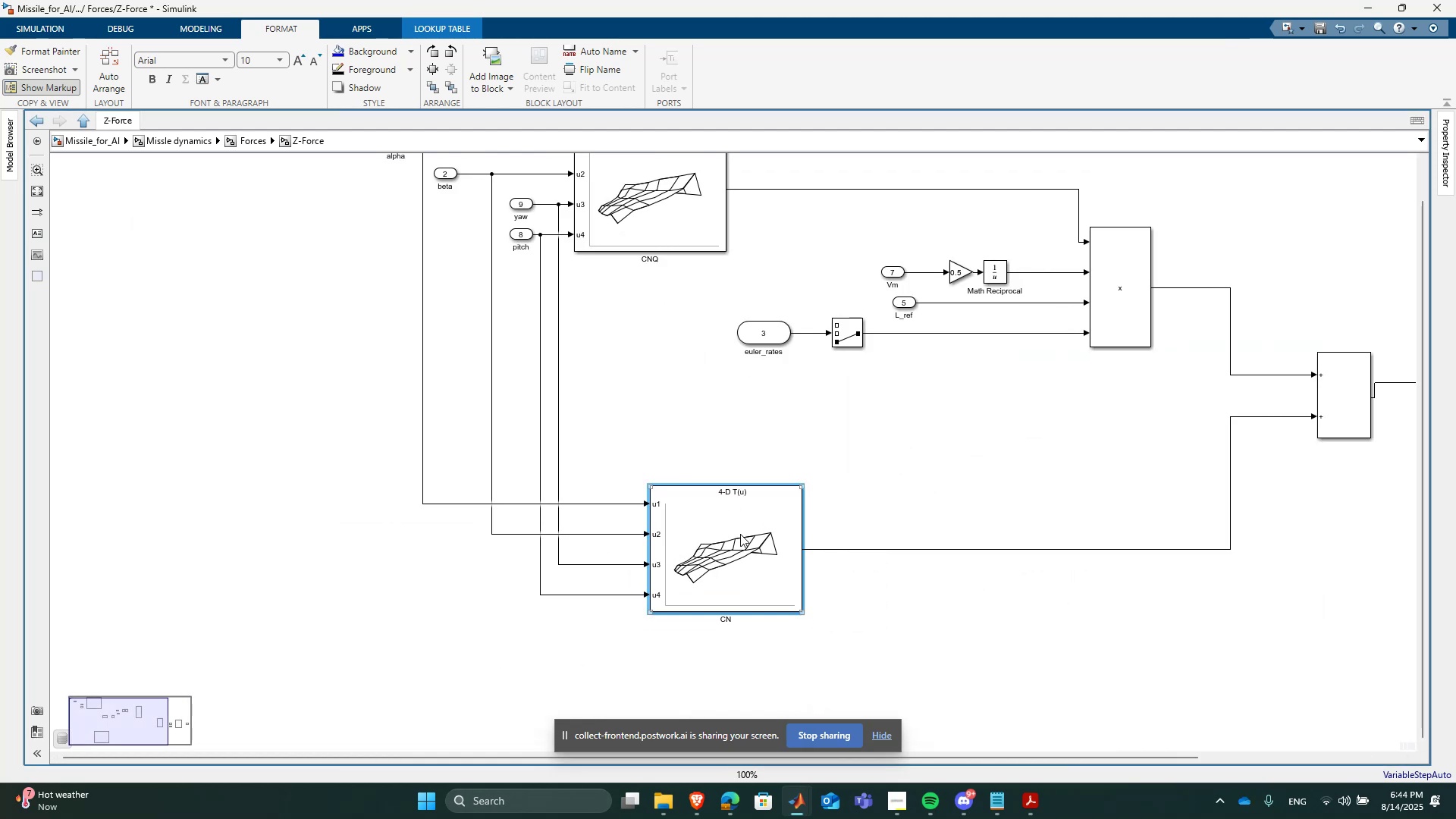 
double_click([740, 534])
 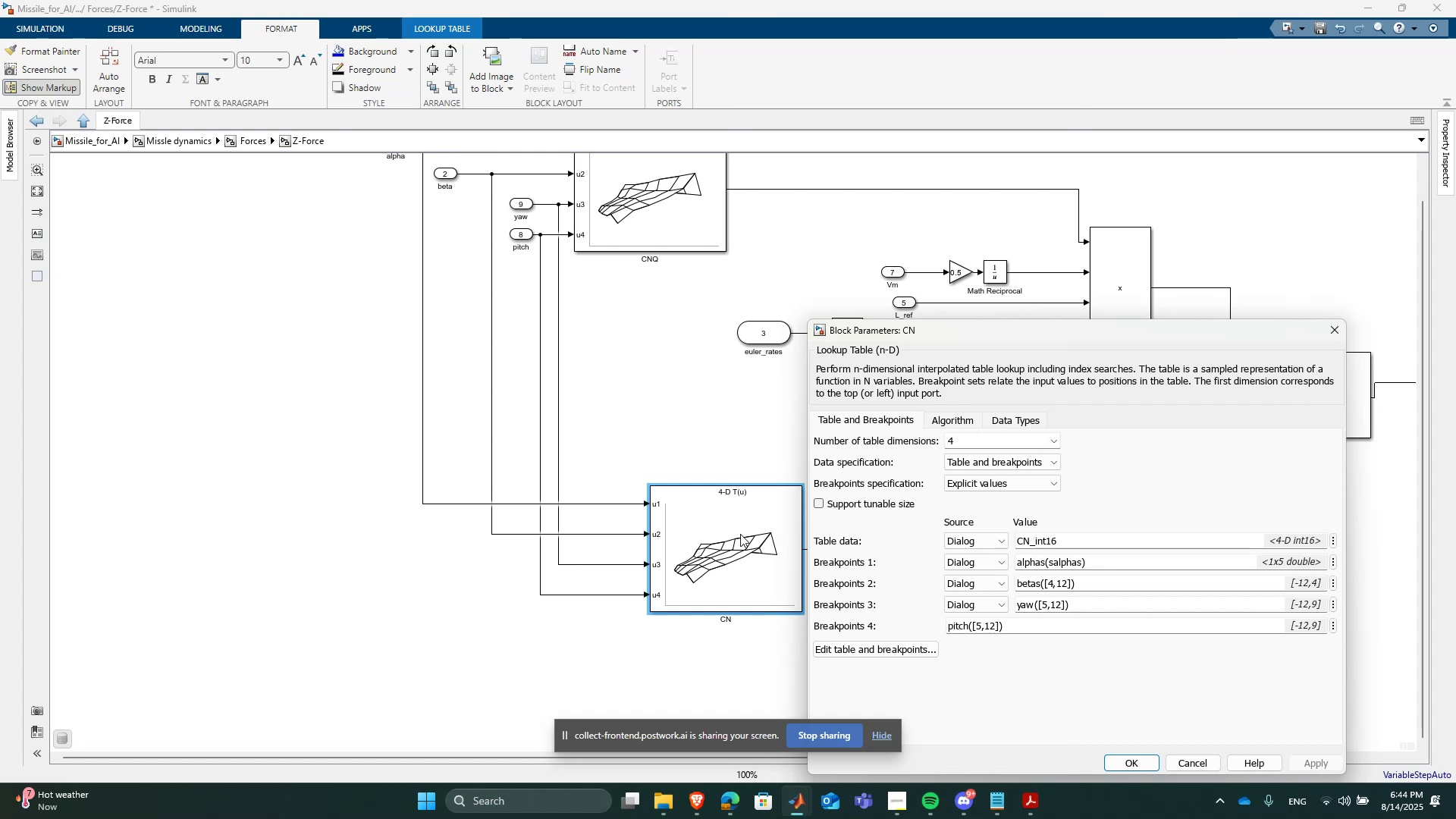 
wait(10.65)
 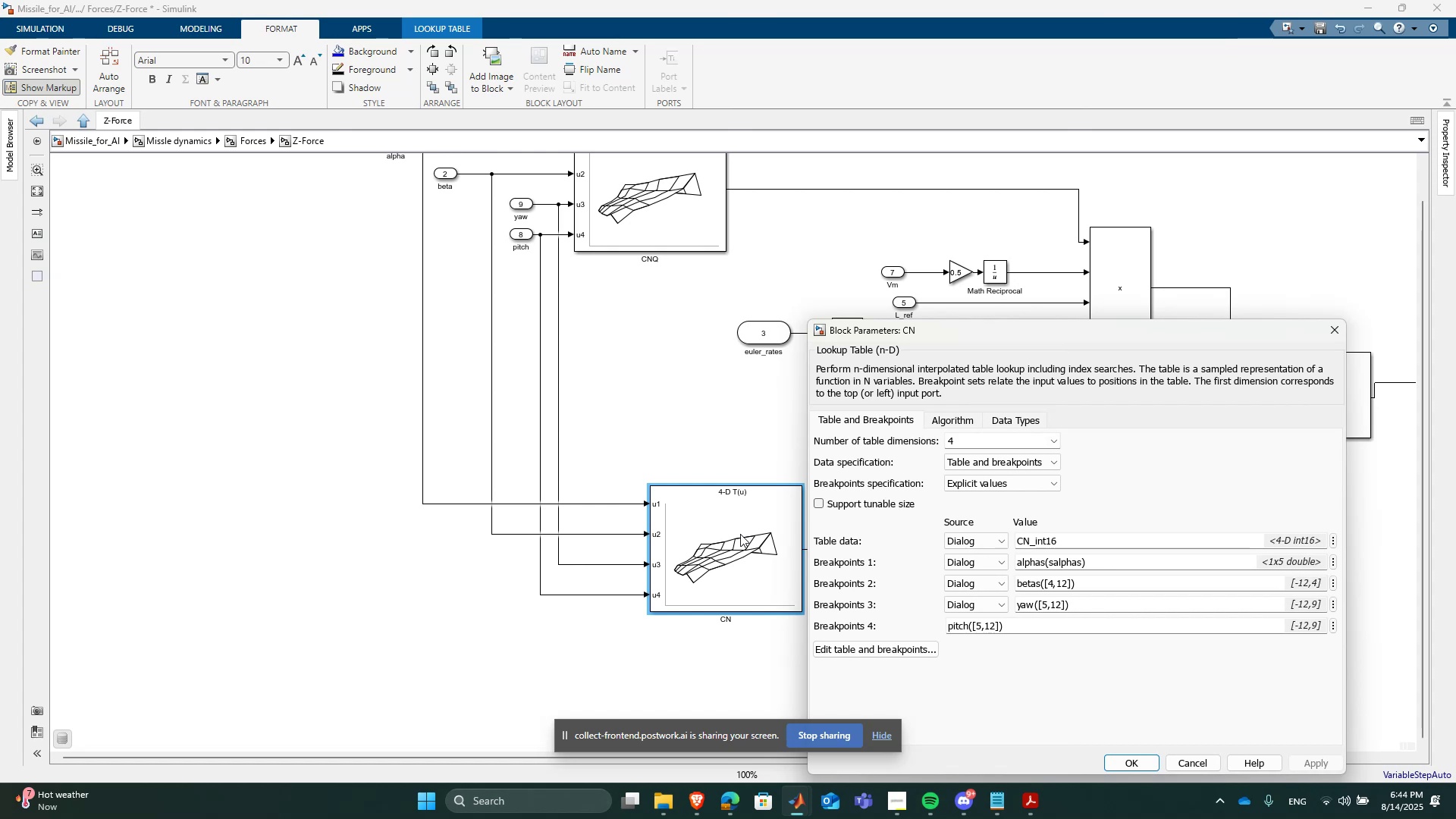 
scroll: coordinate [790, 461], scroll_direction: down, amount: 1.0
 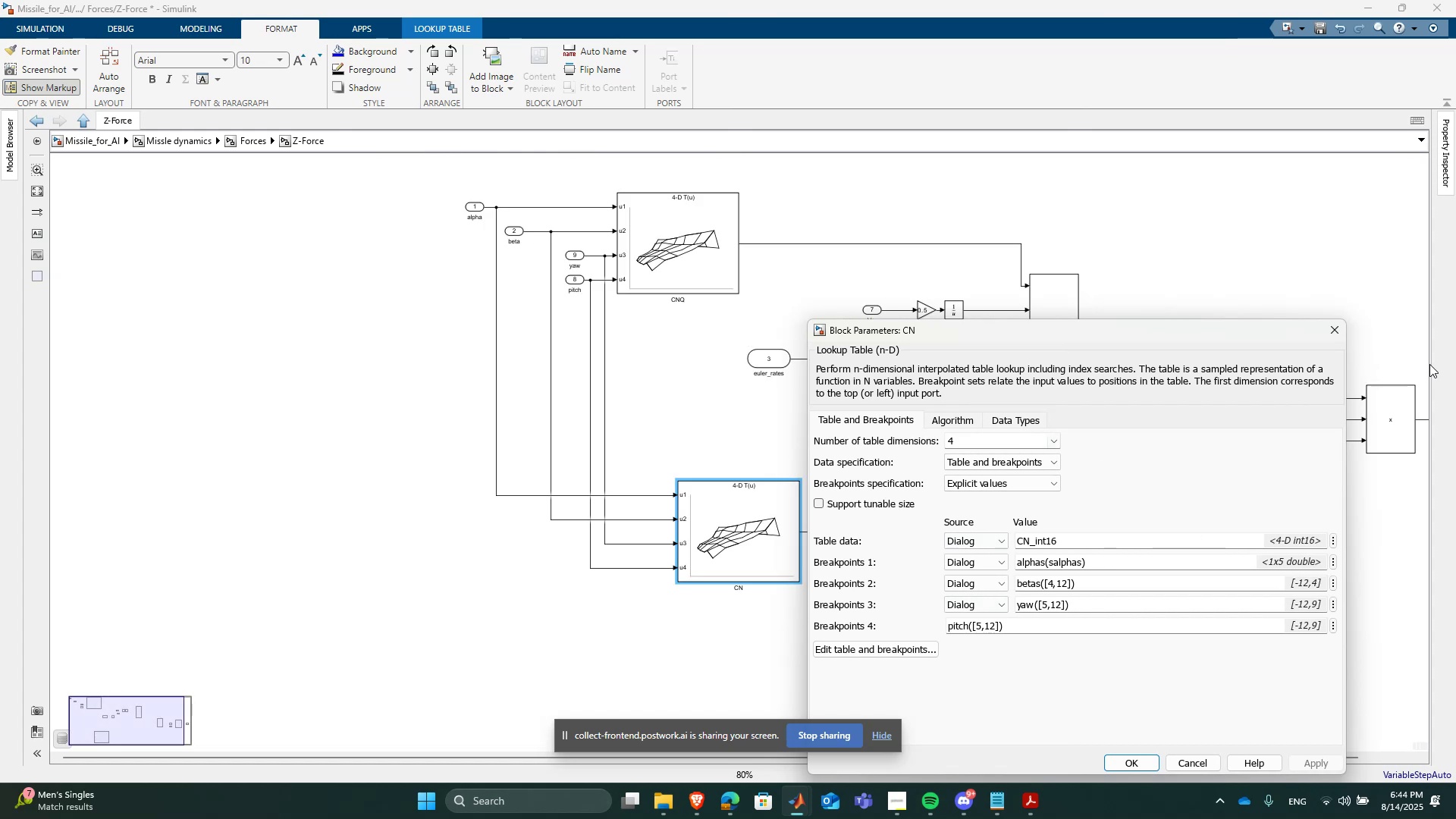 
left_click([1323, 326])
 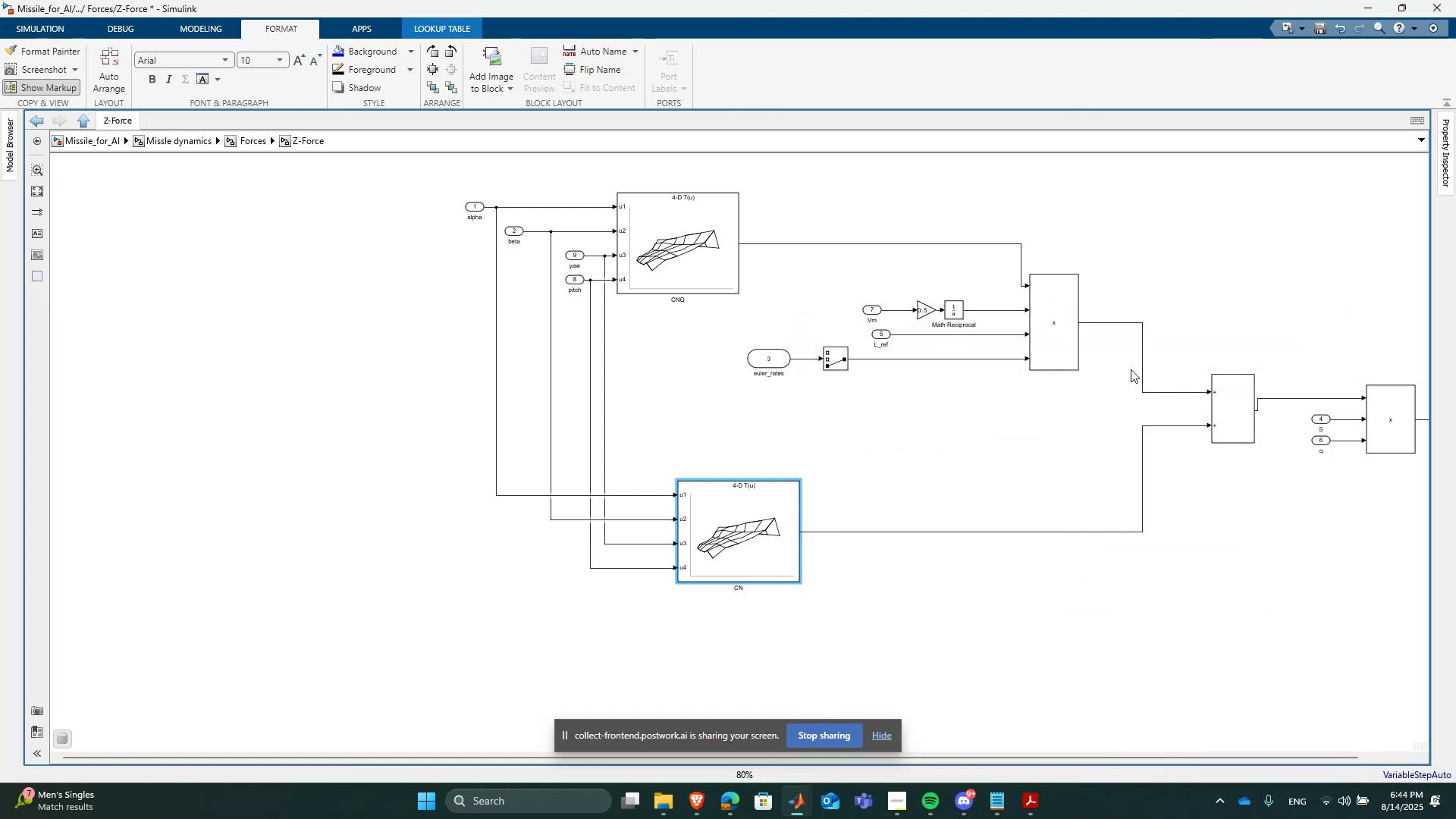 
left_click_drag(start_coordinate=[1054, 328], to_coordinate=[1081, 287])
 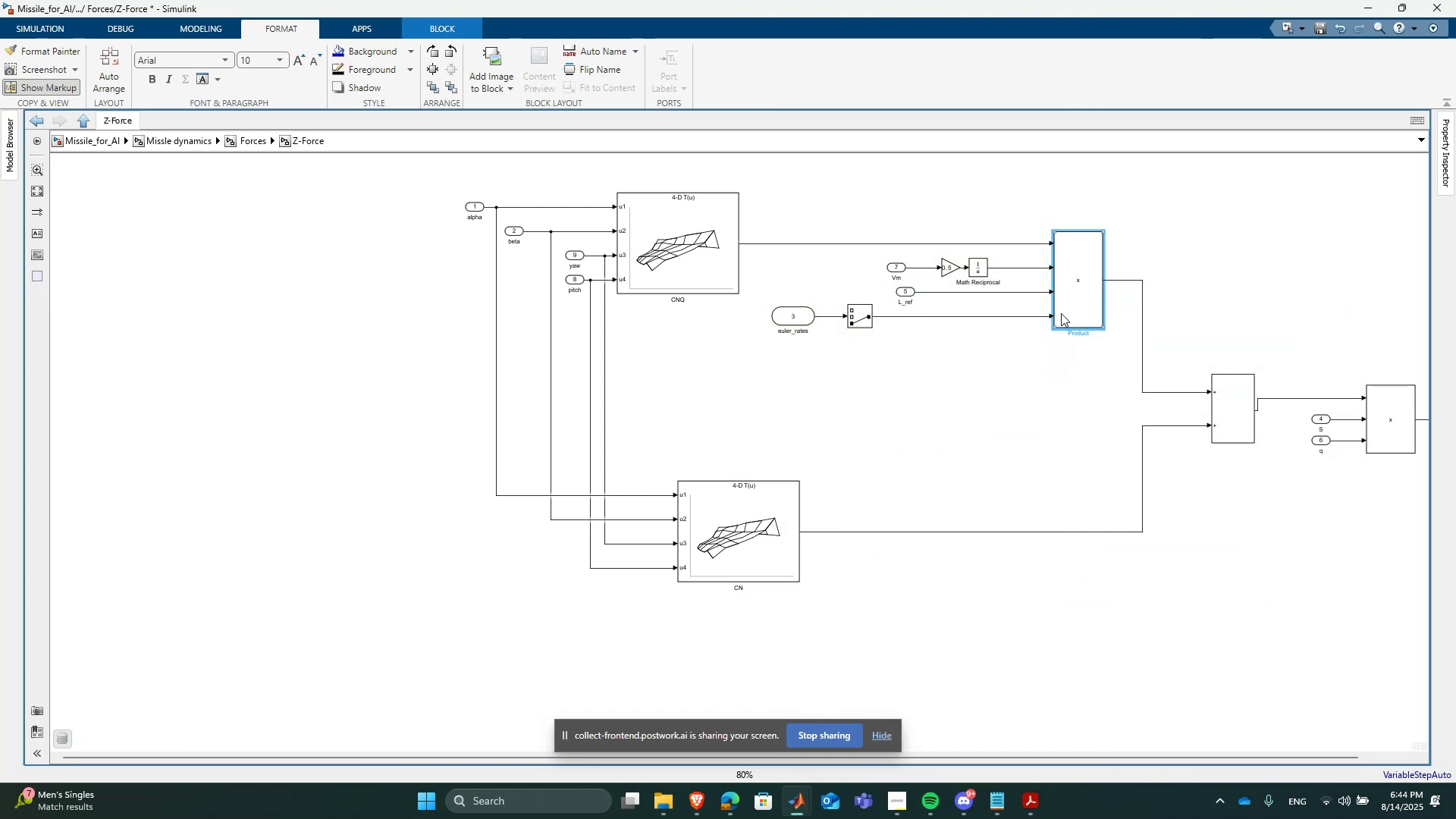 
left_click([1032, 350])
 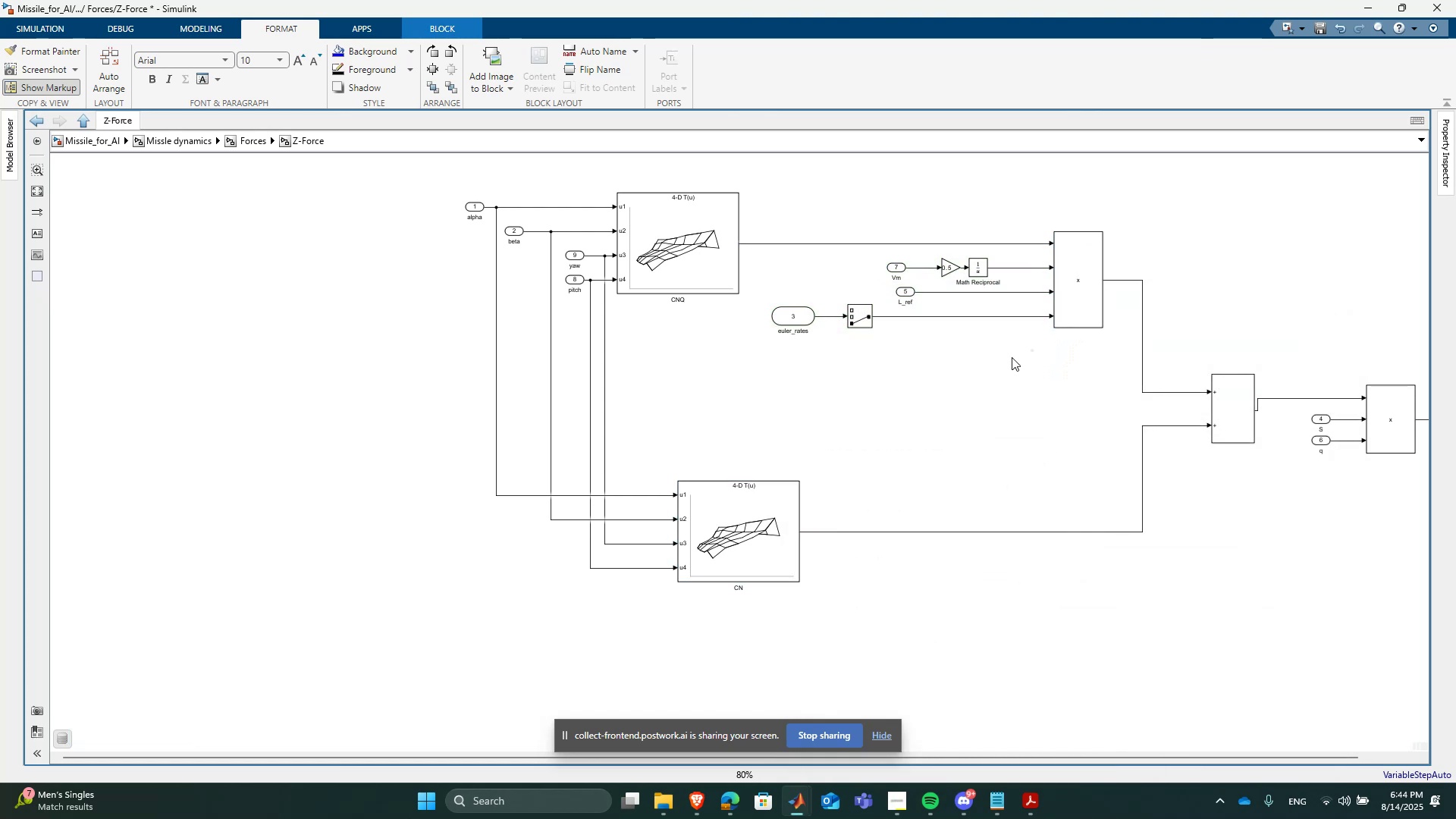 
scroll: coordinate [617, 475], scroll_direction: down, amount: 1.0
 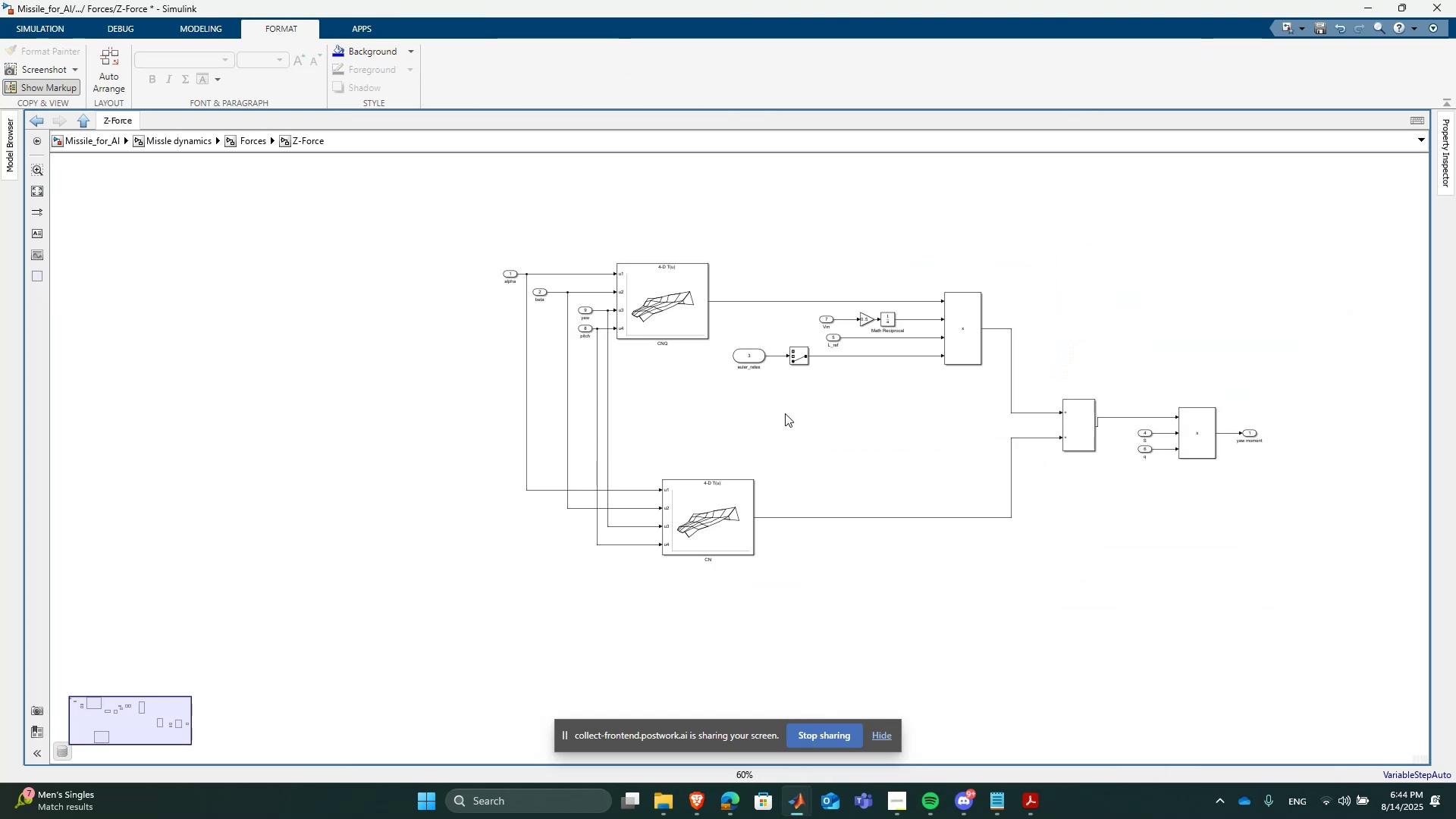 
scroll: coordinate [1232, 387], scroll_direction: up, amount: 4.0
 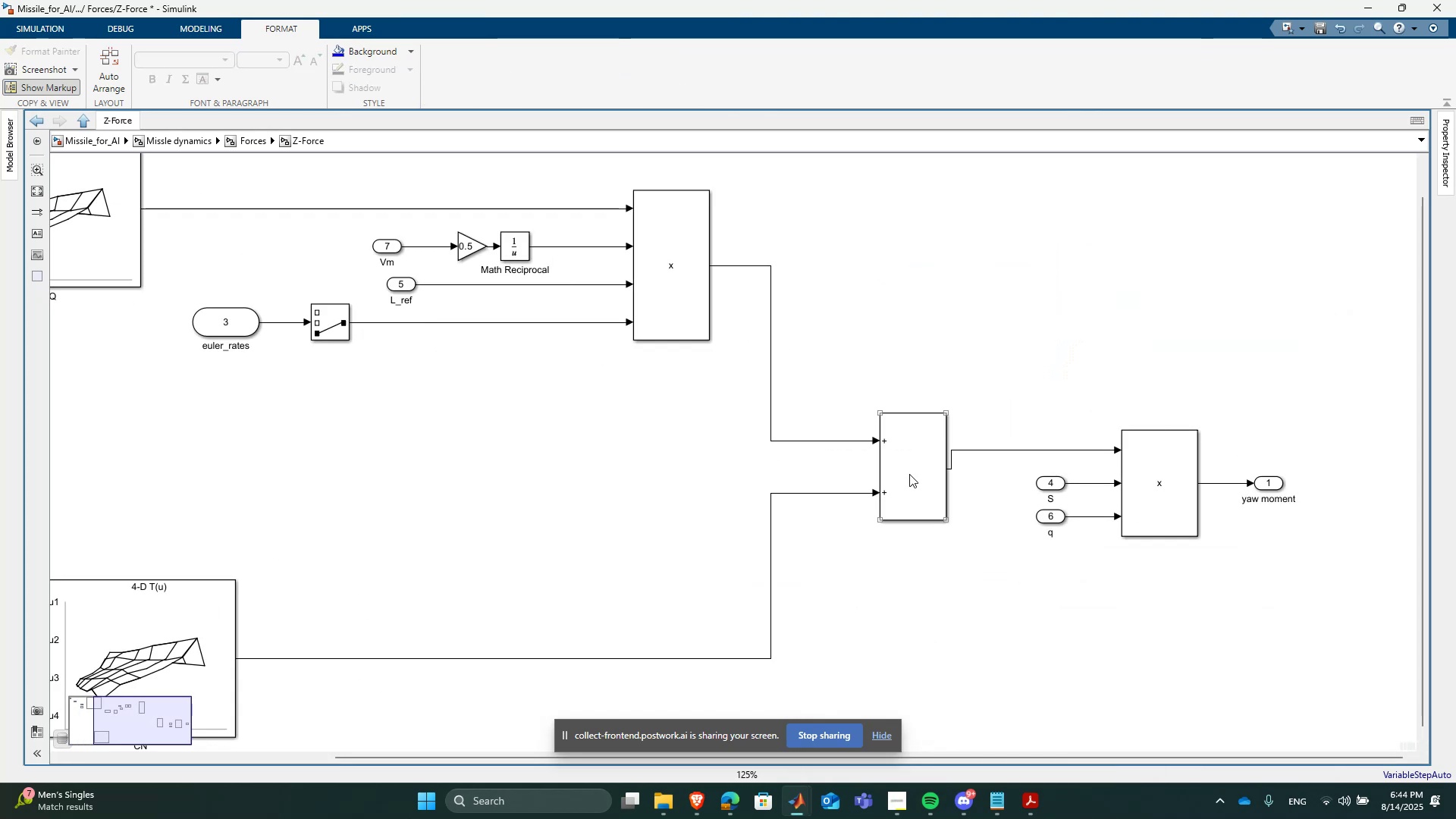 
left_click_drag(start_coordinate=[914, 481], to_coordinate=[915, 463])
 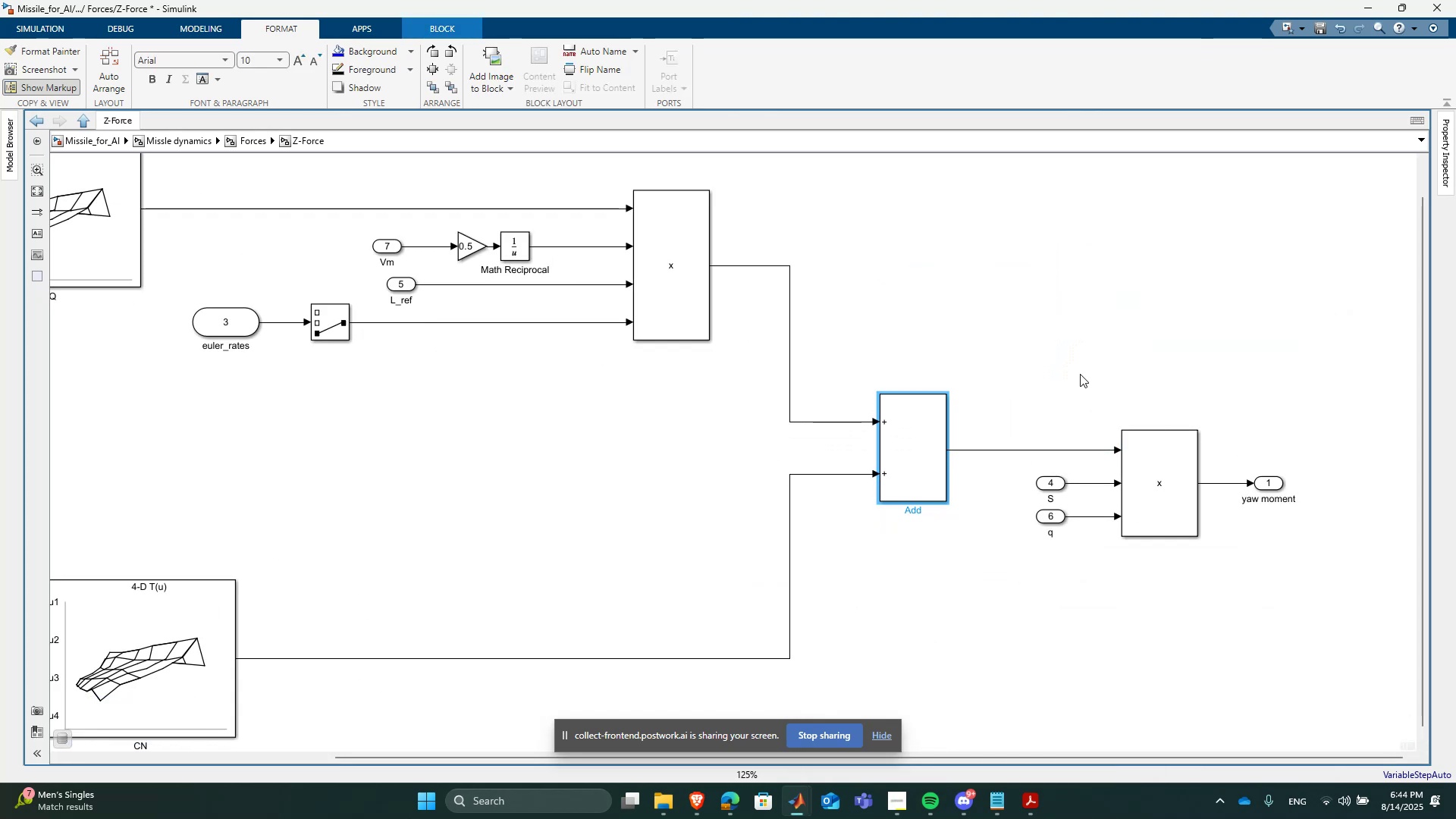 
left_click([1104, 358])
 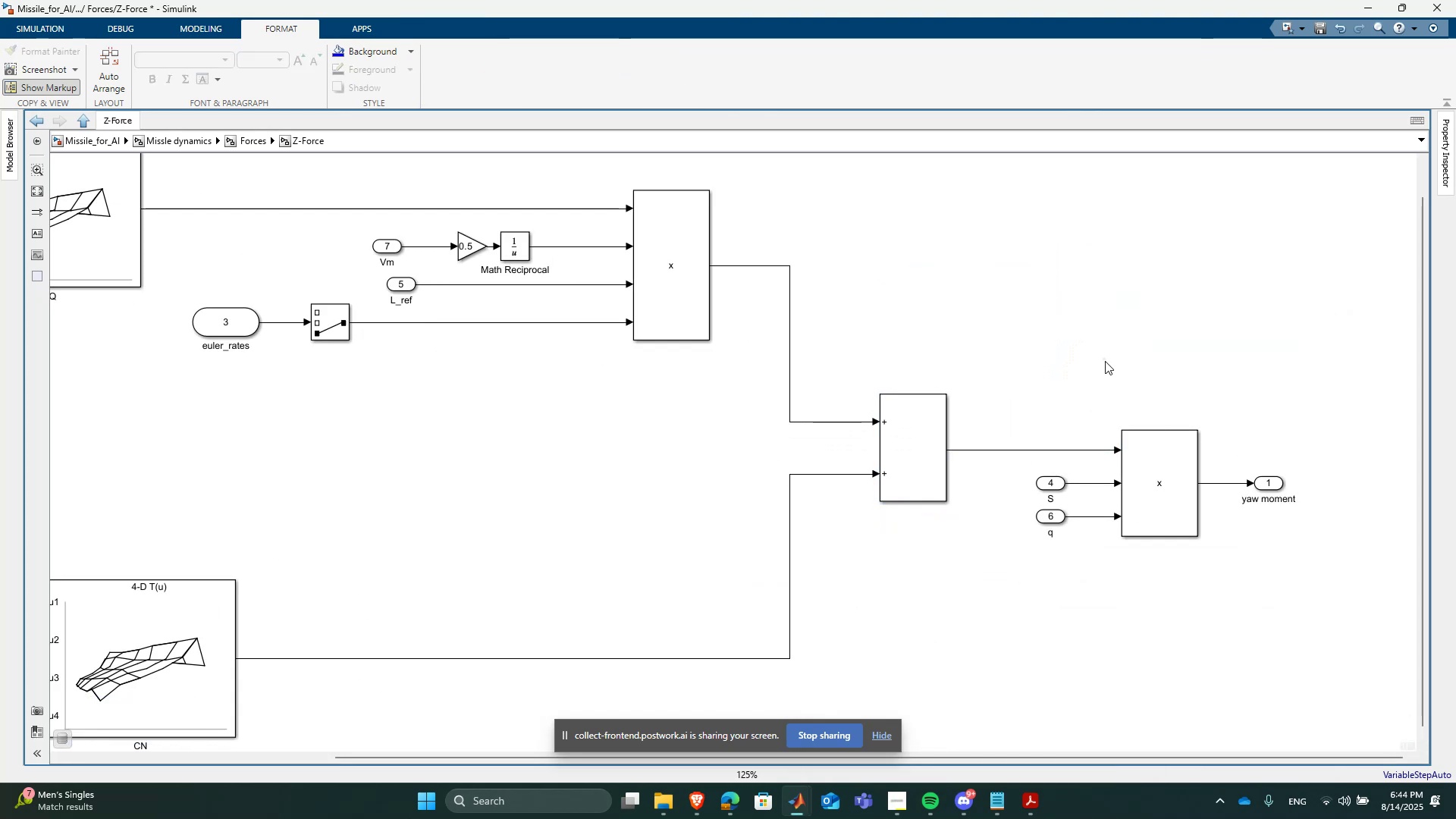 
scroll: coordinate [1105, 361], scroll_direction: down, amount: 1.0
 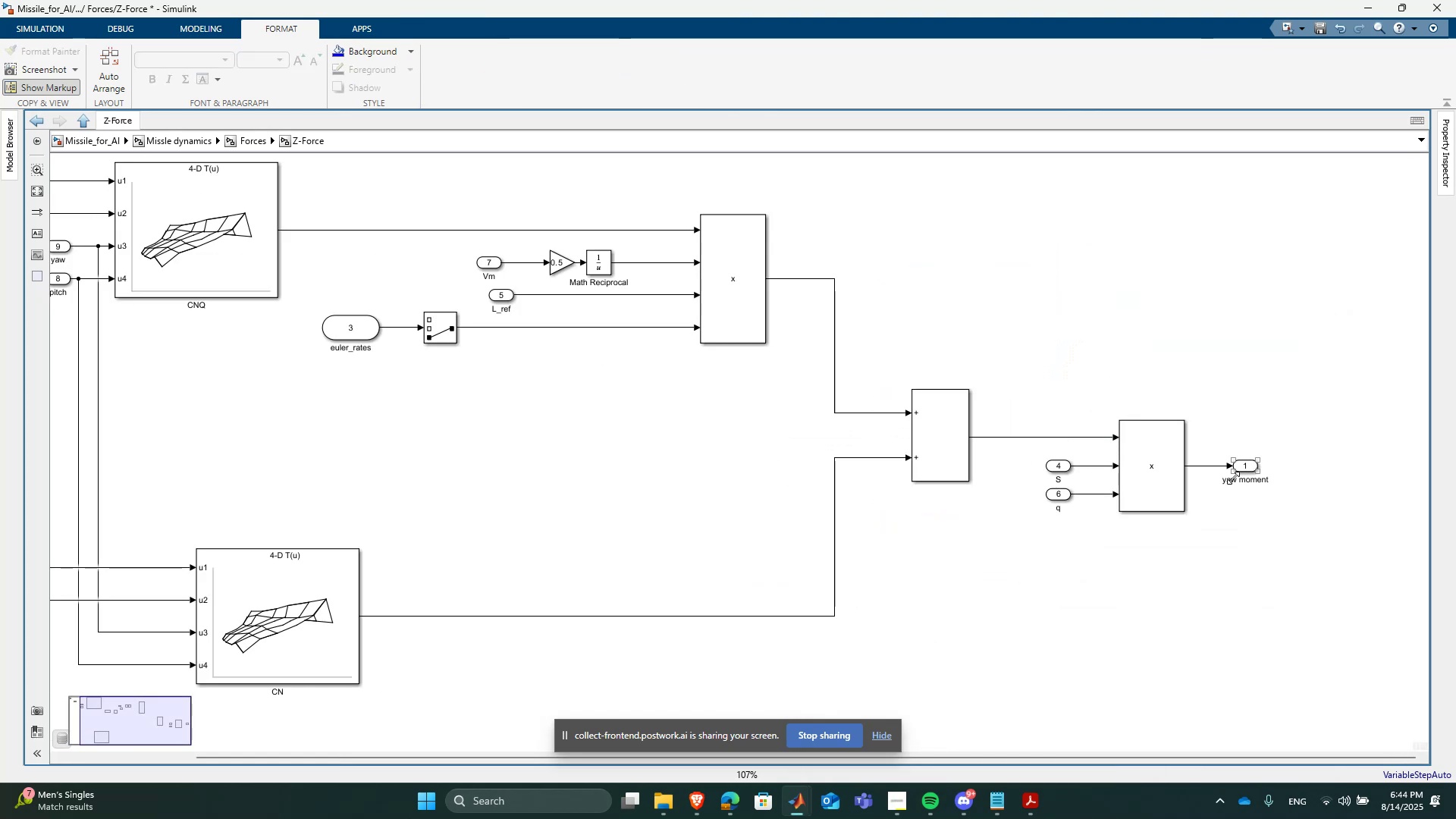 
double_click([1234, 479])
 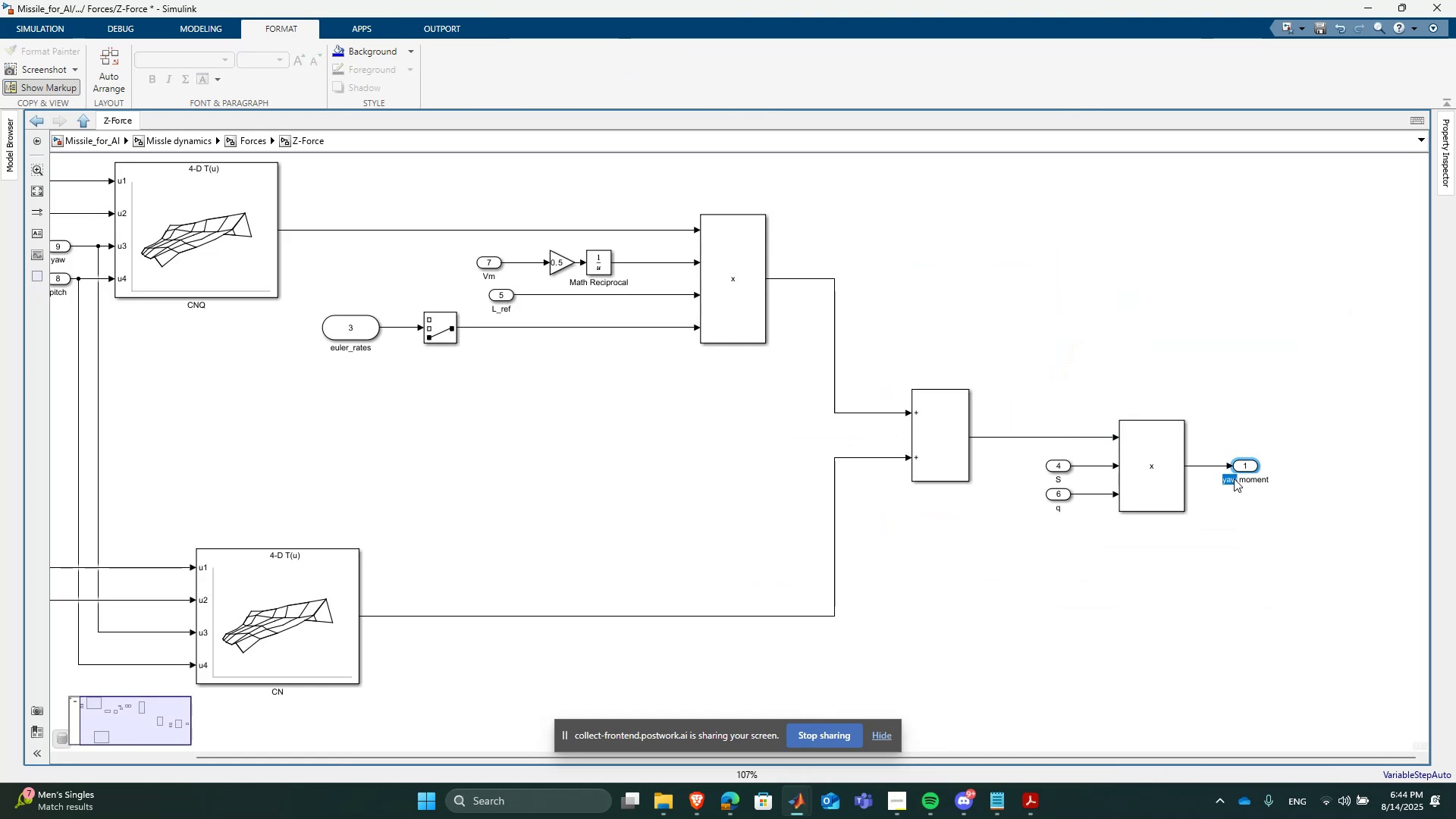 
triple_click([1234, 479])
 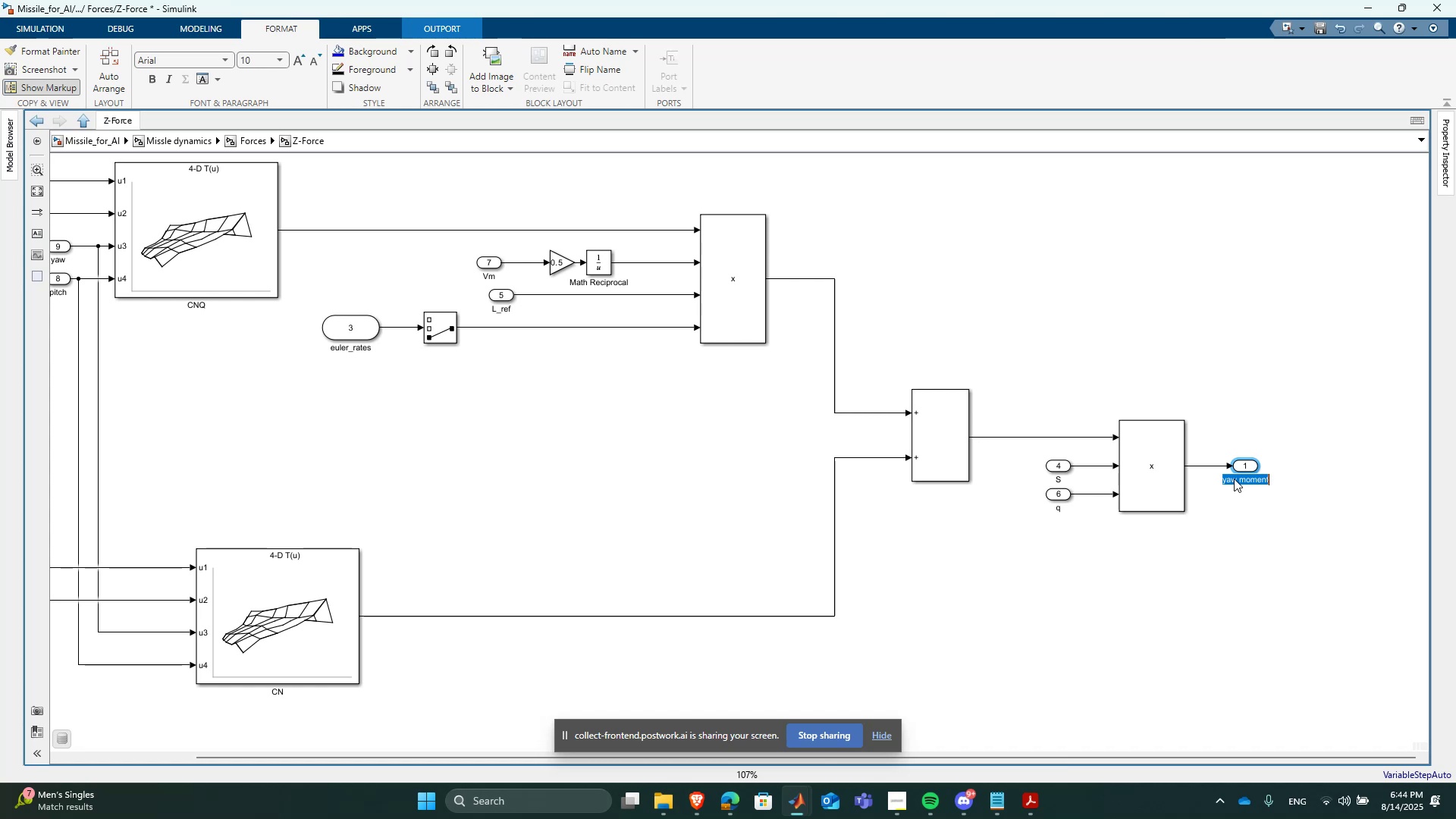 
type(z )
key(Backspace)
key(Backspace)
type(z)
key(Backspace)
type(Z Moment)
 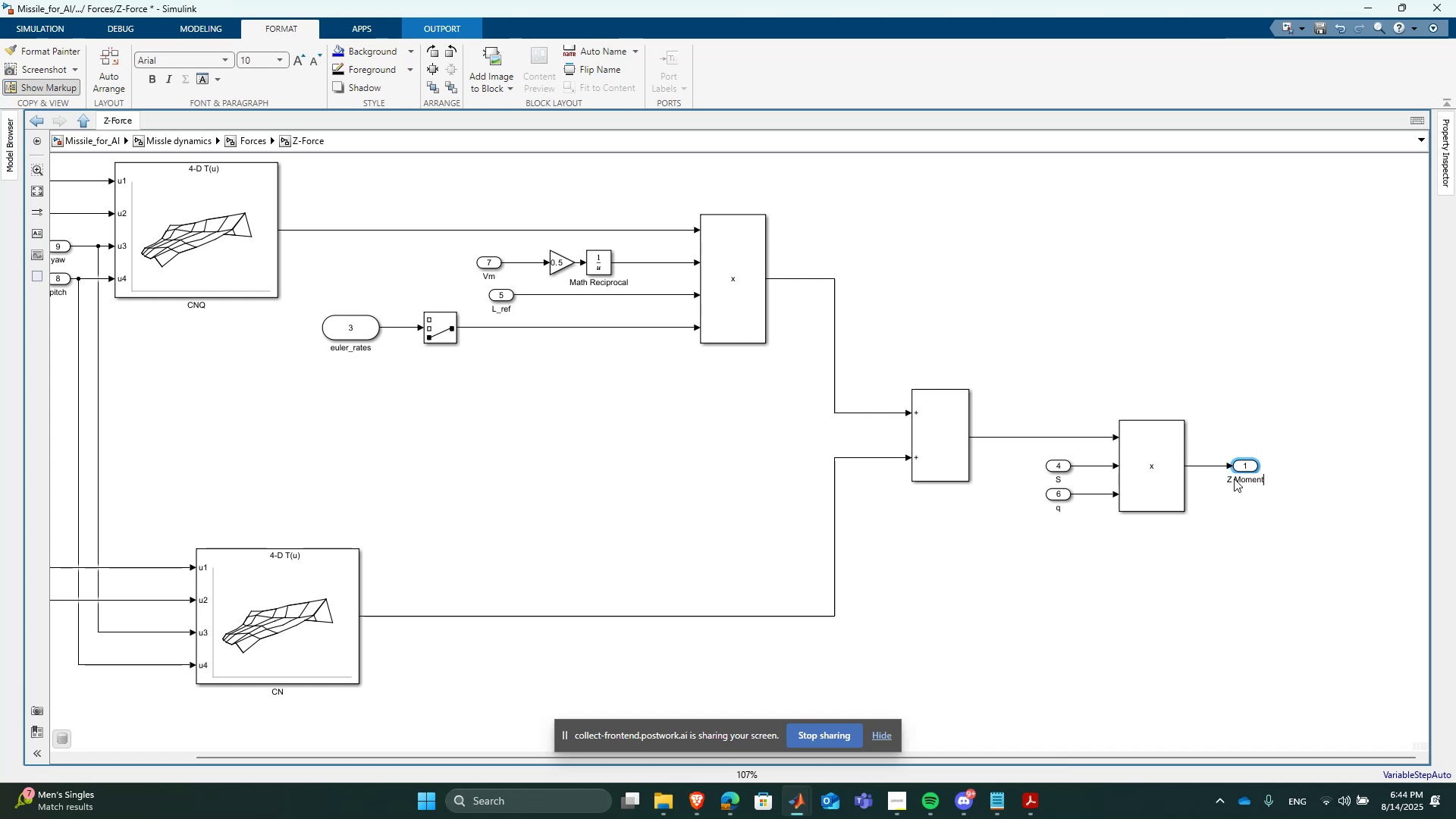 
key(Enter)
 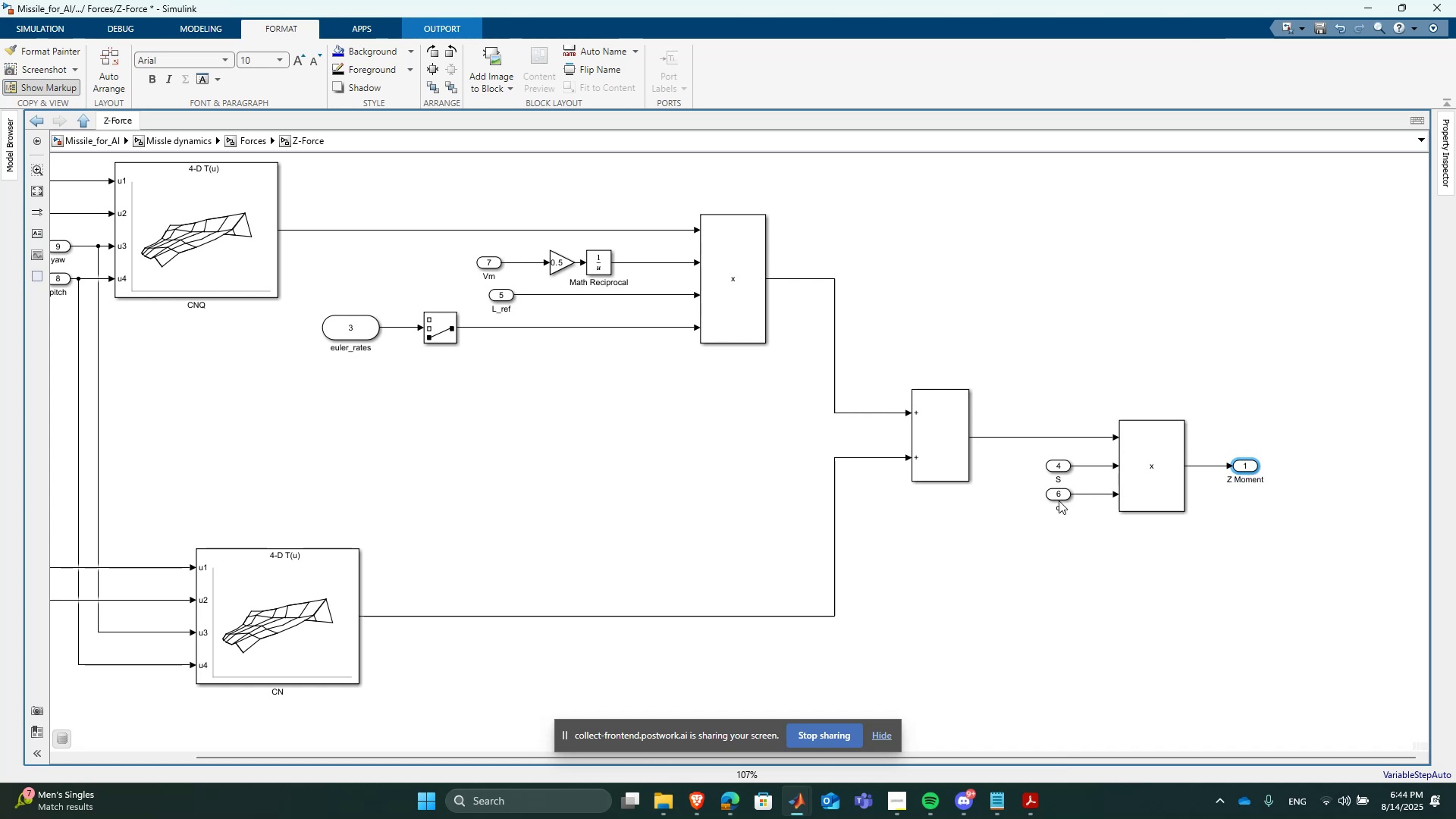 
left_click([1046, 648])
 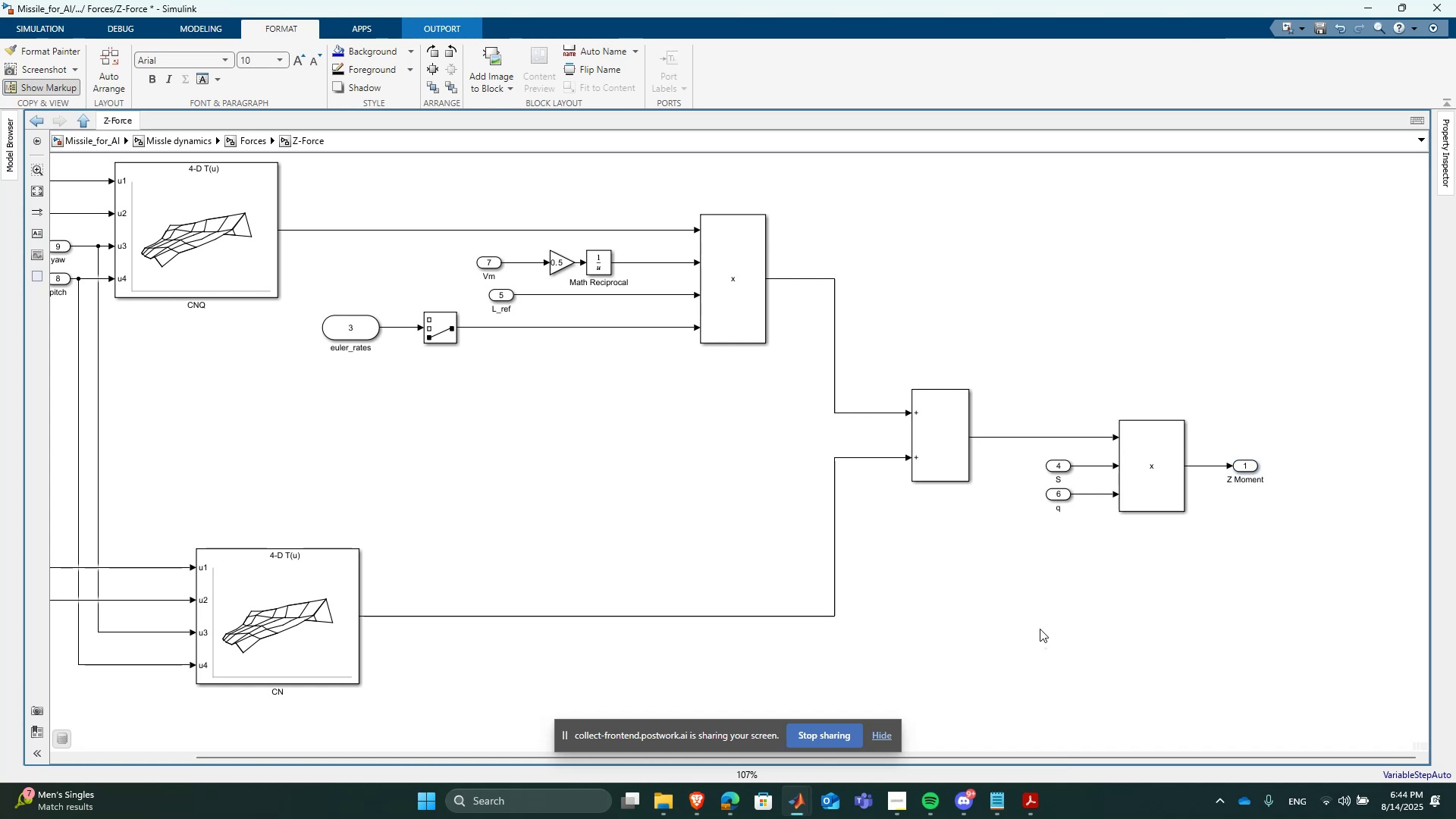 
scroll: coordinate [1076, 484], scroll_direction: down, amount: 3.0
 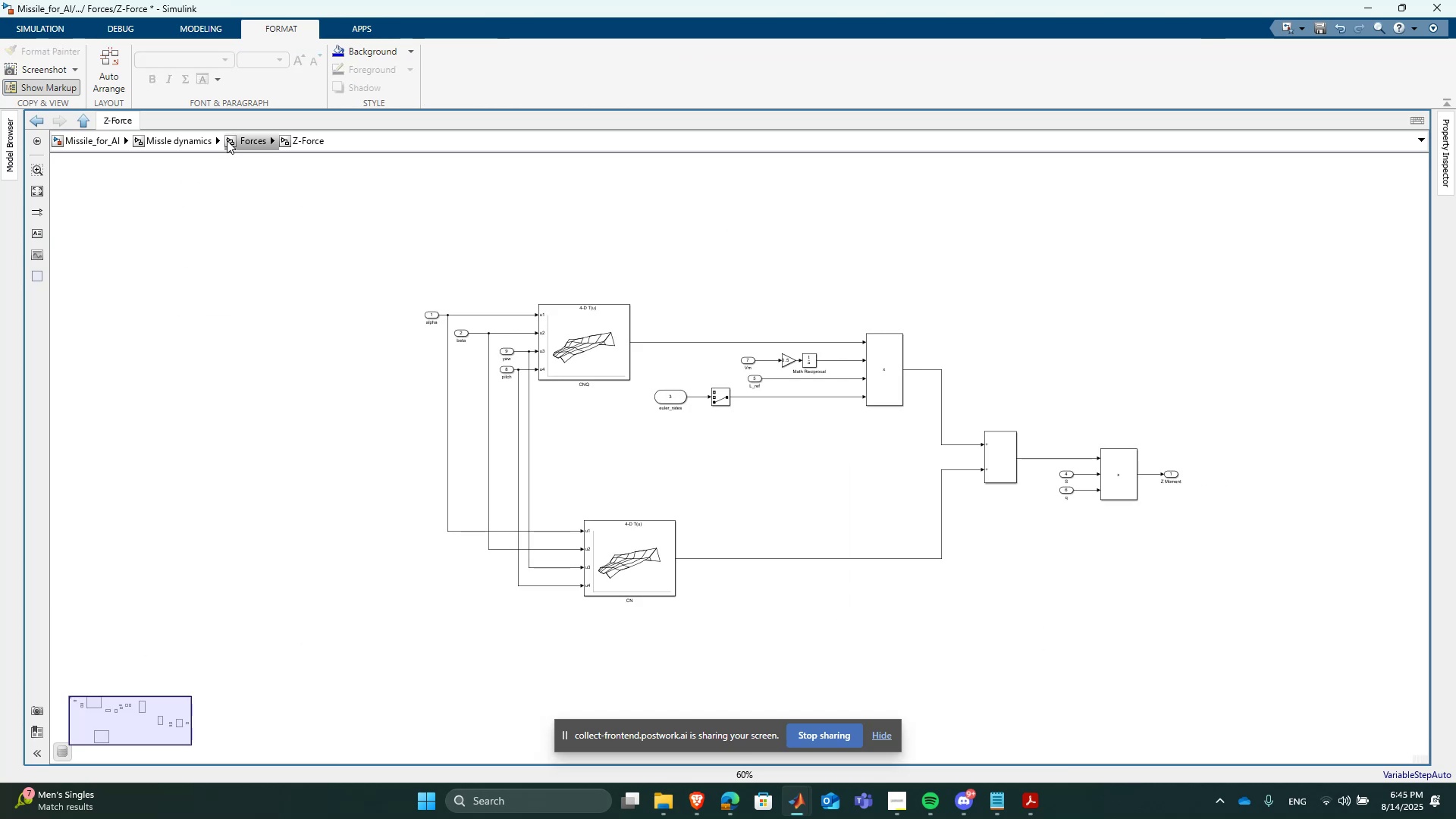 
left_click([232, 141])
 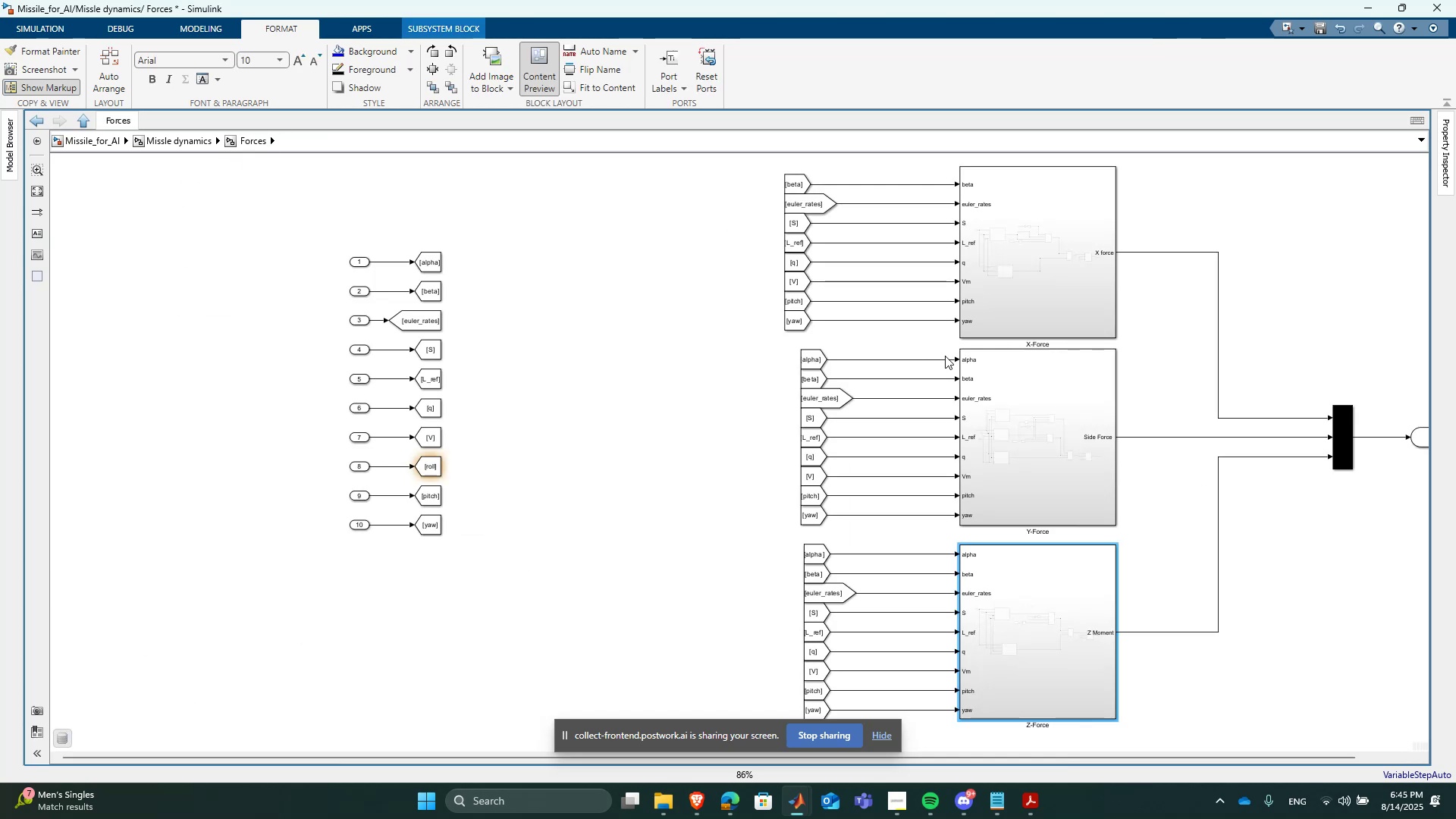 
scroll: coordinate [971, 354], scroll_direction: down, amount: 1.0
 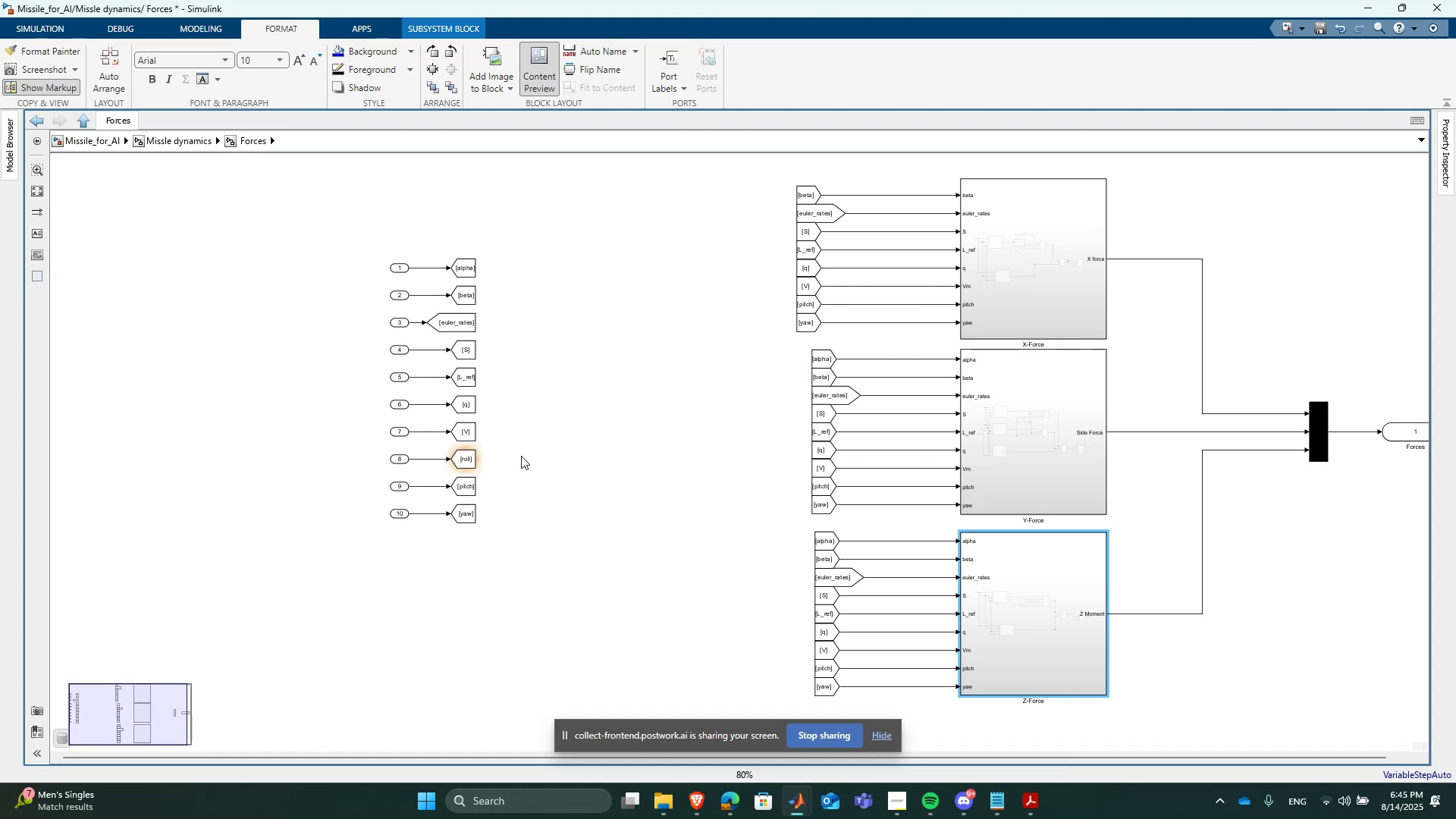 
left_click([521, 456])
 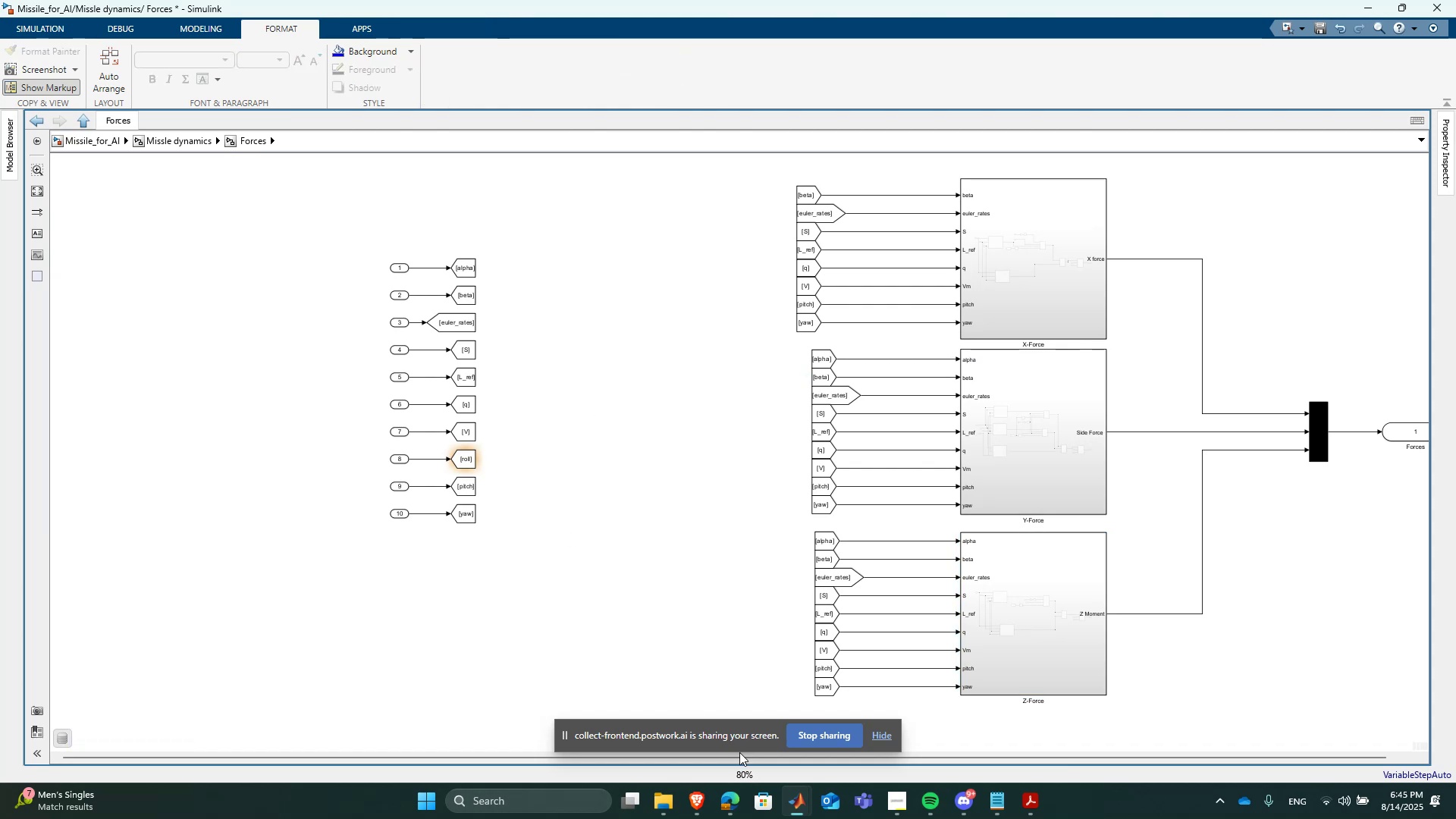 
left_click([799, 803])
 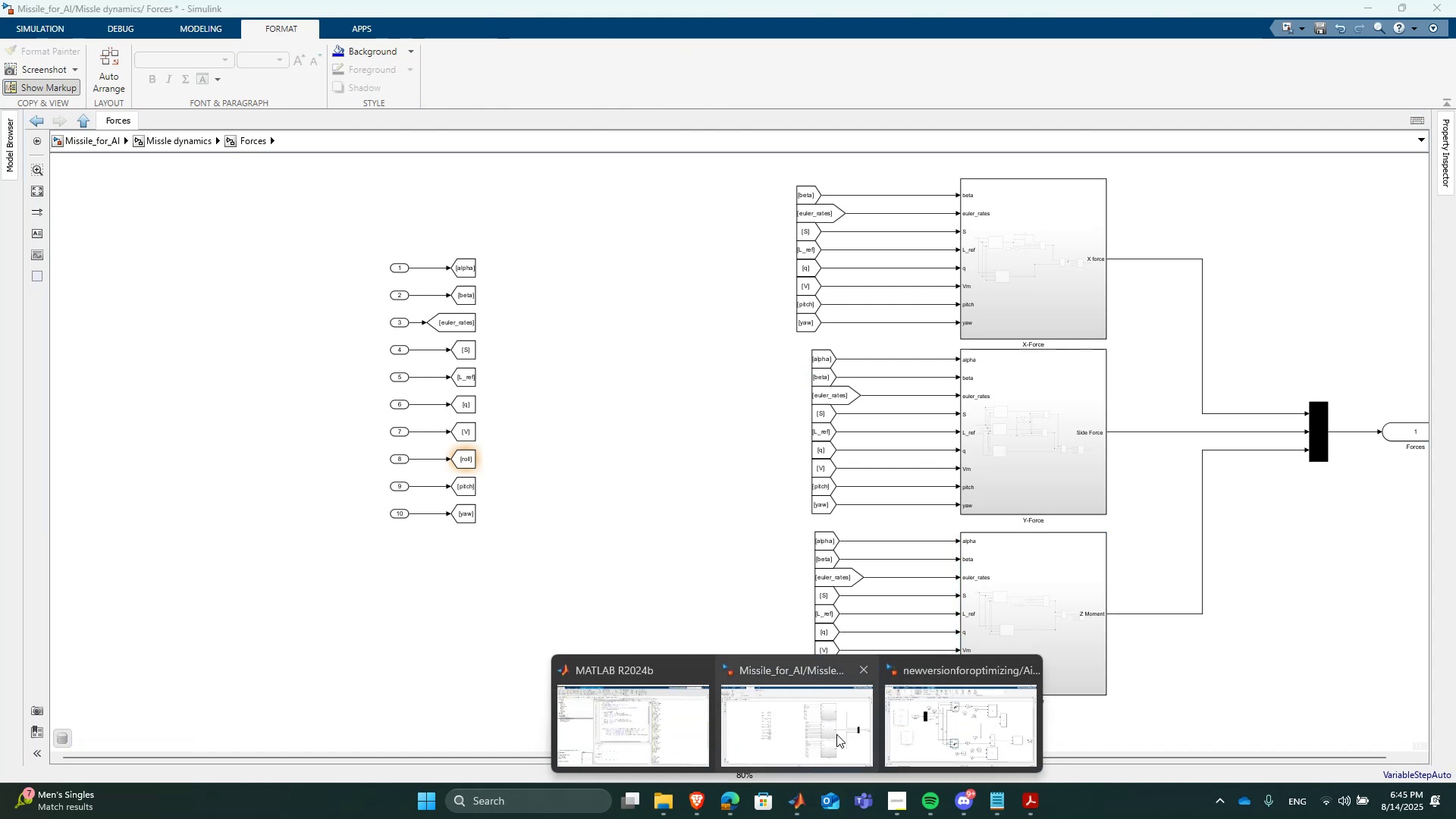 
left_click([974, 722])
 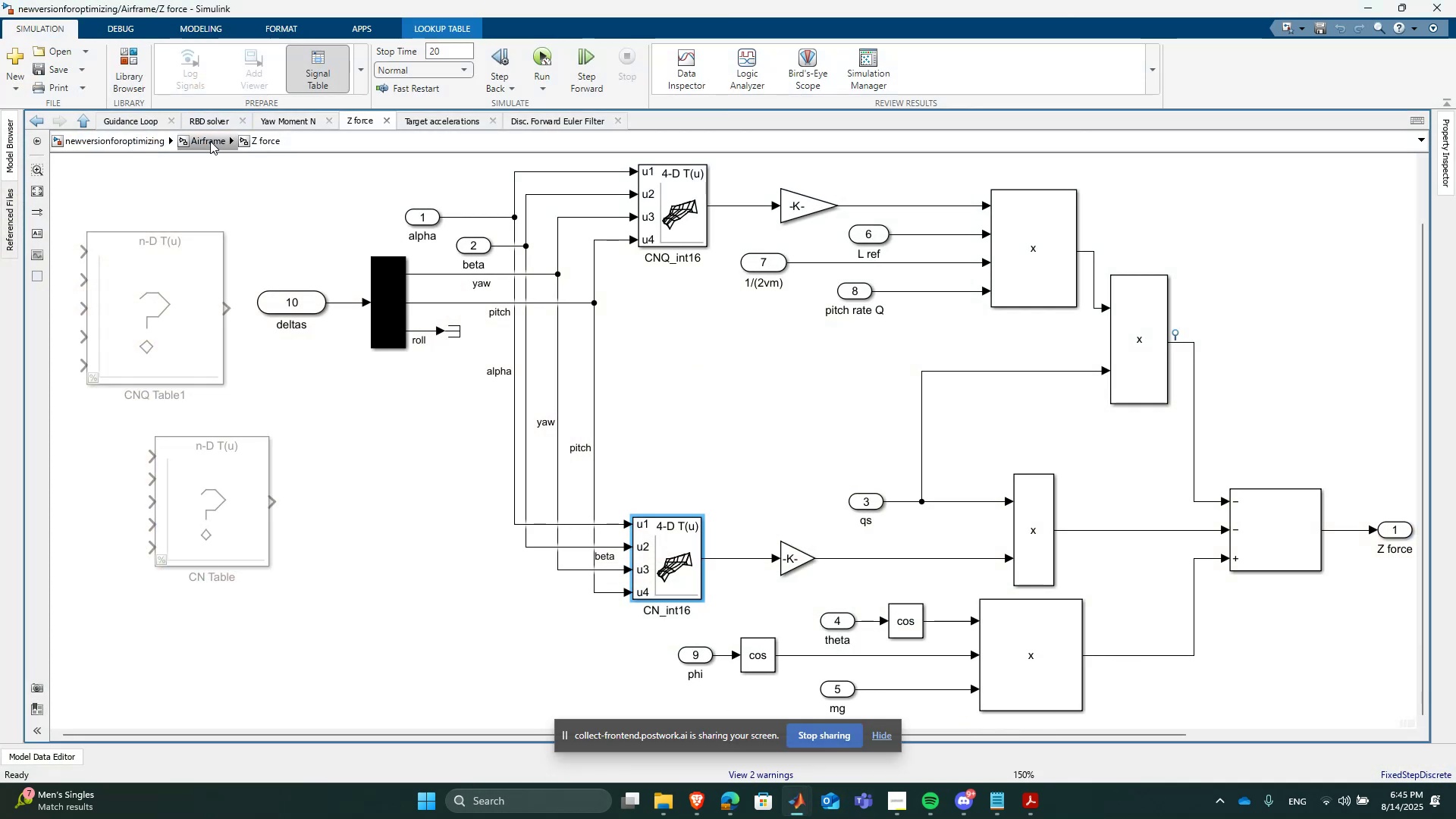 
left_click([210, 141])
 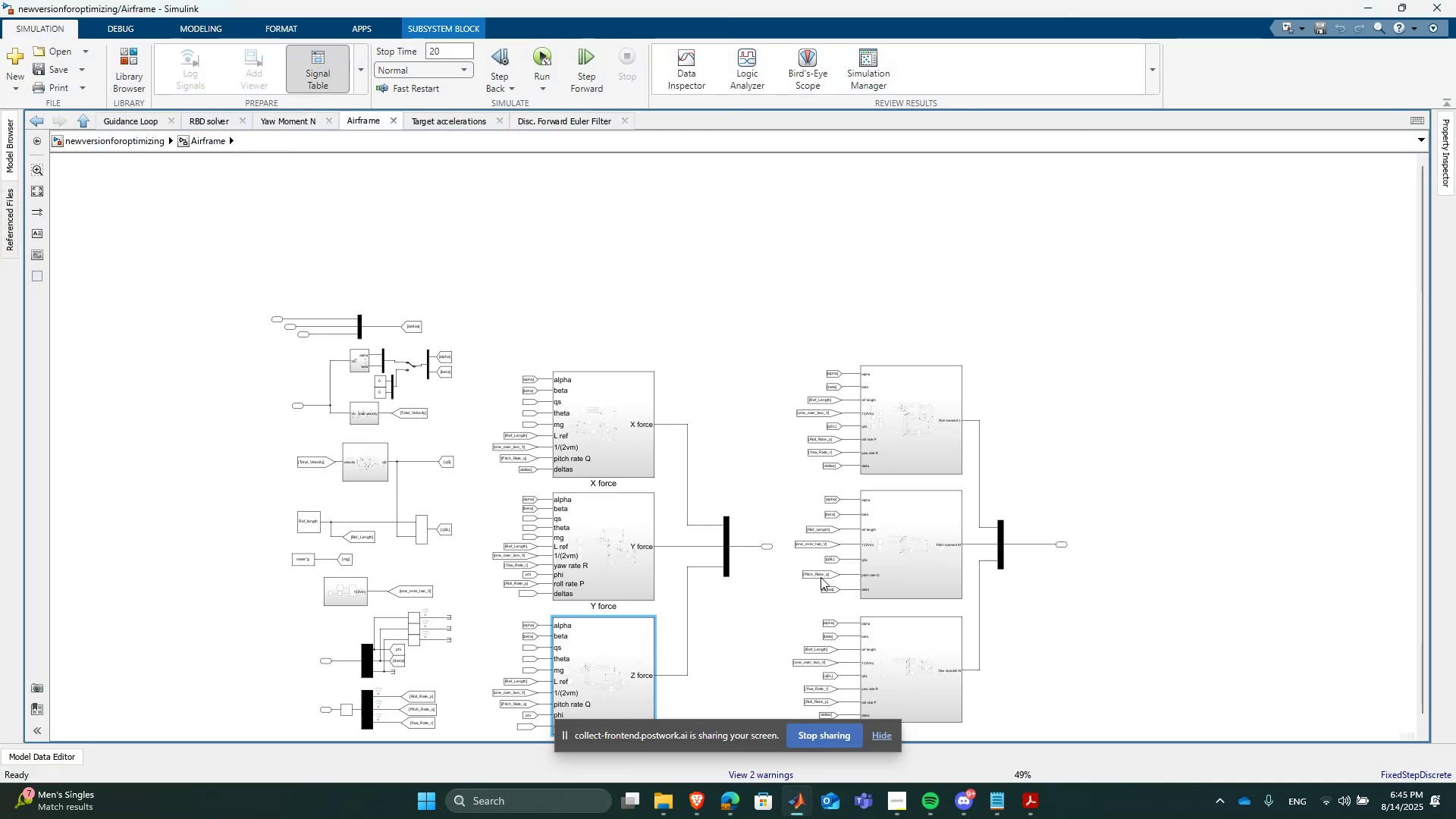 
scroll: coordinate [777, 462], scroll_direction: down, amount: 1.0
 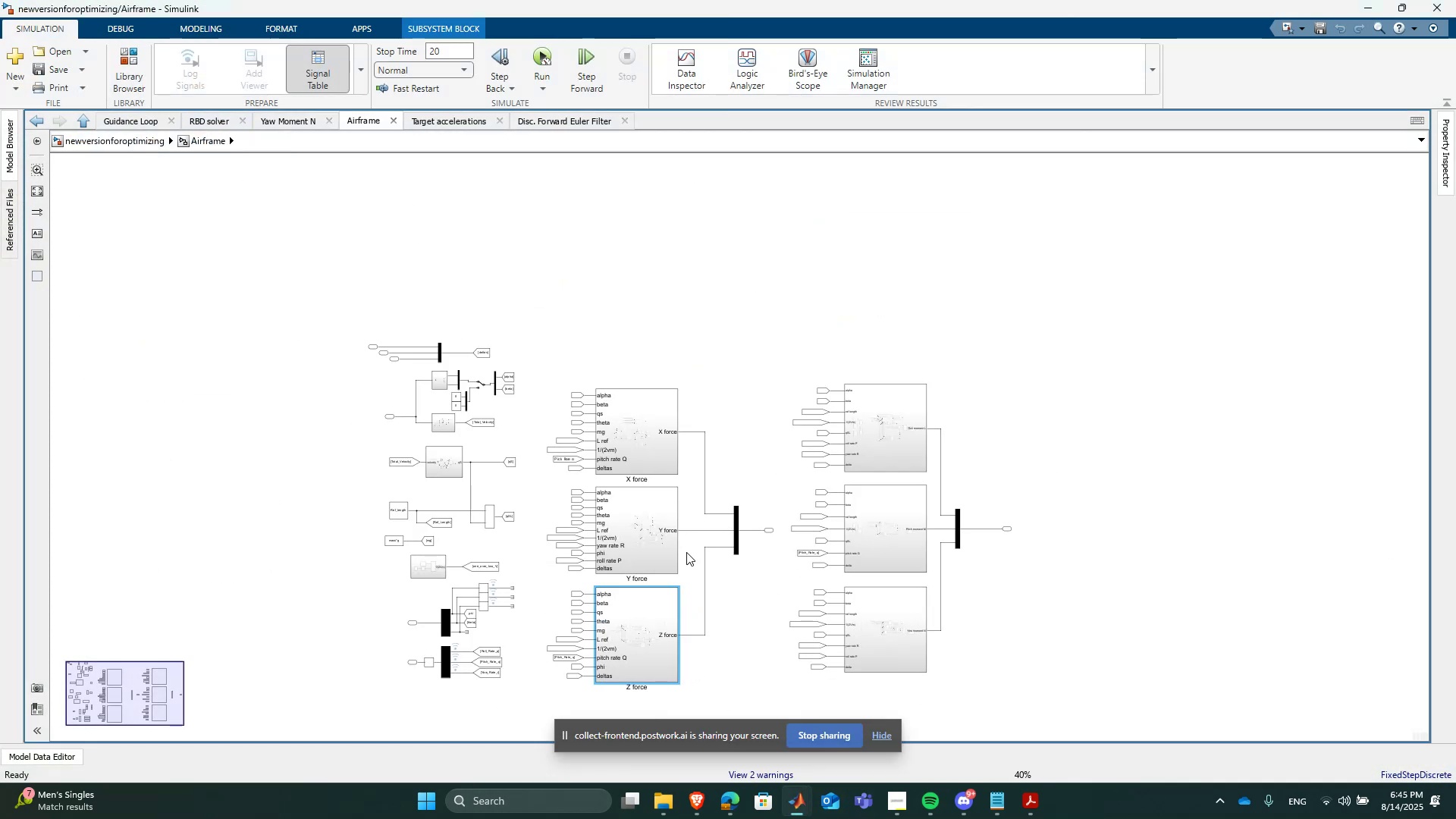 
scroll: coordinate [662, 645], scroll_direction: up, amount: 4.0
 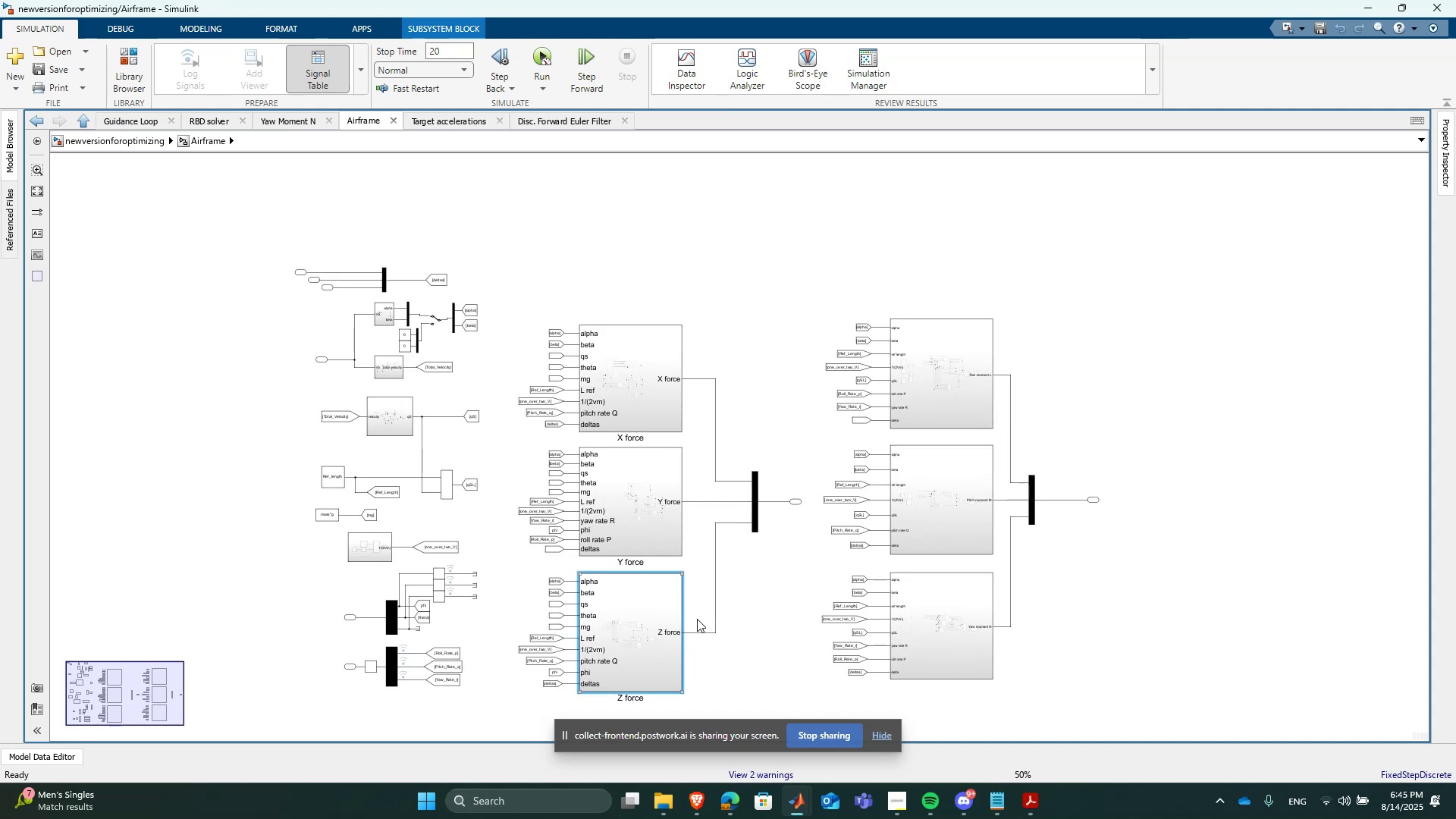 
scroll: coordinate [776, 523], scroll_direction: down, amount: 1.0
 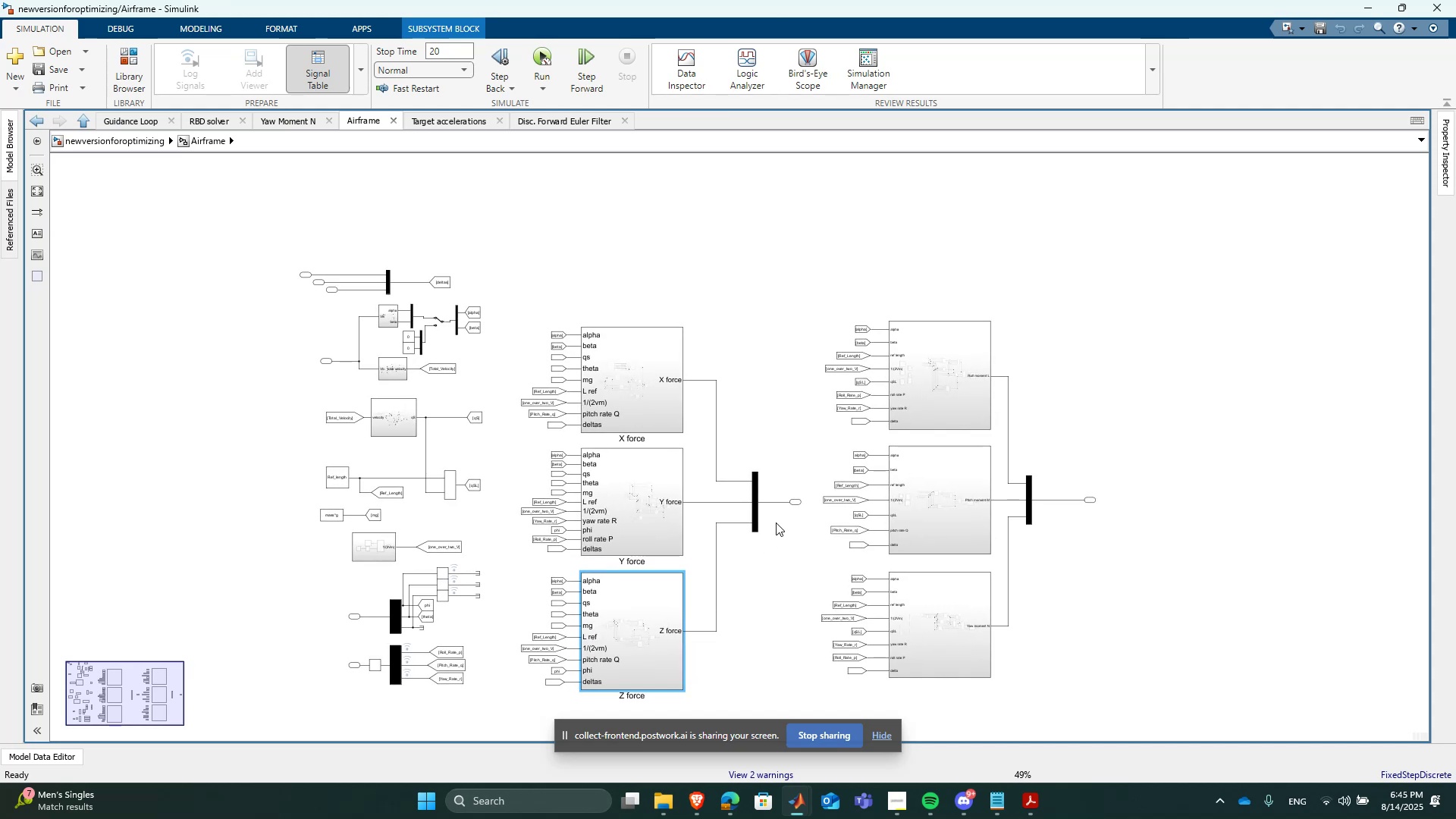 
scroll: coordinate [607, 433], scroll_direction: up, amount: 4.0
 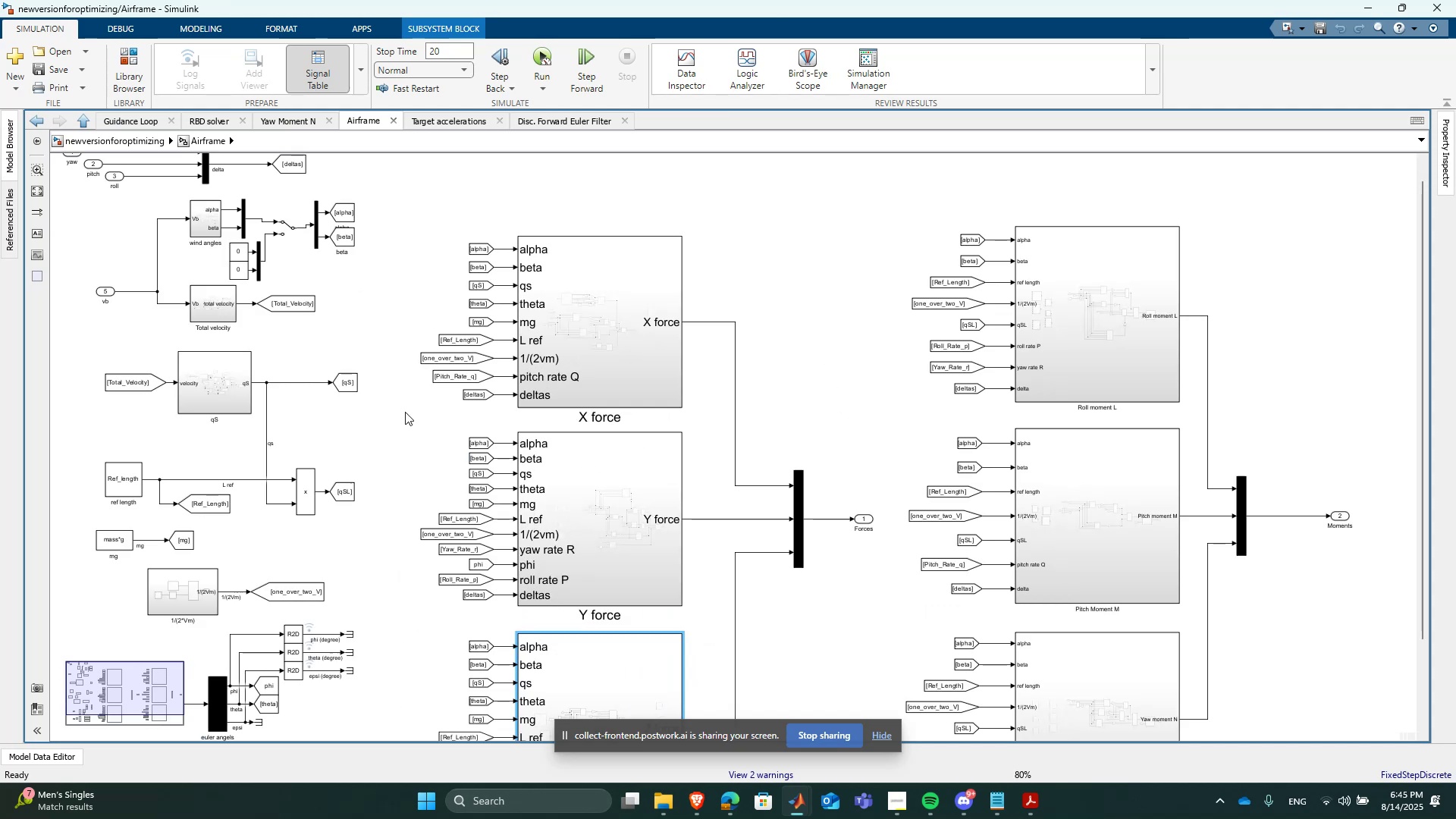 
scroll: coordinate [405, 412], scroll_direction: down, amount: 2.0
 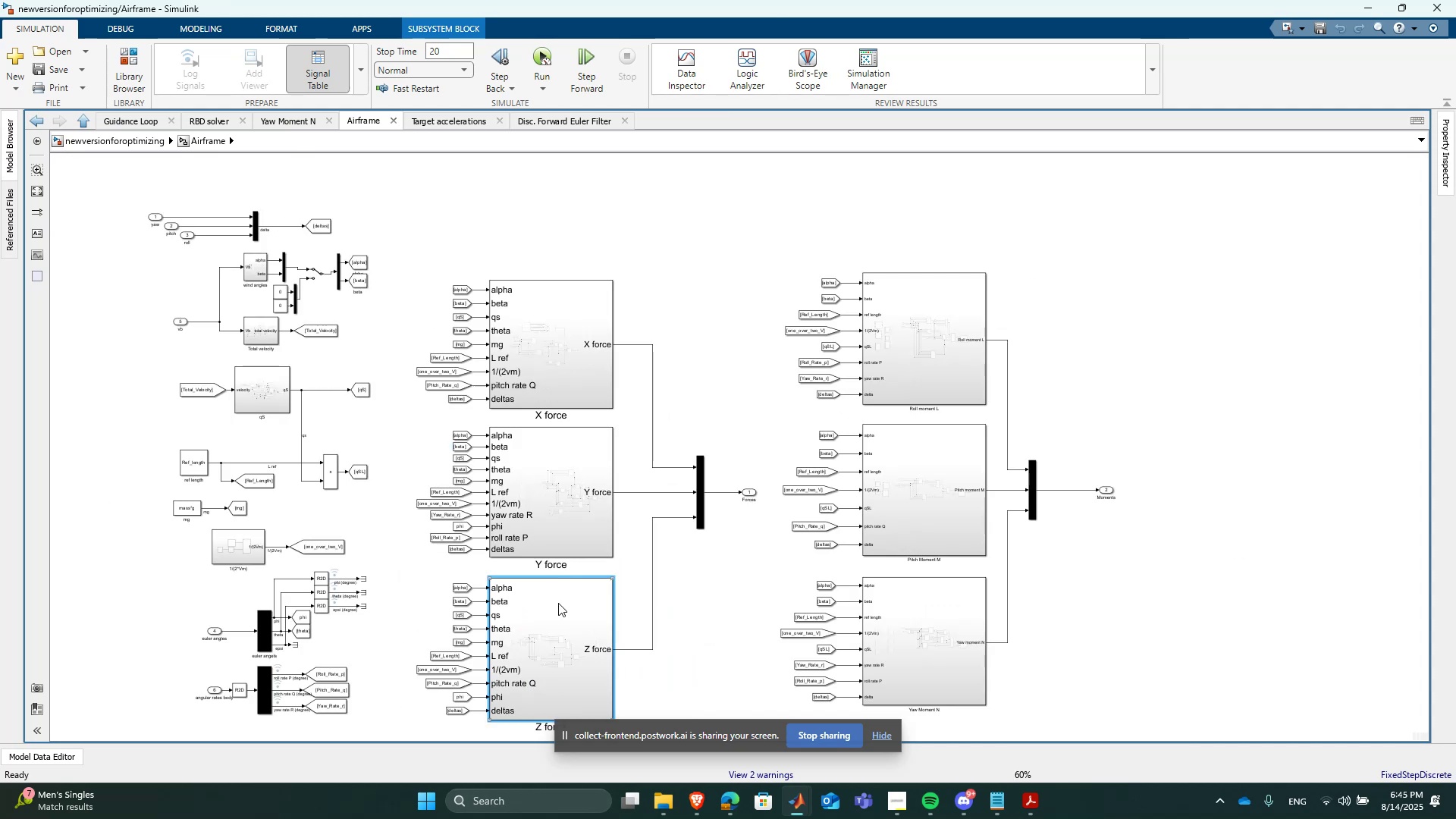 
scroll: coordinate [421, 718], scroll_direction: up, amount: 7.0
 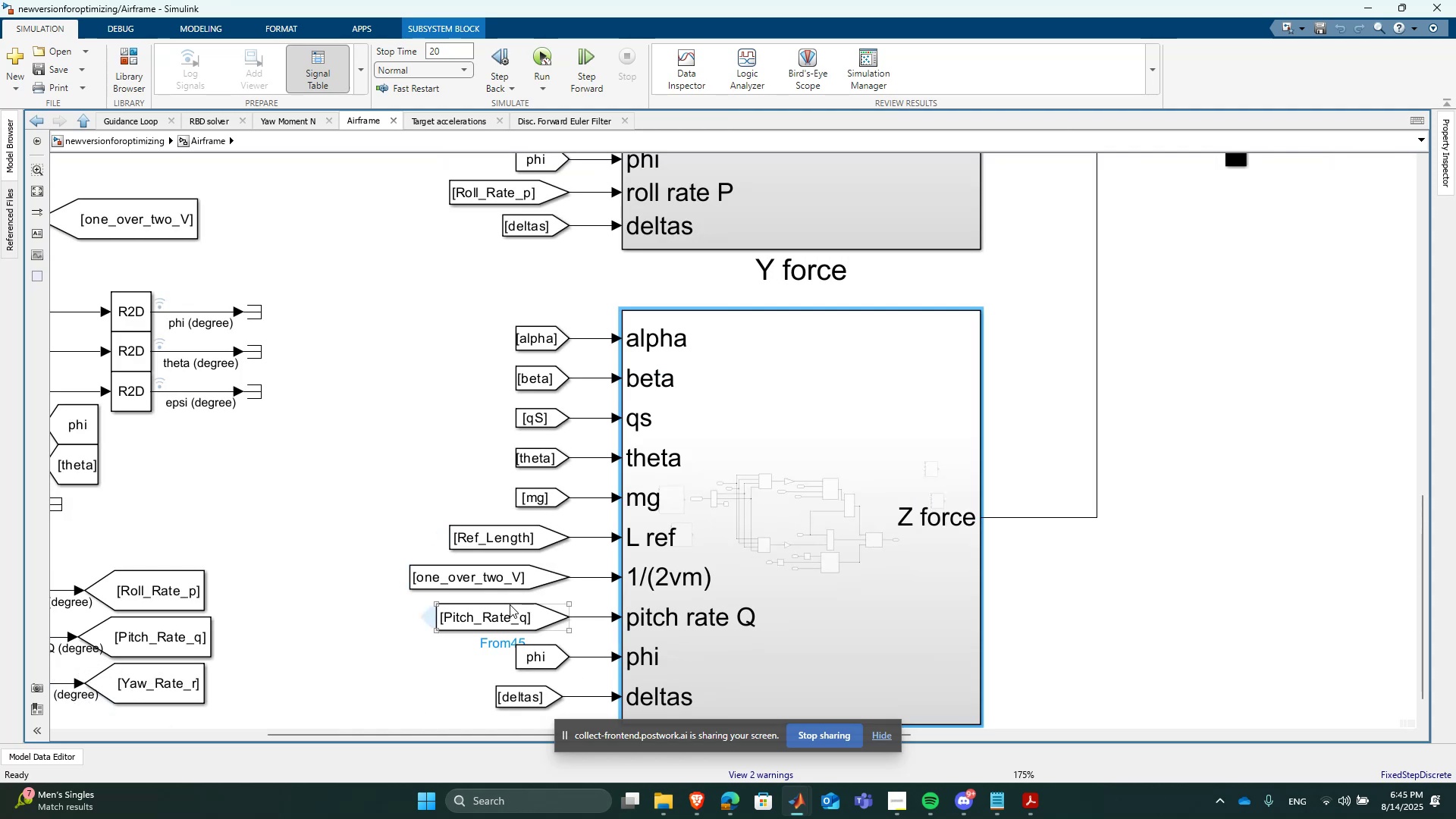 
wait(9.39)
 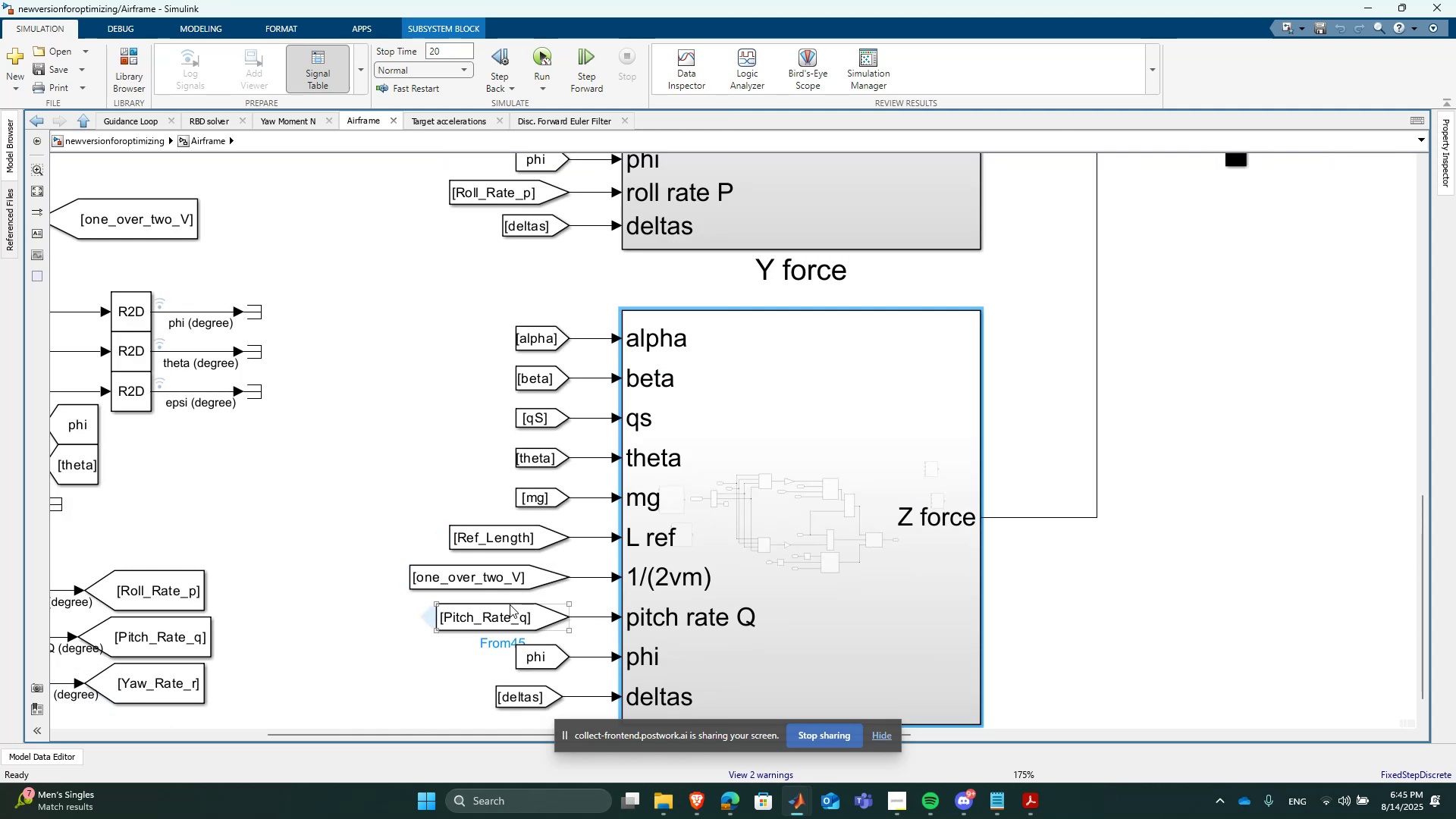 
double_click([804, 224])
 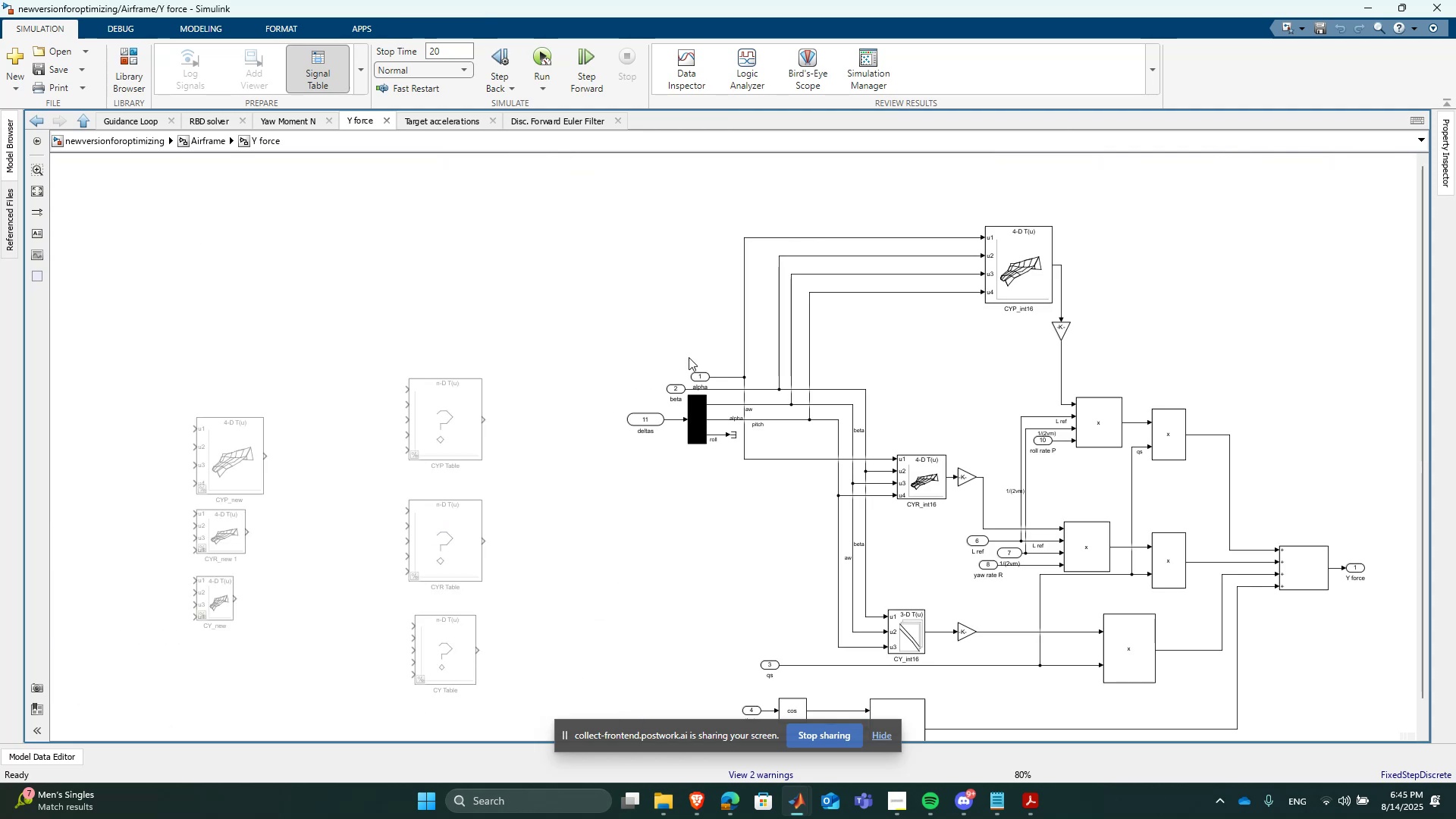 
scroll: coordinate [732, 438], scroll_direction: up, amount: 2.0
 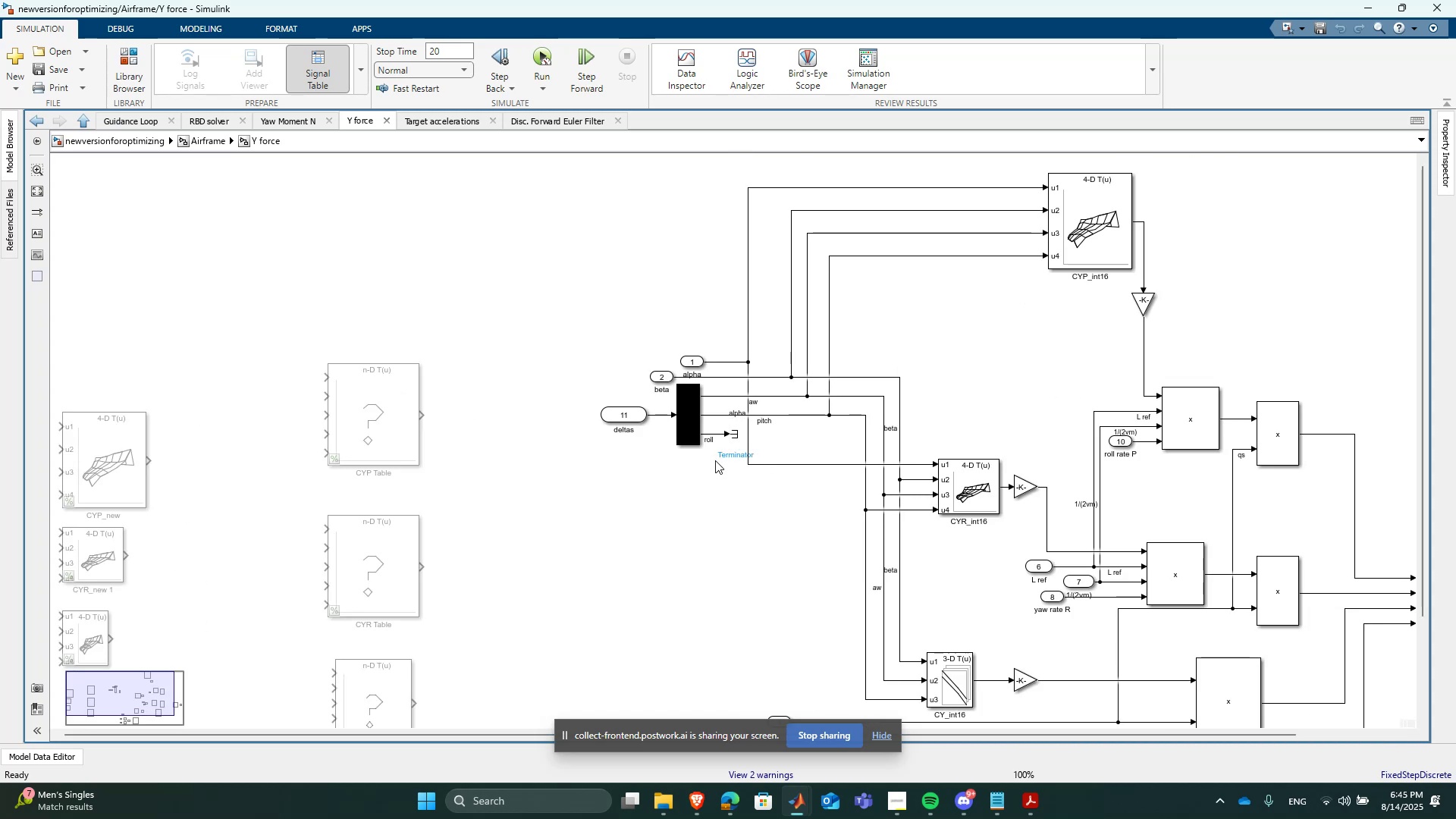 
scroll: coordinate [582, 516], scroll_direction: down, amount: 1.0
 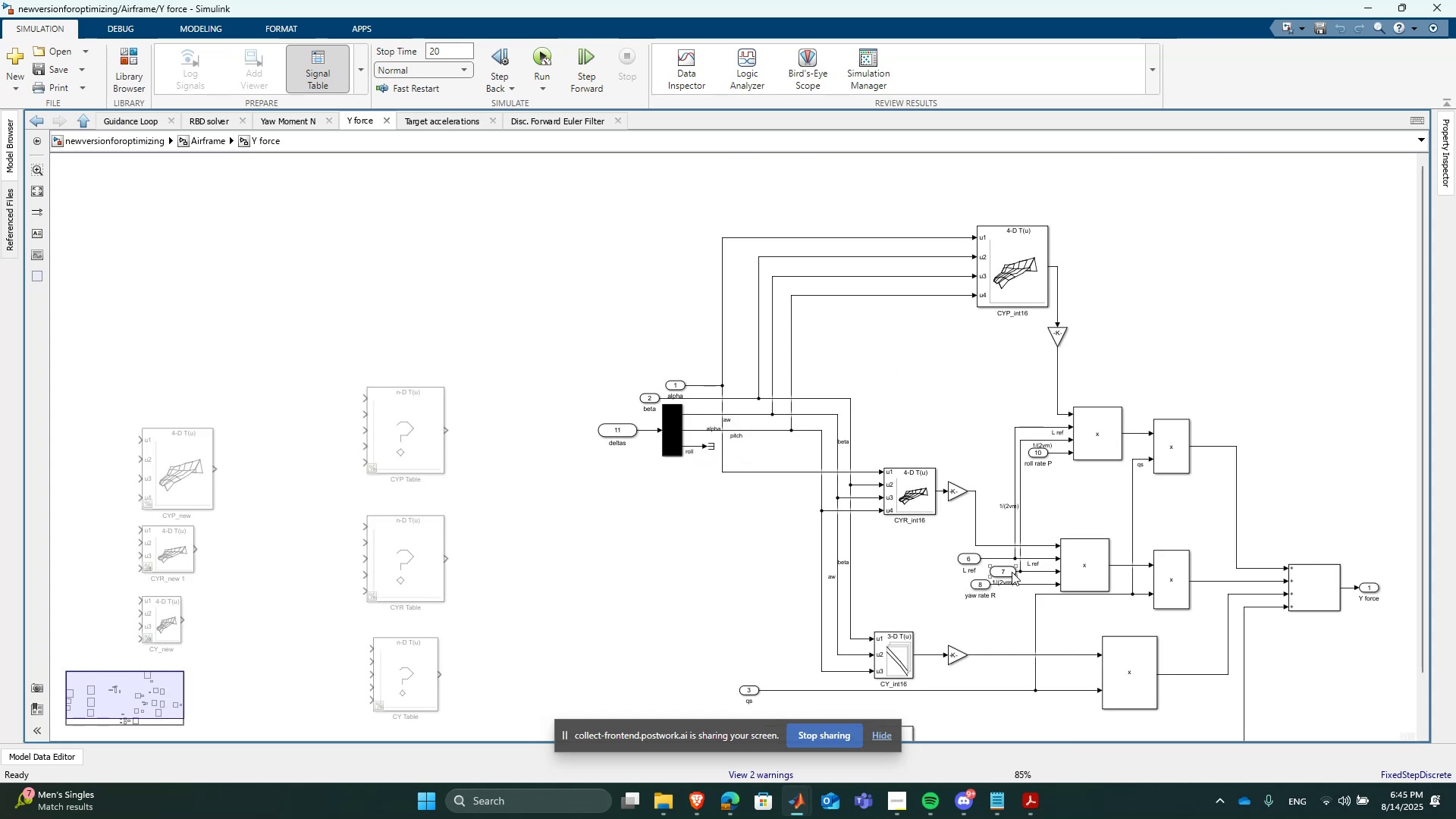 
scroll: coordinate [1038, 598], scroll_direction: up, amount: 1.0
 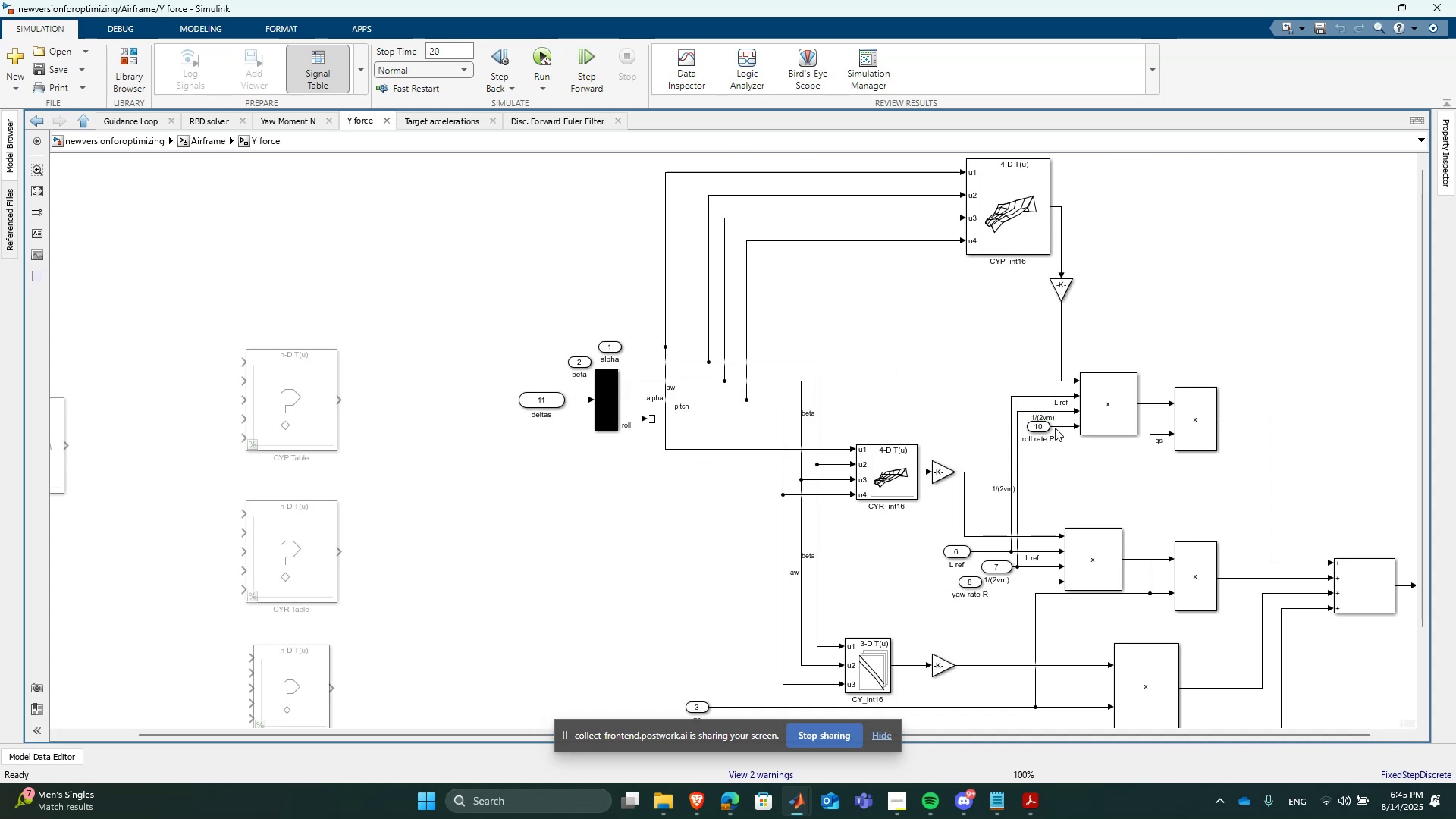 
scroll: coordinate [810, 425], scroll_direction: down, amount: 1.0
 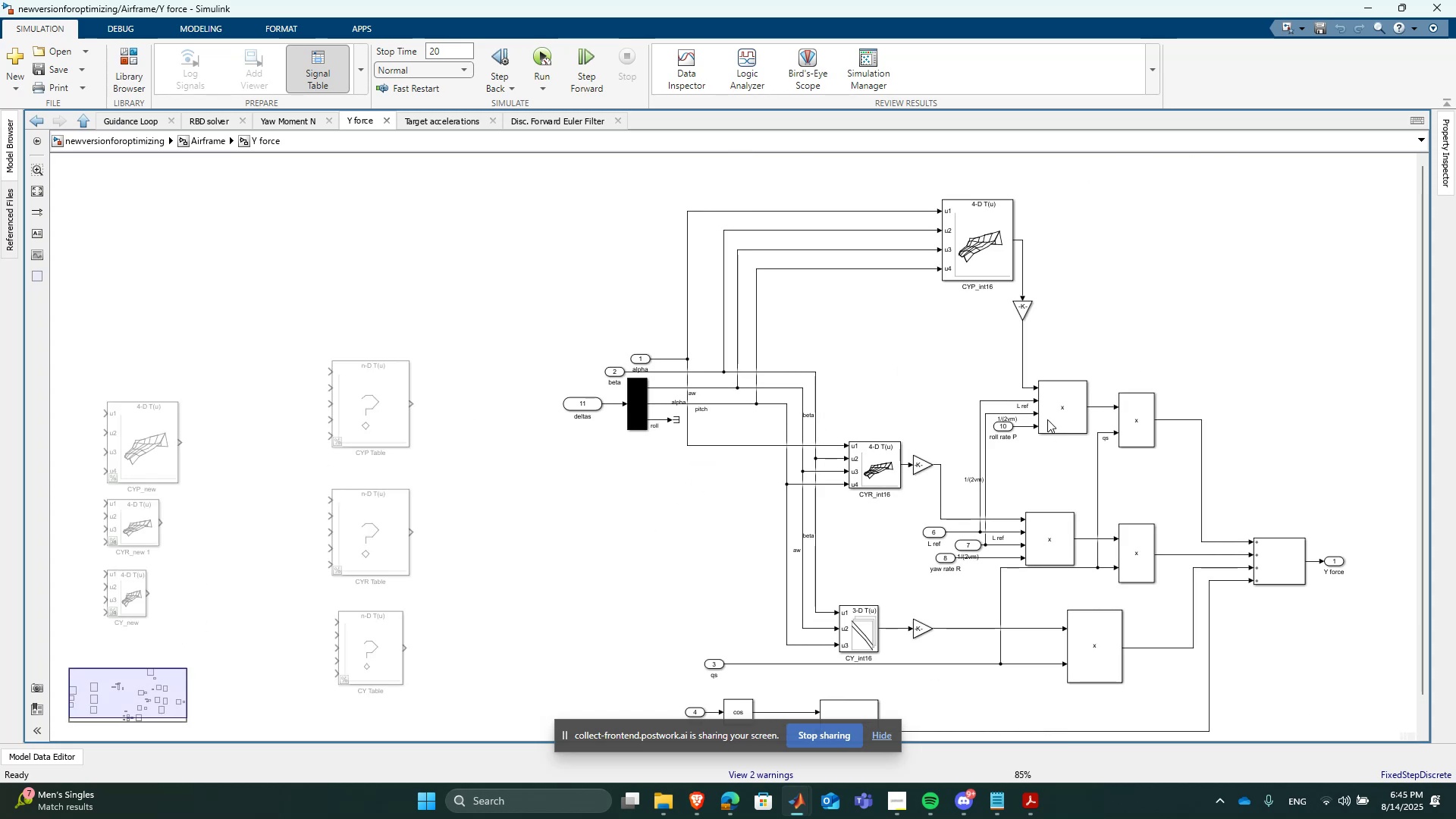 
scroll: coordinate [821, 485], scroll_direction: up, amount: 5.0
 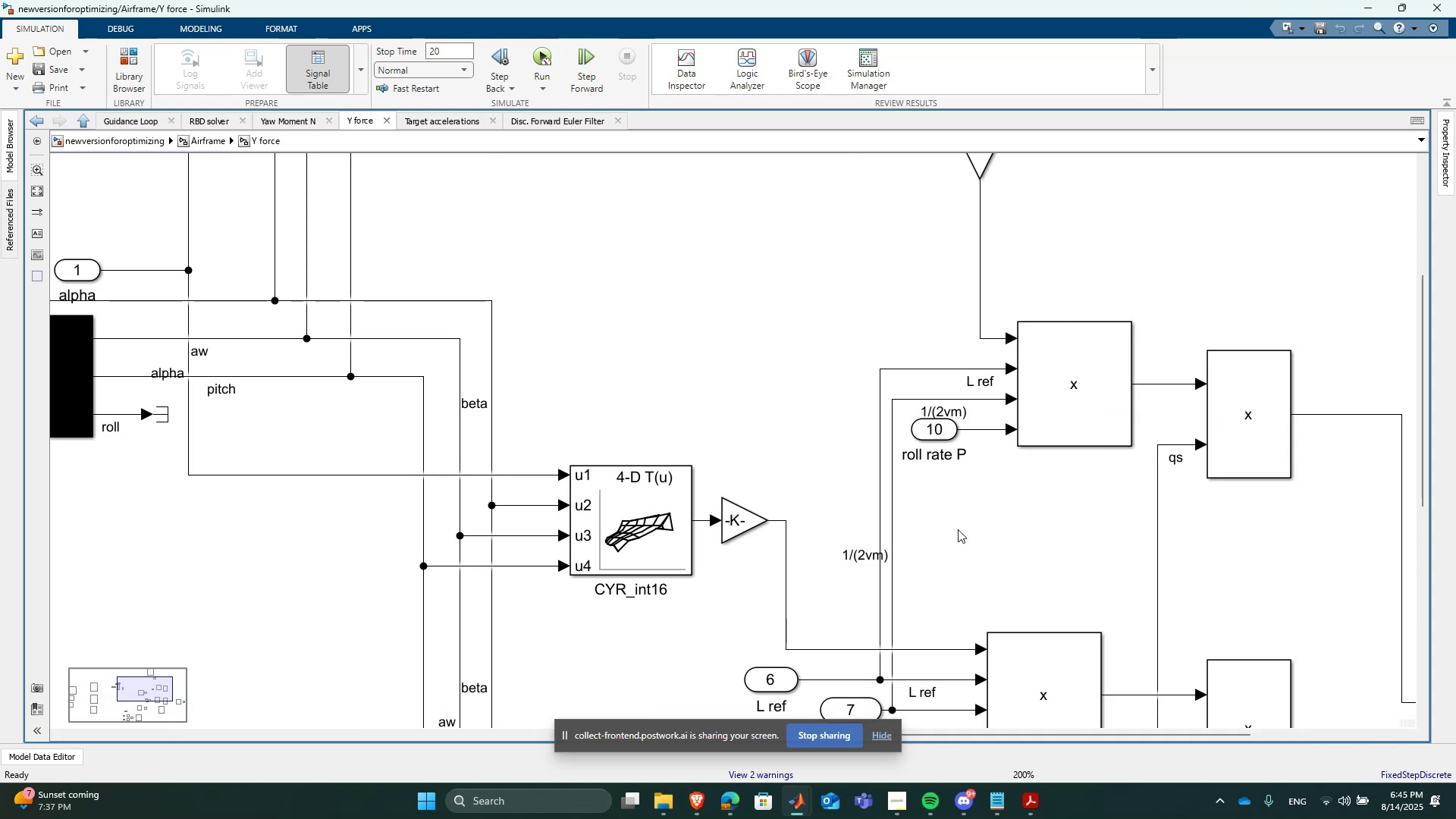 
left_click([964, 529])
 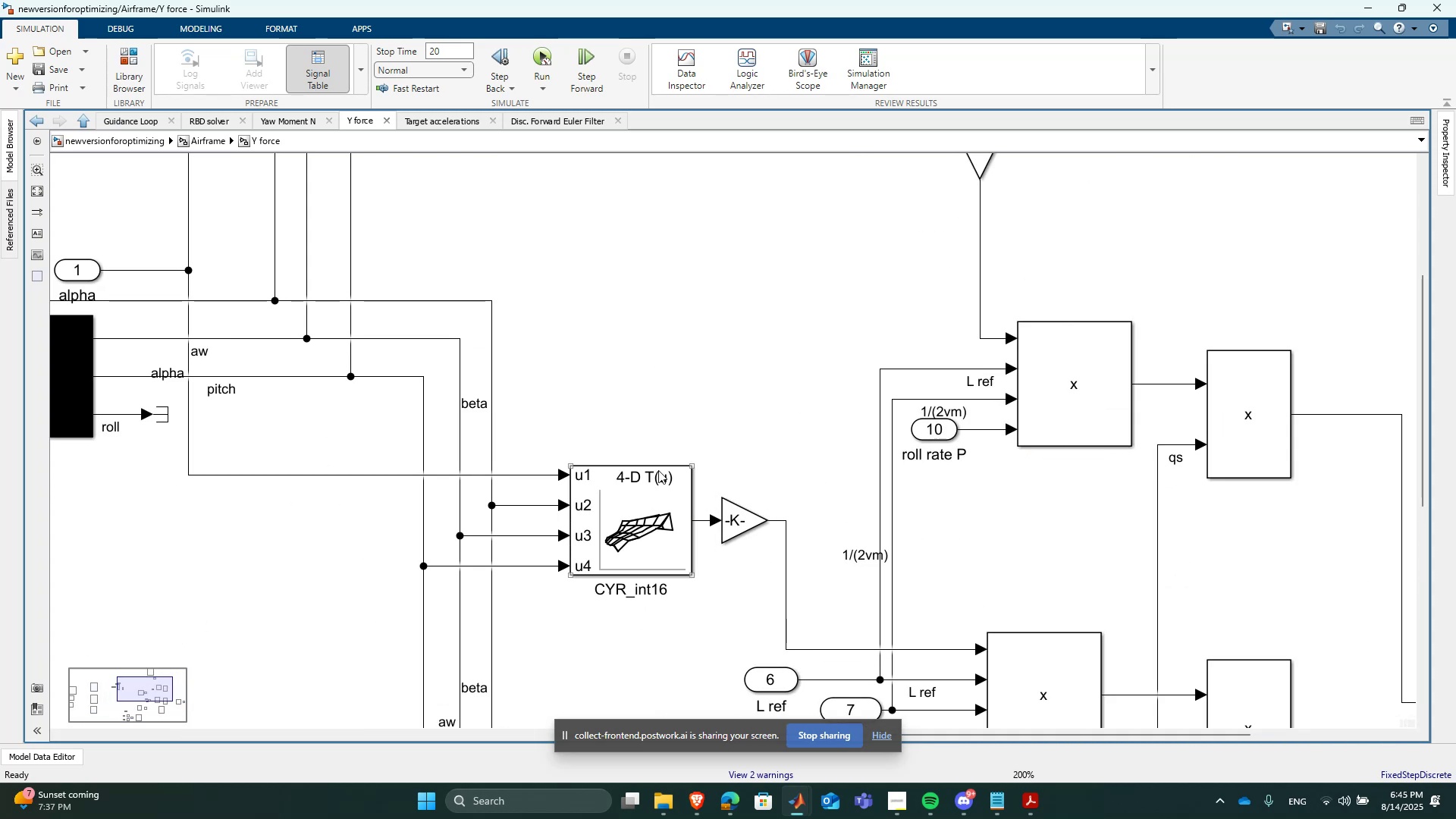 
scroll: coordinate [661, 471], scroll_direction: up, amount: 1.0
 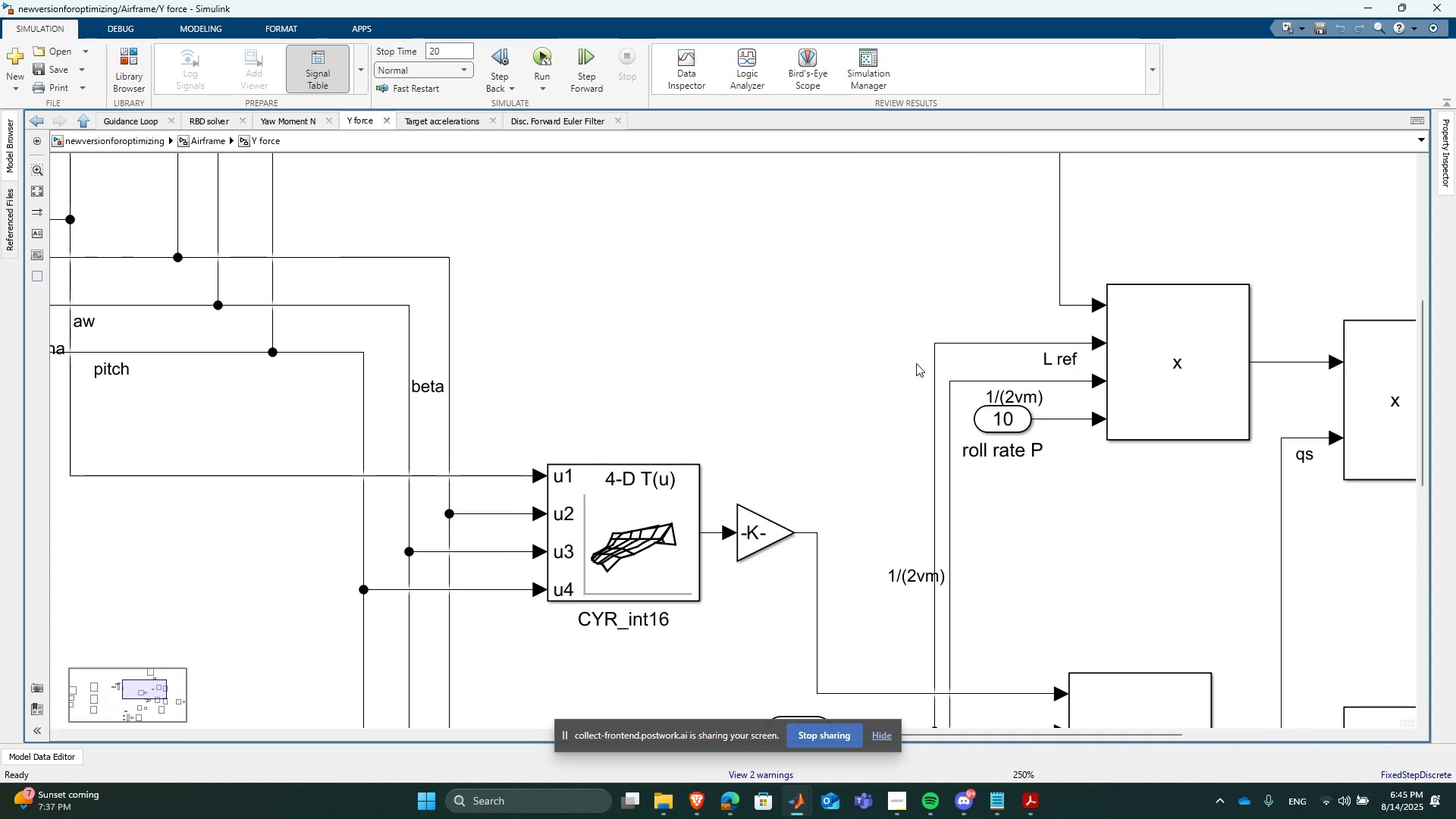 
left_click([898, 344])
 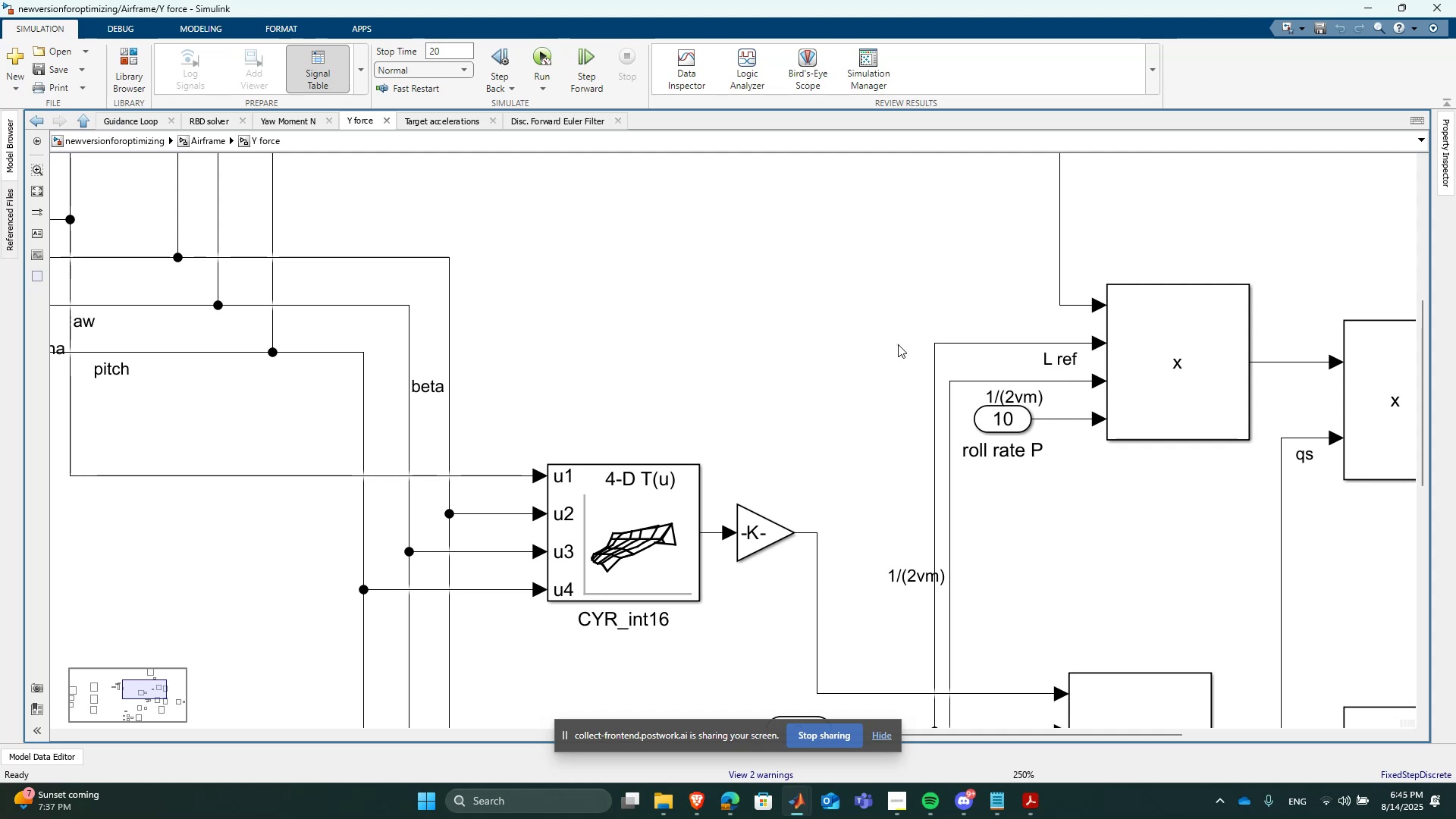 
key(Space)
 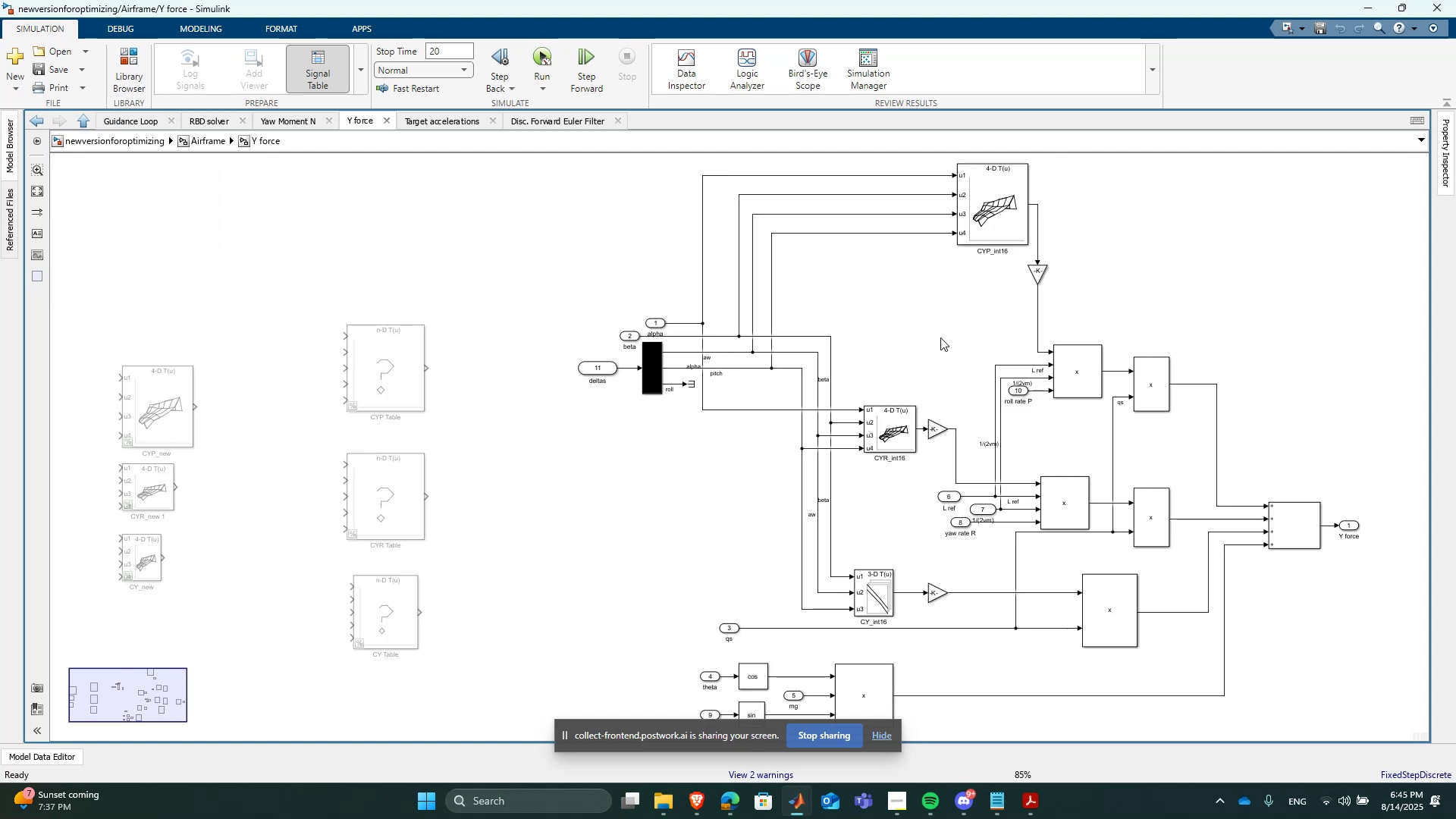 
scroll: coordinate [1083, 284], scroll_direction: up, amount: 1.0
 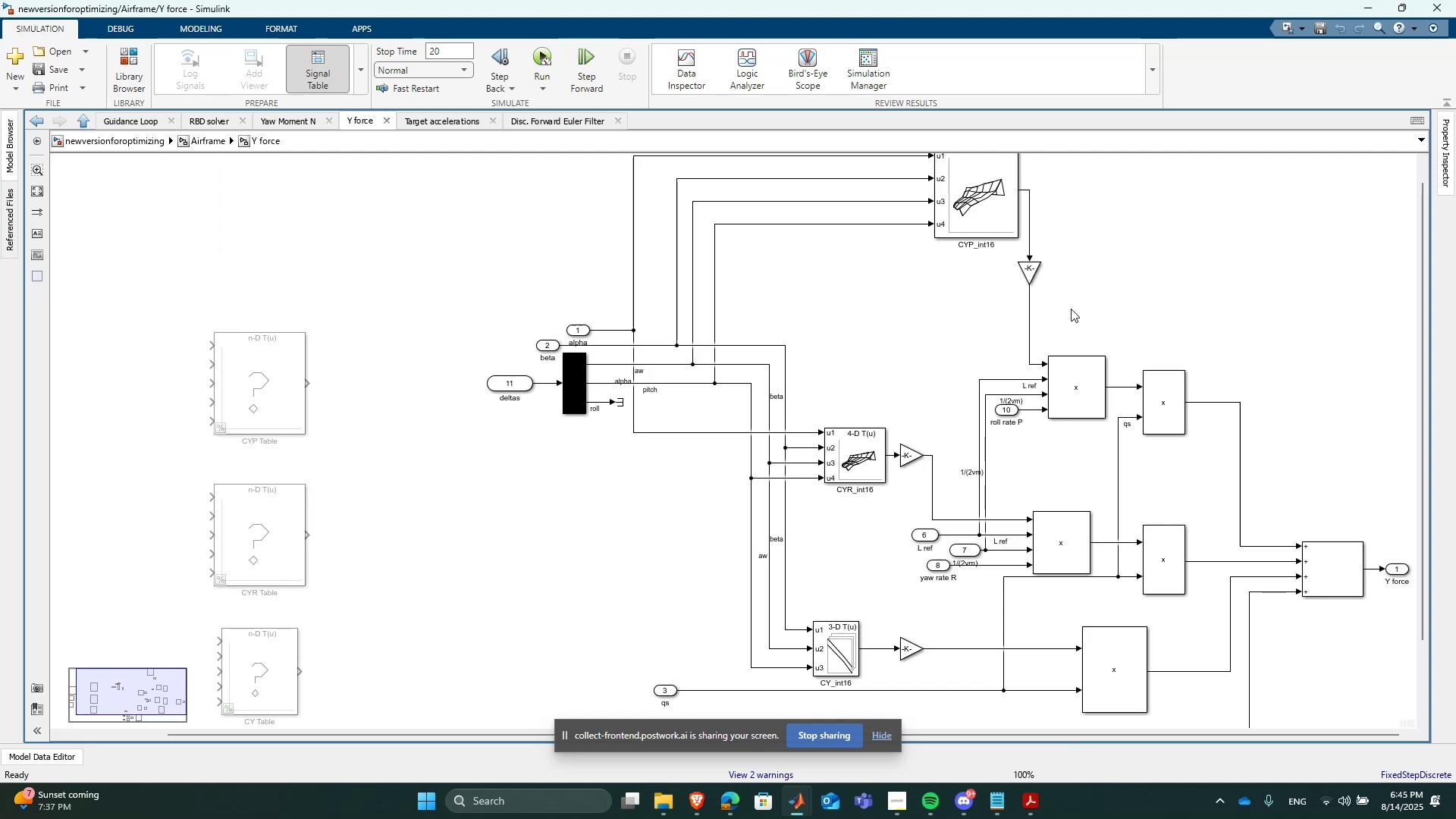 
mouse_move([792, 801])
 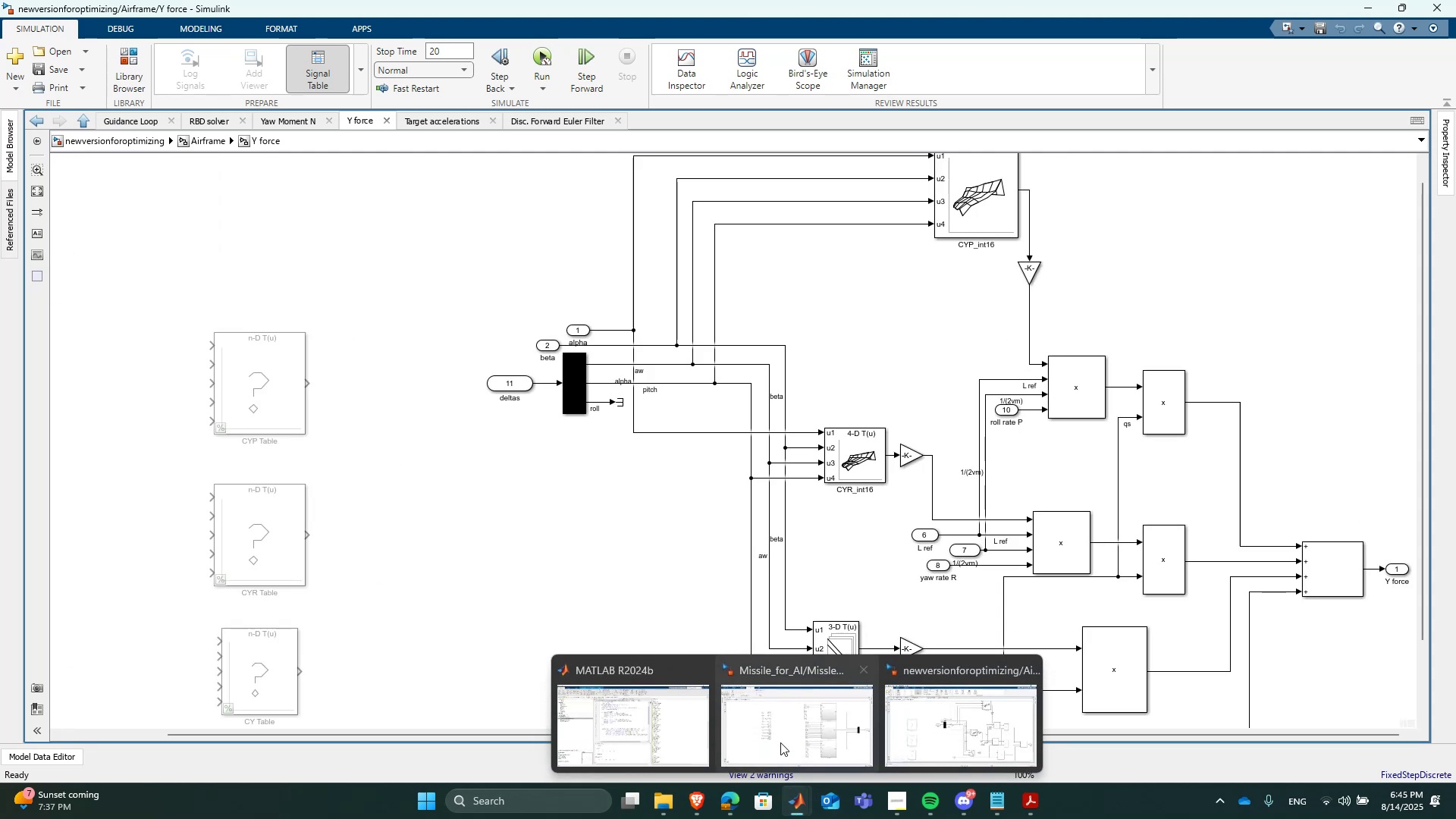 
left_click([780, 742])
 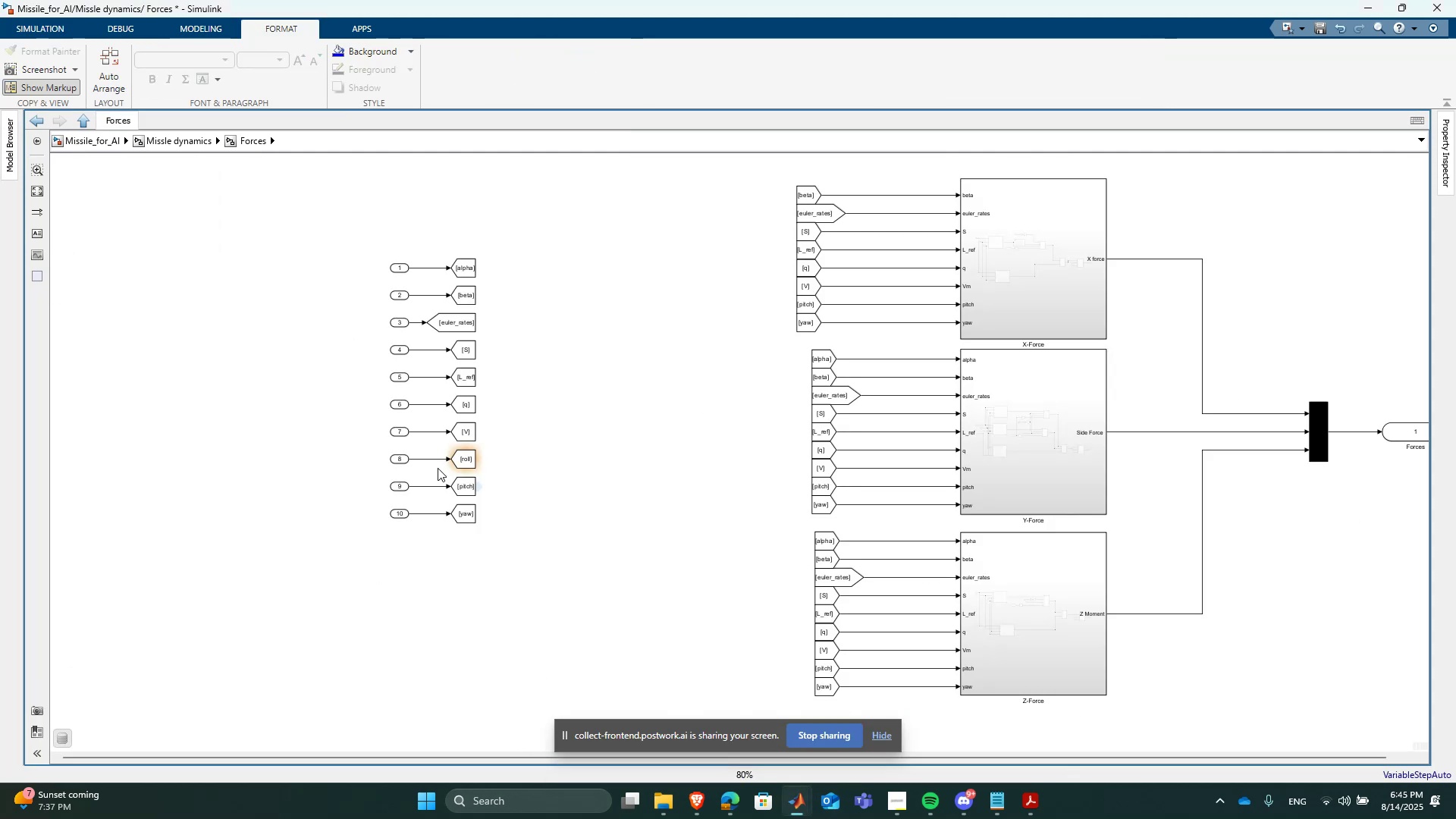 
scroll: coordinate [437, 463], scroll_direction: up, amount: 2.0
 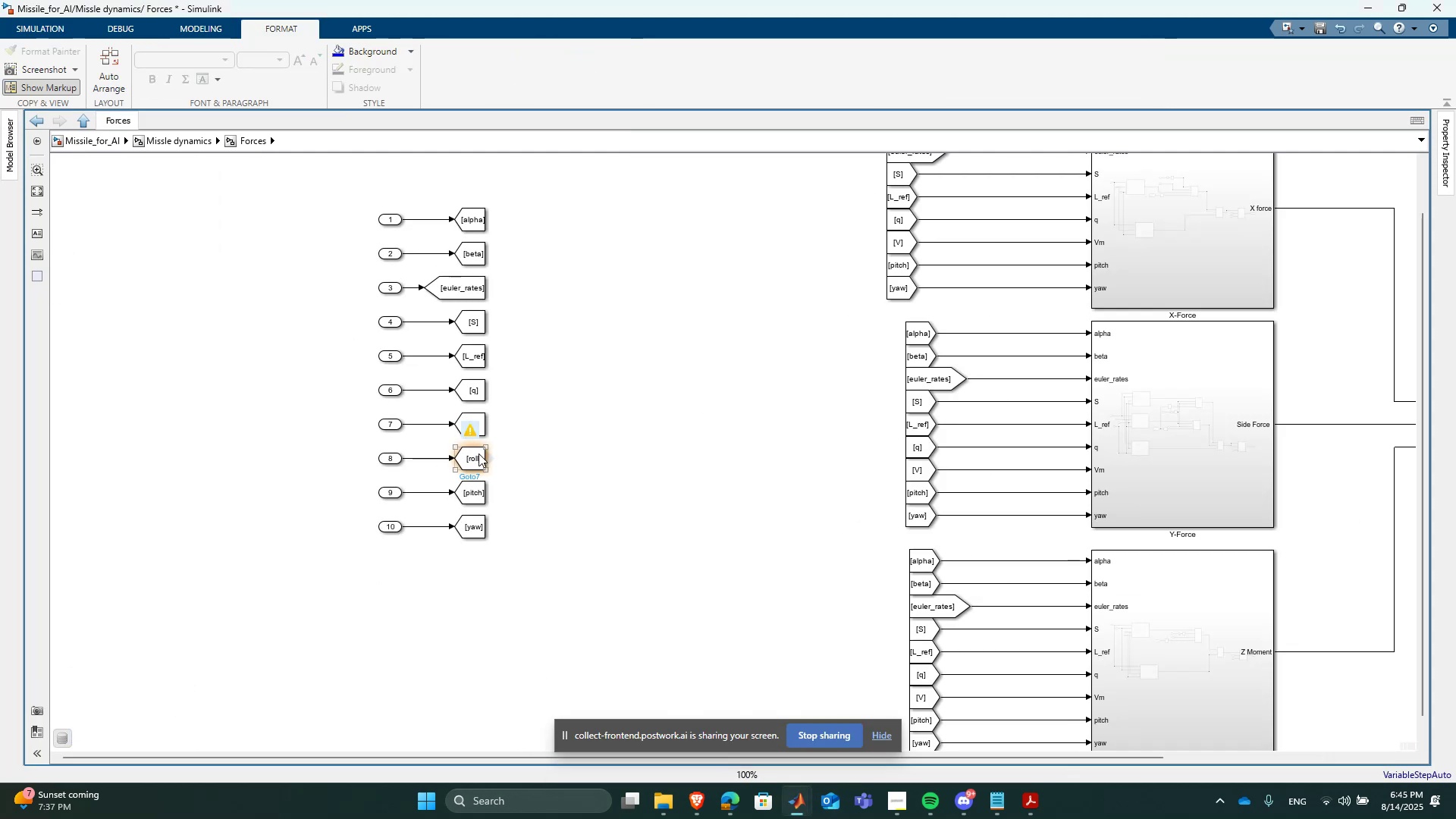 
left_click([194, 146])
 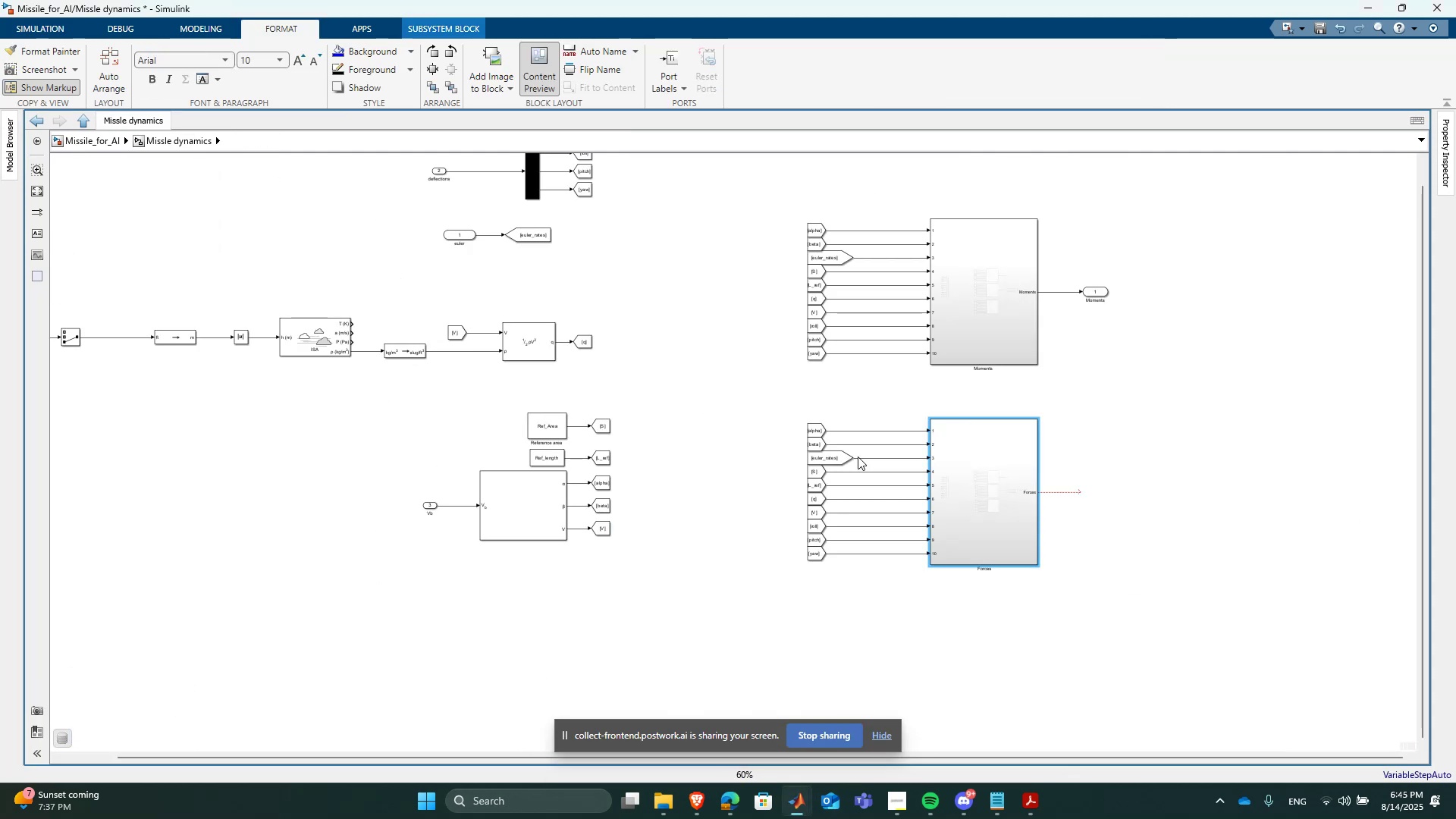 
scroll: coordinate [900, 375], scroll_direction: up, amount: 4.0
 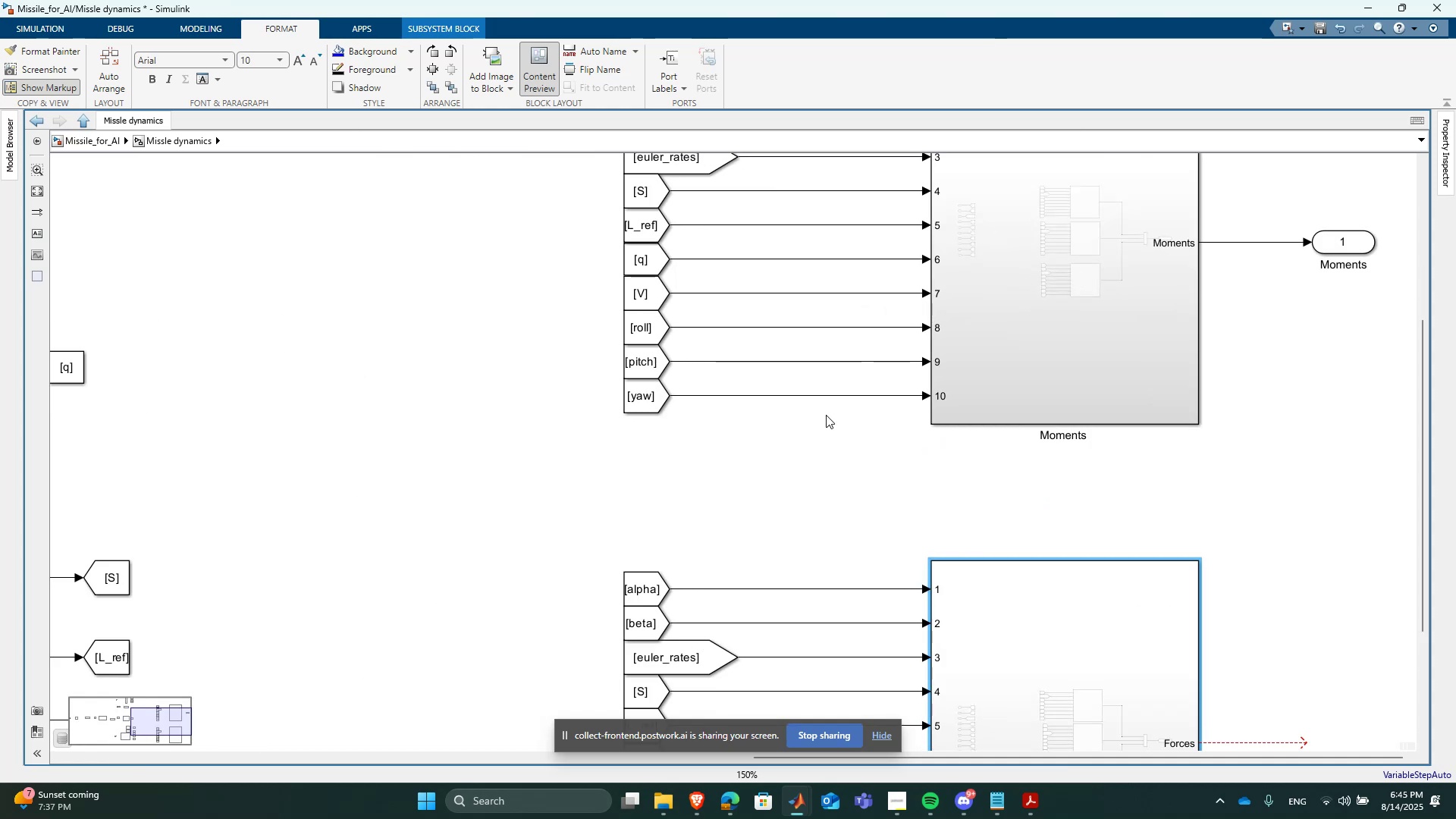 
left_click([849, 494])
 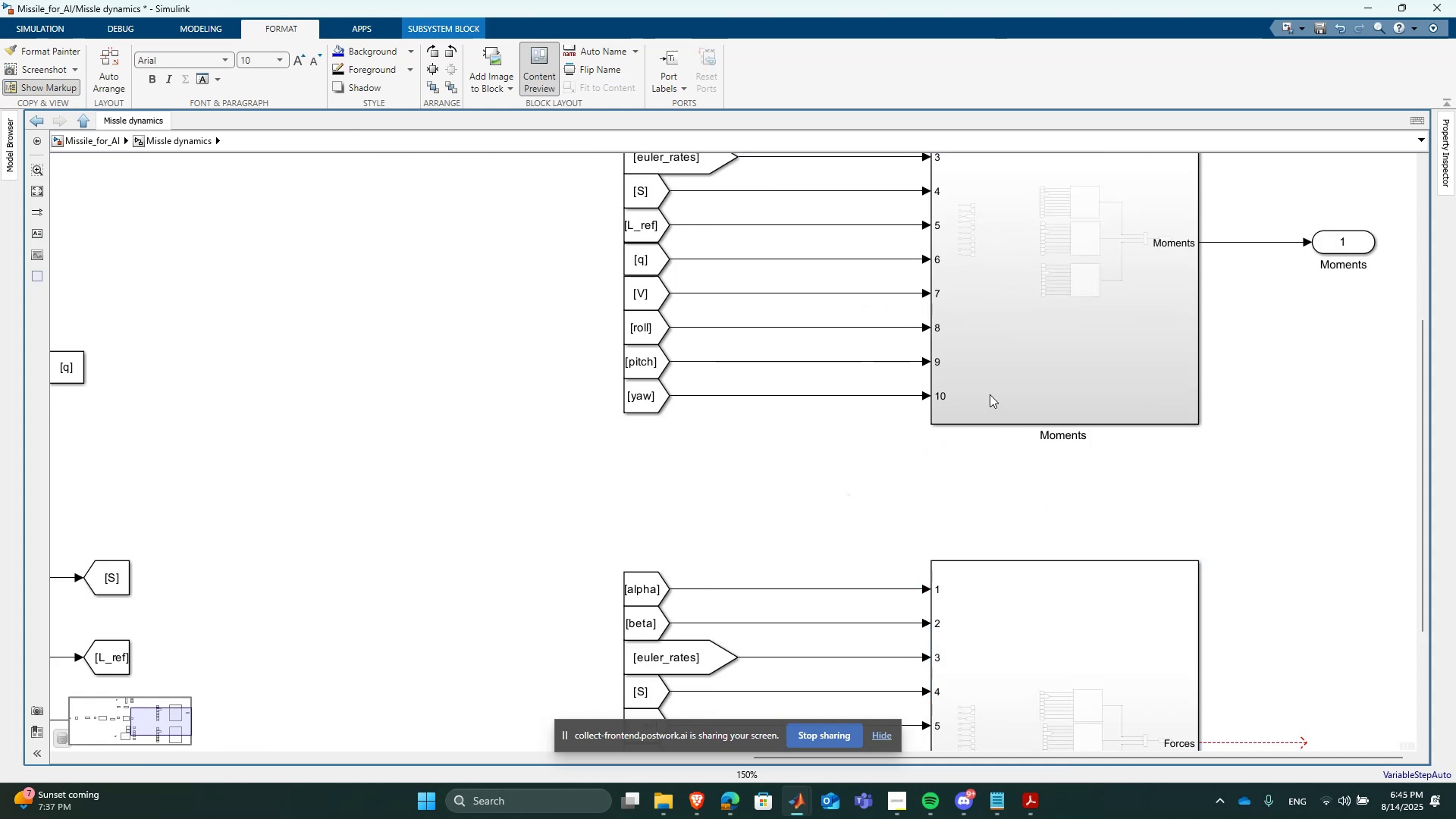 
scroll: coordinate [1289, 314], scroll_direction: down, amount: 1.0
 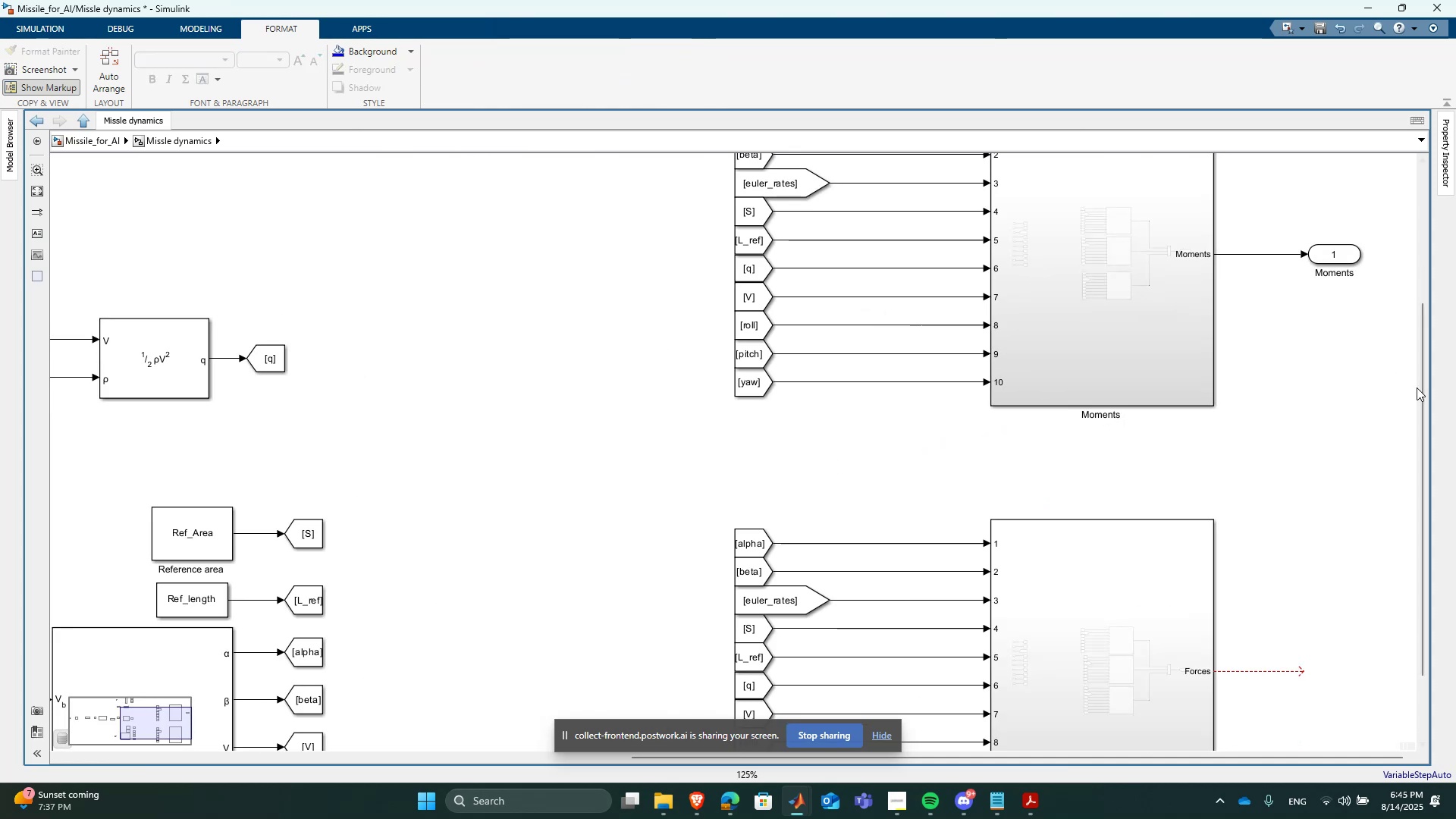 
left_click_drag(start_coordinate=[1422, 389], to_coordinate=[1426, 496])
 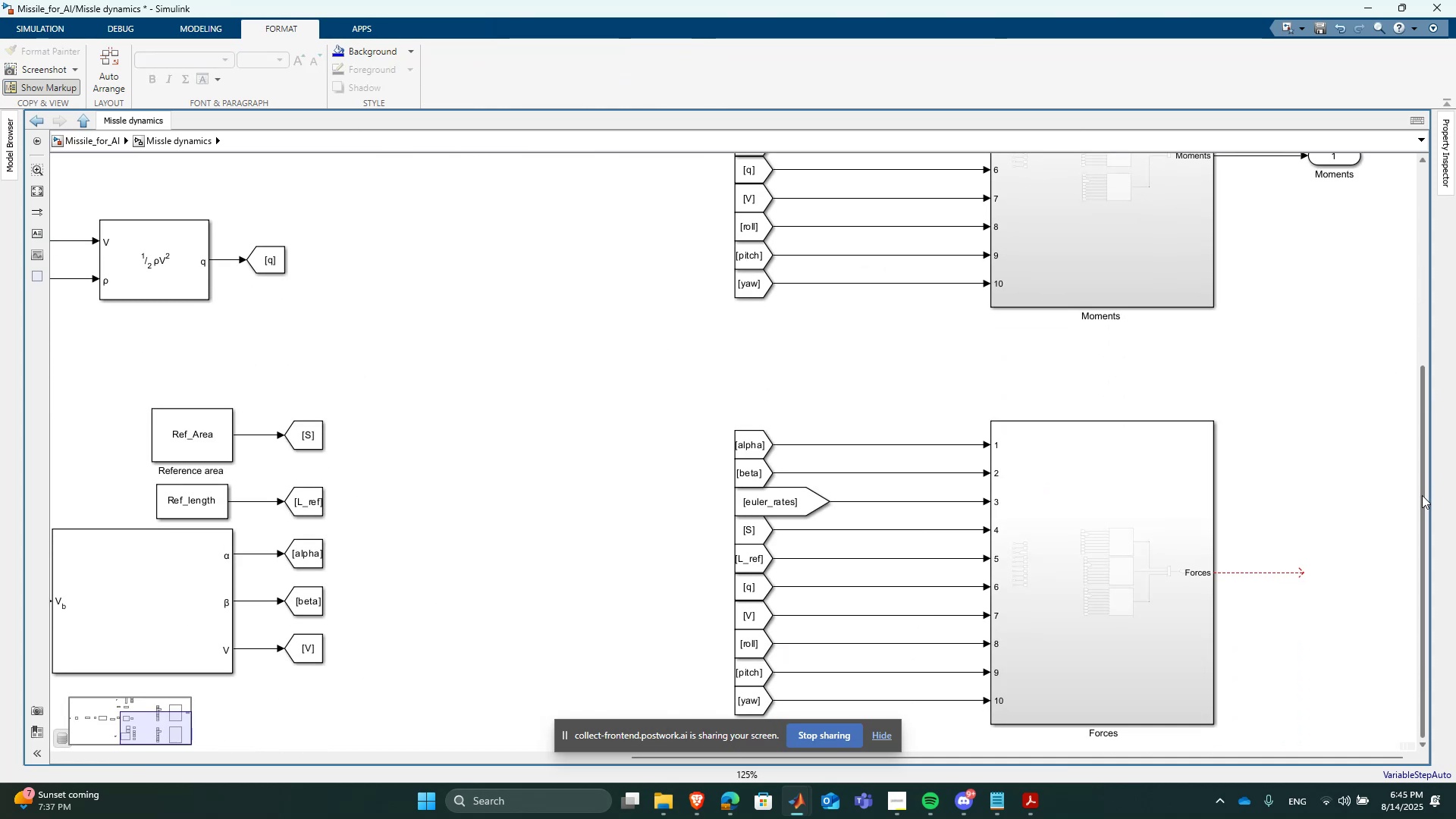 
scroll: coordinate [851, 539], scroll_direction: up, amount: 2.0
 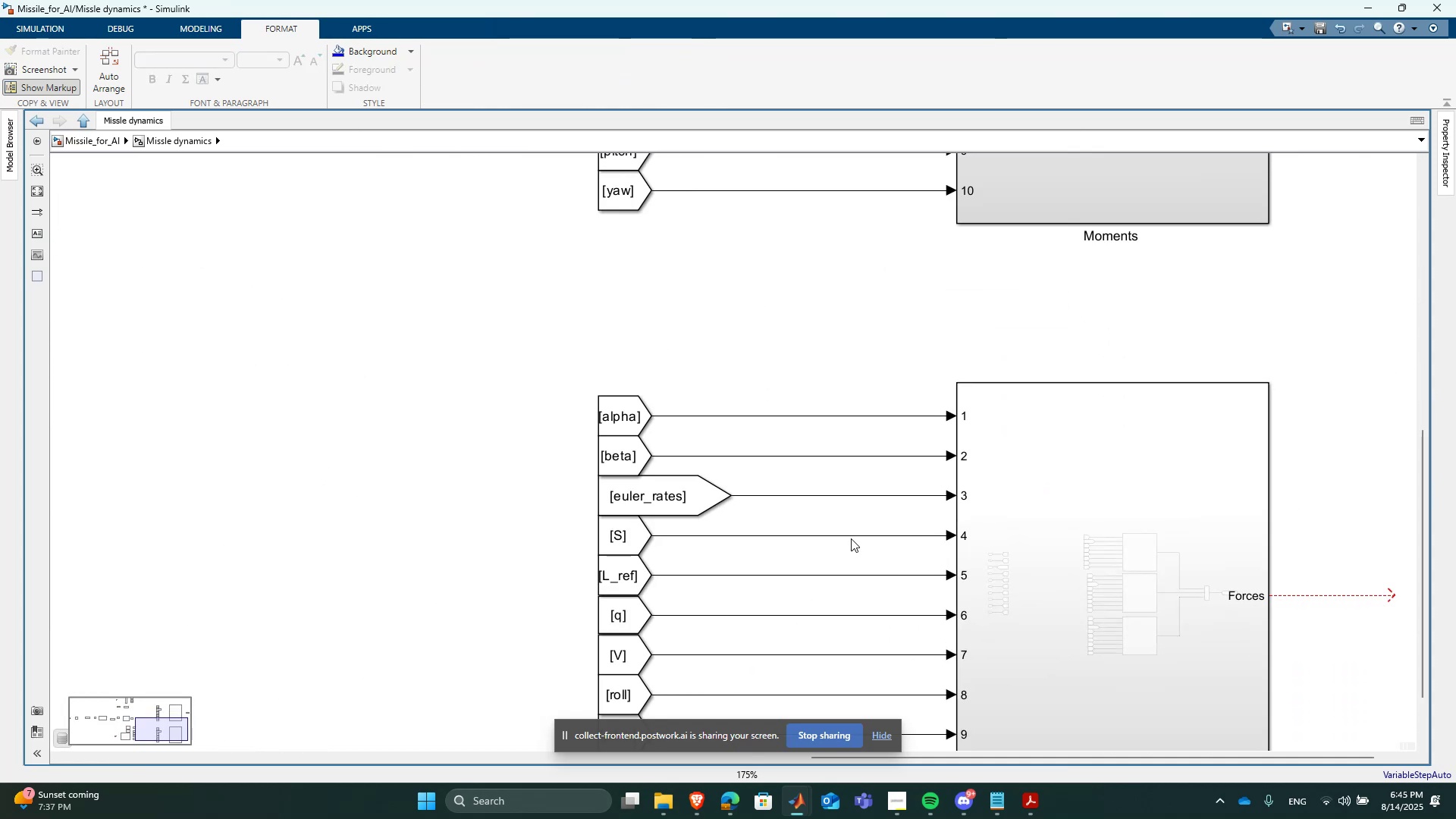 
scroll: coordinate [851, 538], scroll_direction: down, amount: 1.0
 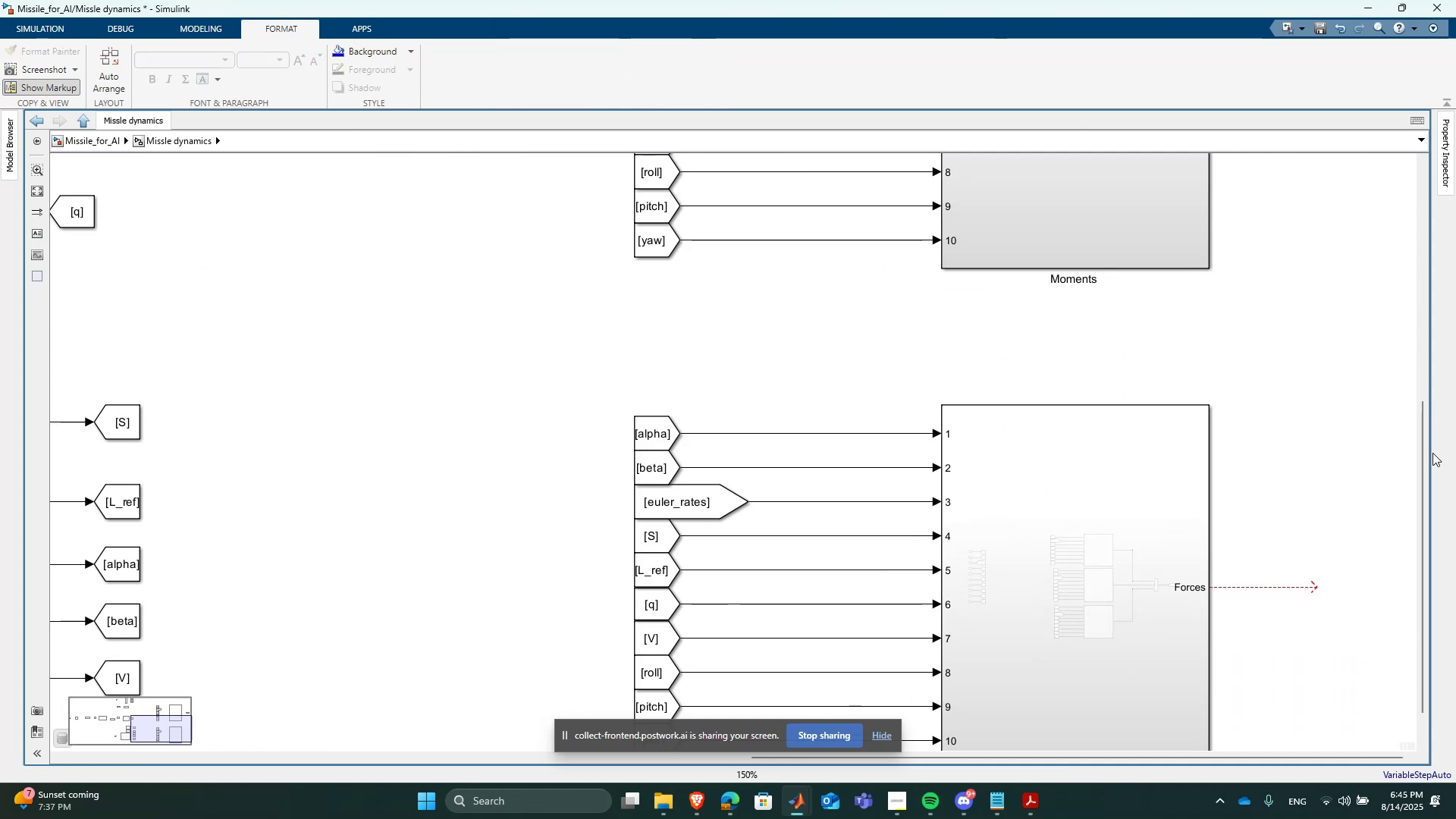 
left_click_drag(start_coordinate=[1421, 442], to_coordinate=[1426, 499])
 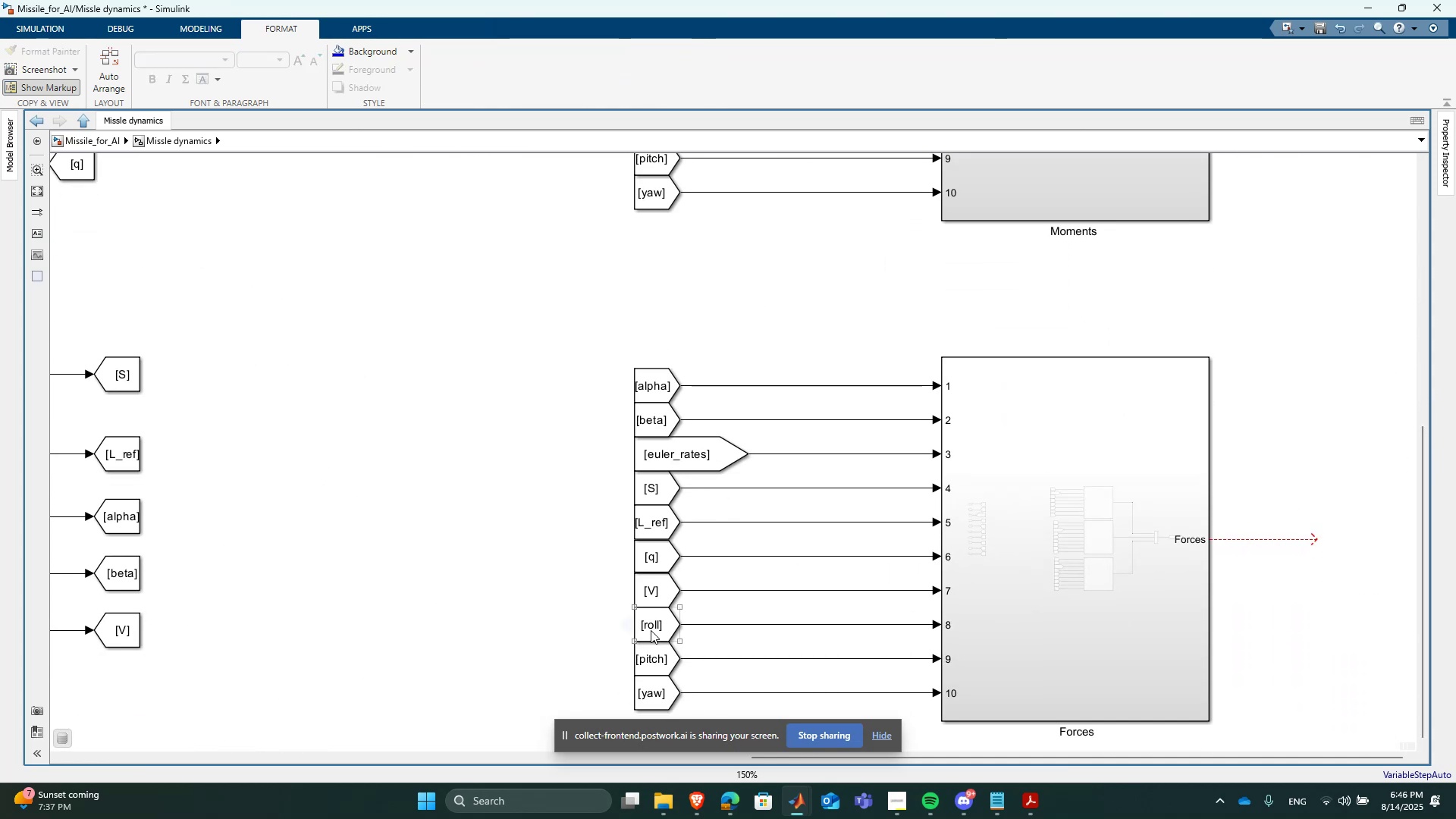 
left_click([651, 629])
 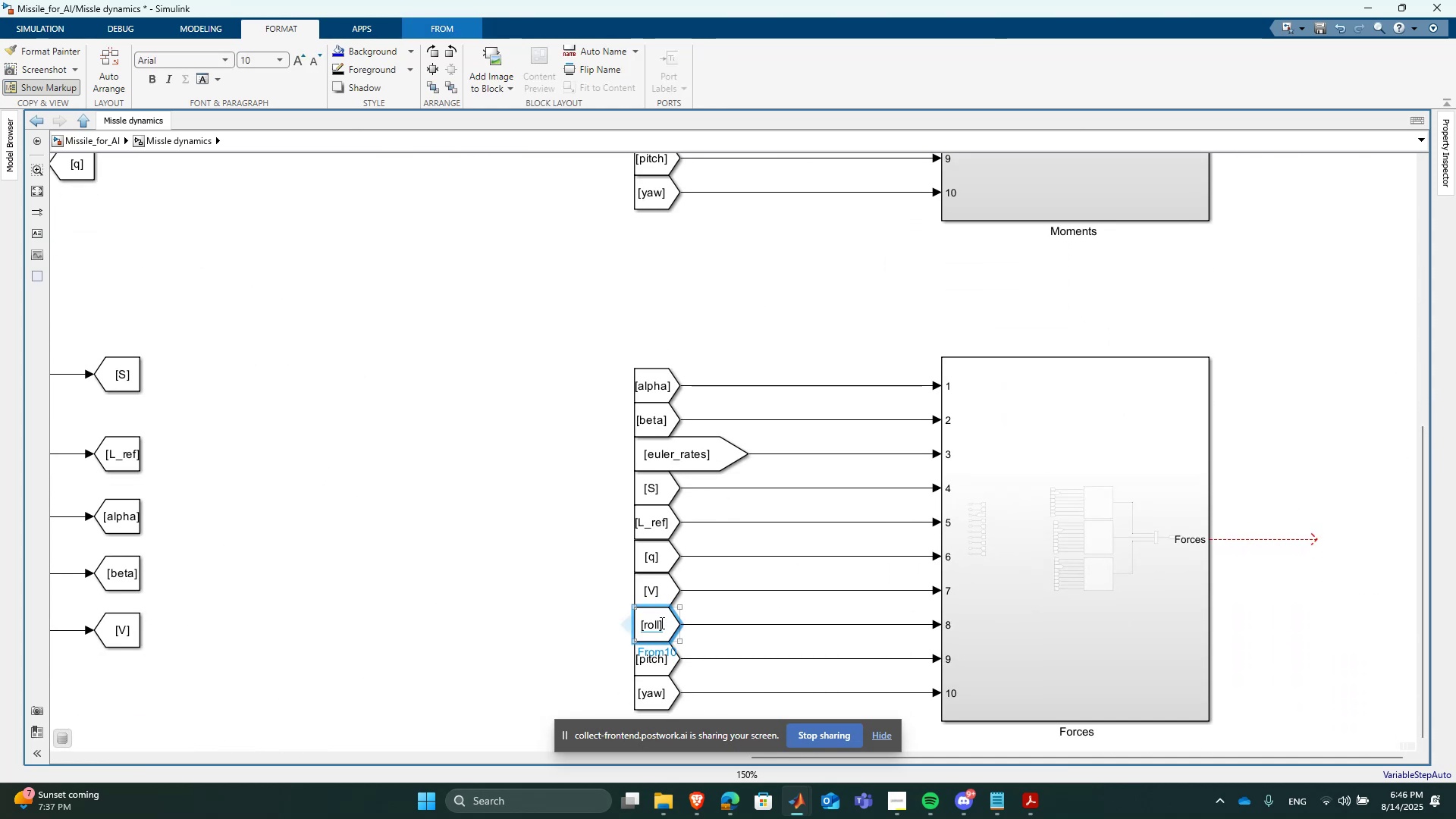 
scroll: coordinate [729, 395], scroll_direction: down, amount: 5.0
 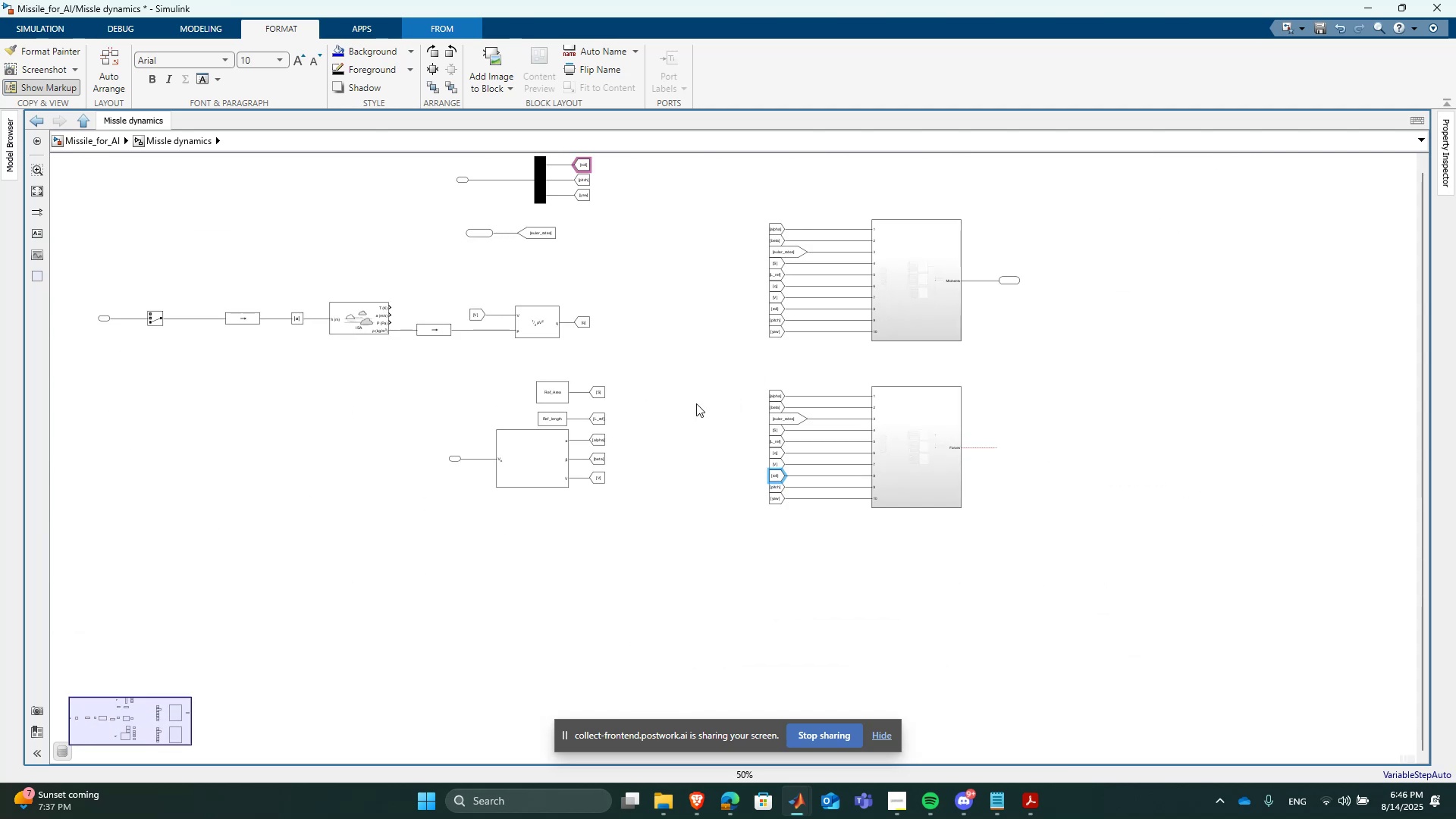 
scroll: coordinate [620, 428], scroll_direction: up, amount: 1.0
 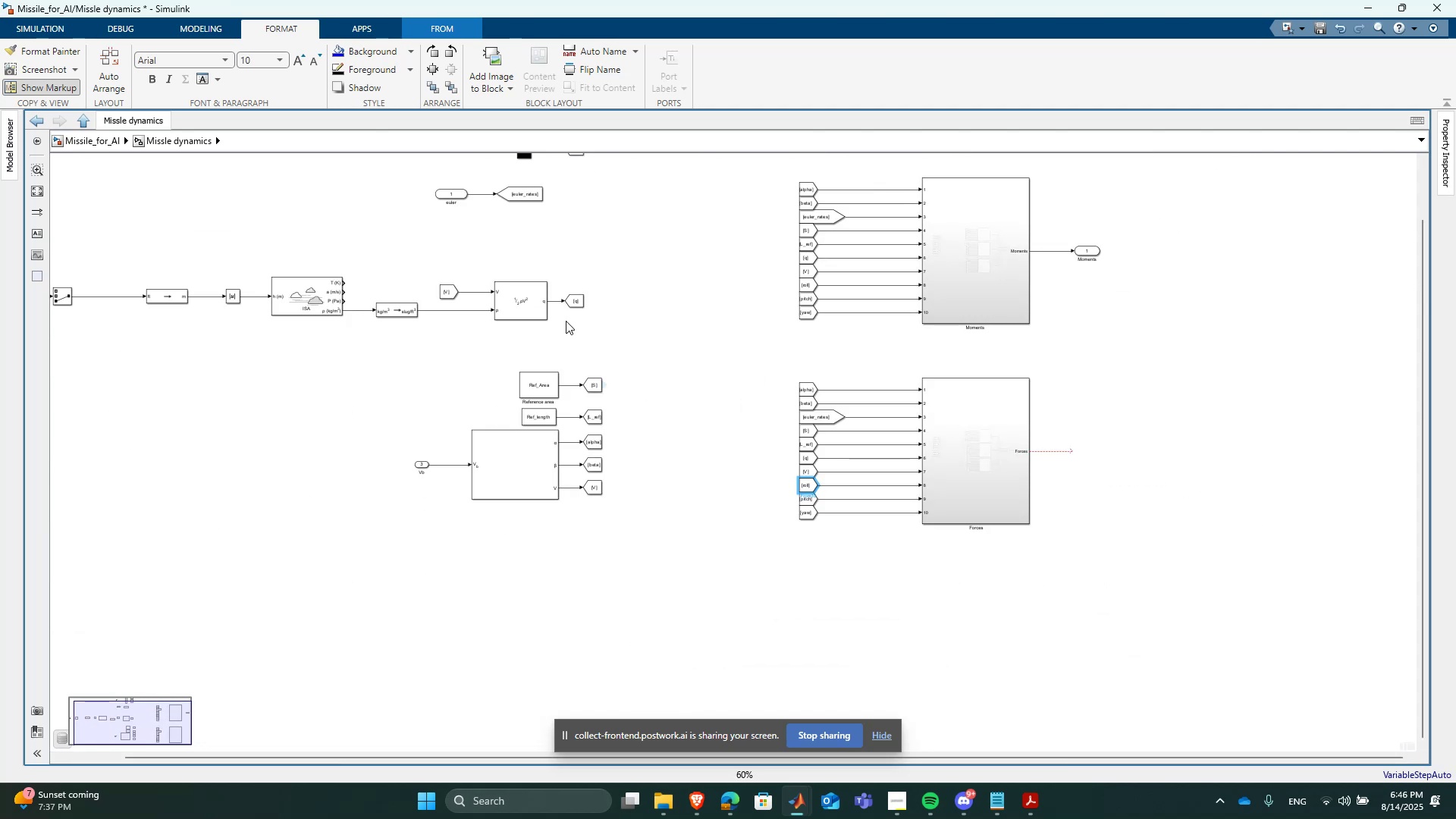 
scroll: coordinate [592, 372], scroll_direction: down, amount: 1.0
 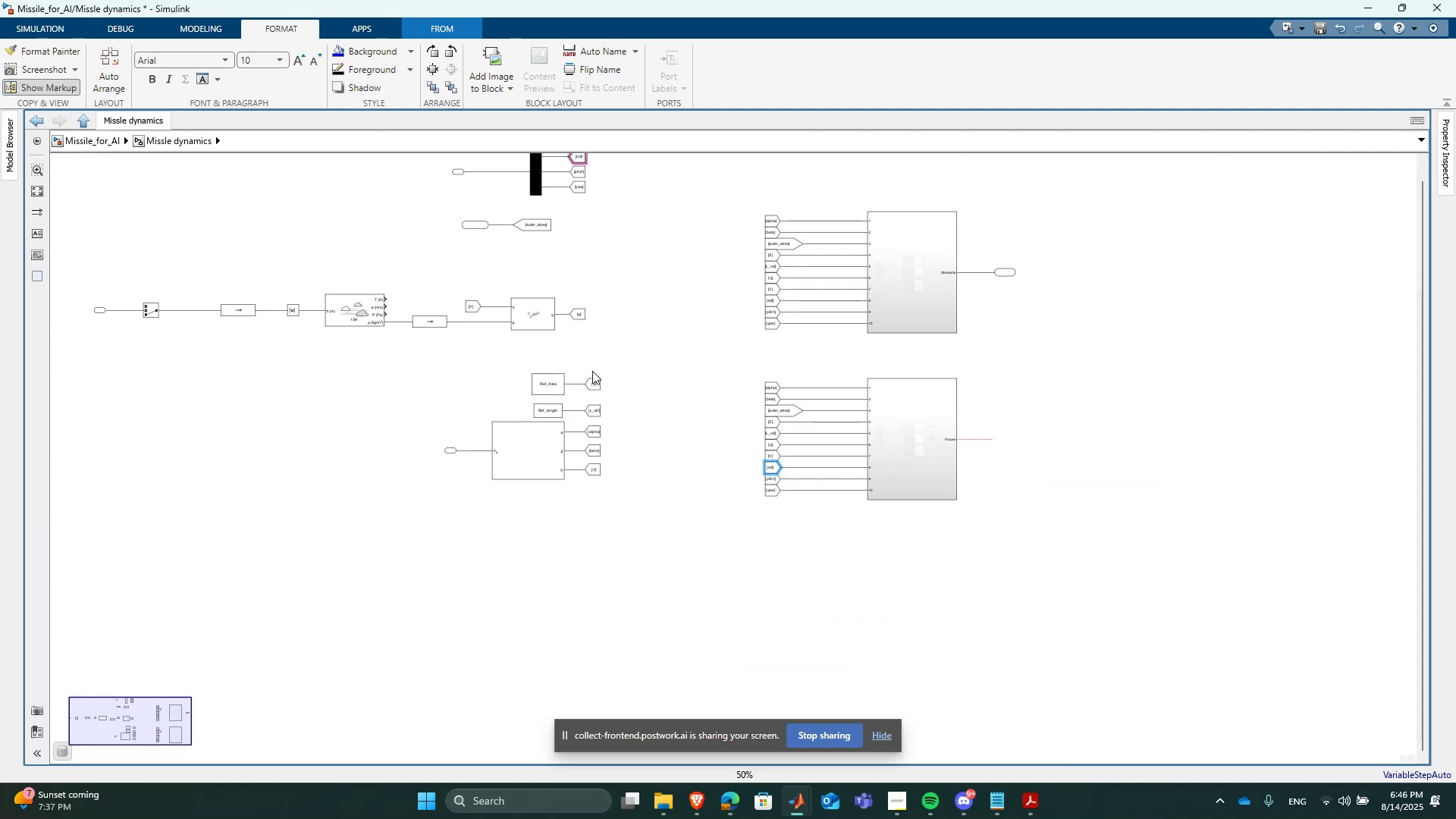 
scroll: coordinate [608, 381], scroll_direction: up, amount: 2.0
 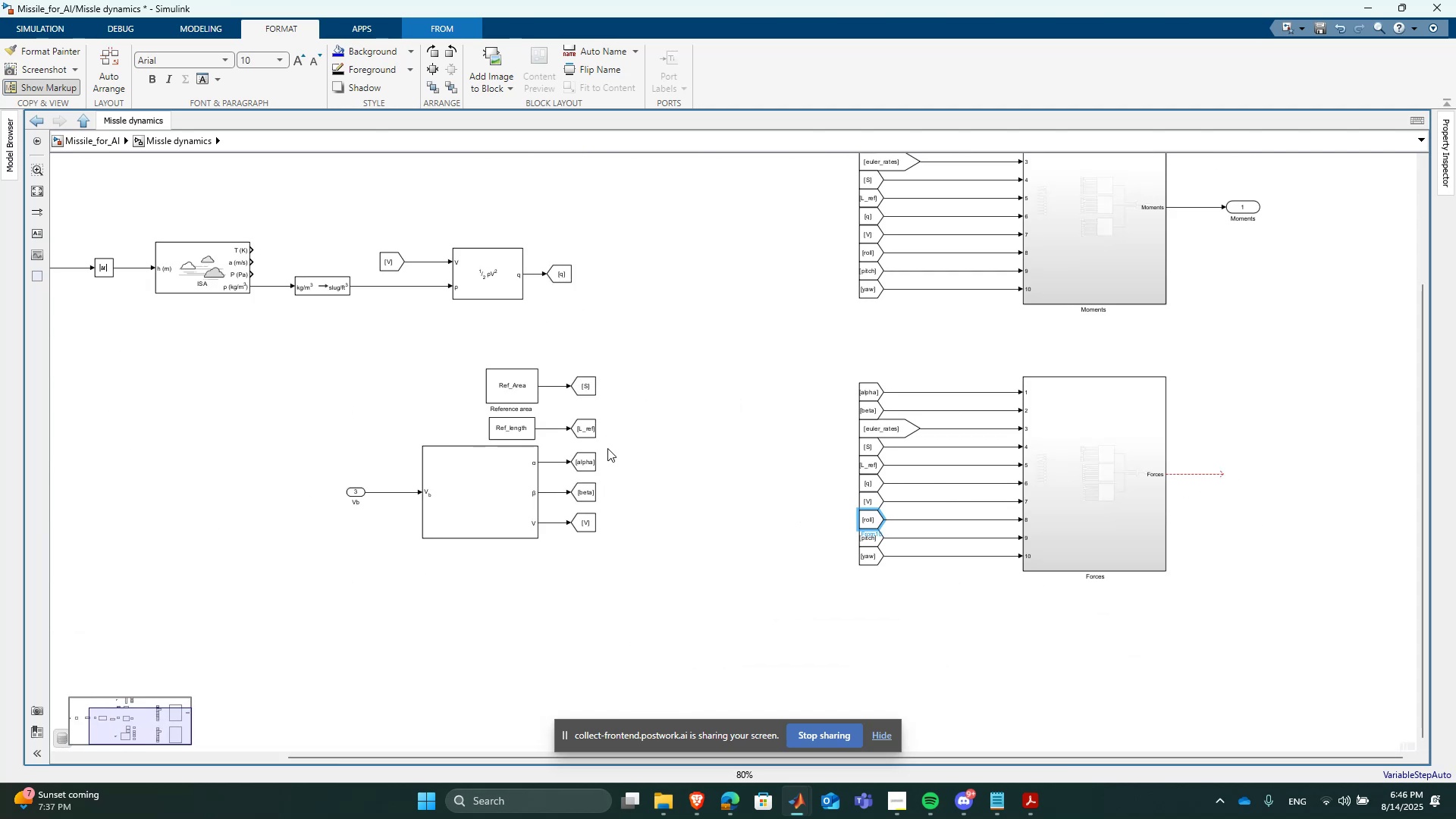 
scroll: coordinate [849, 549], scroll_direction: down, amount: 2.0
 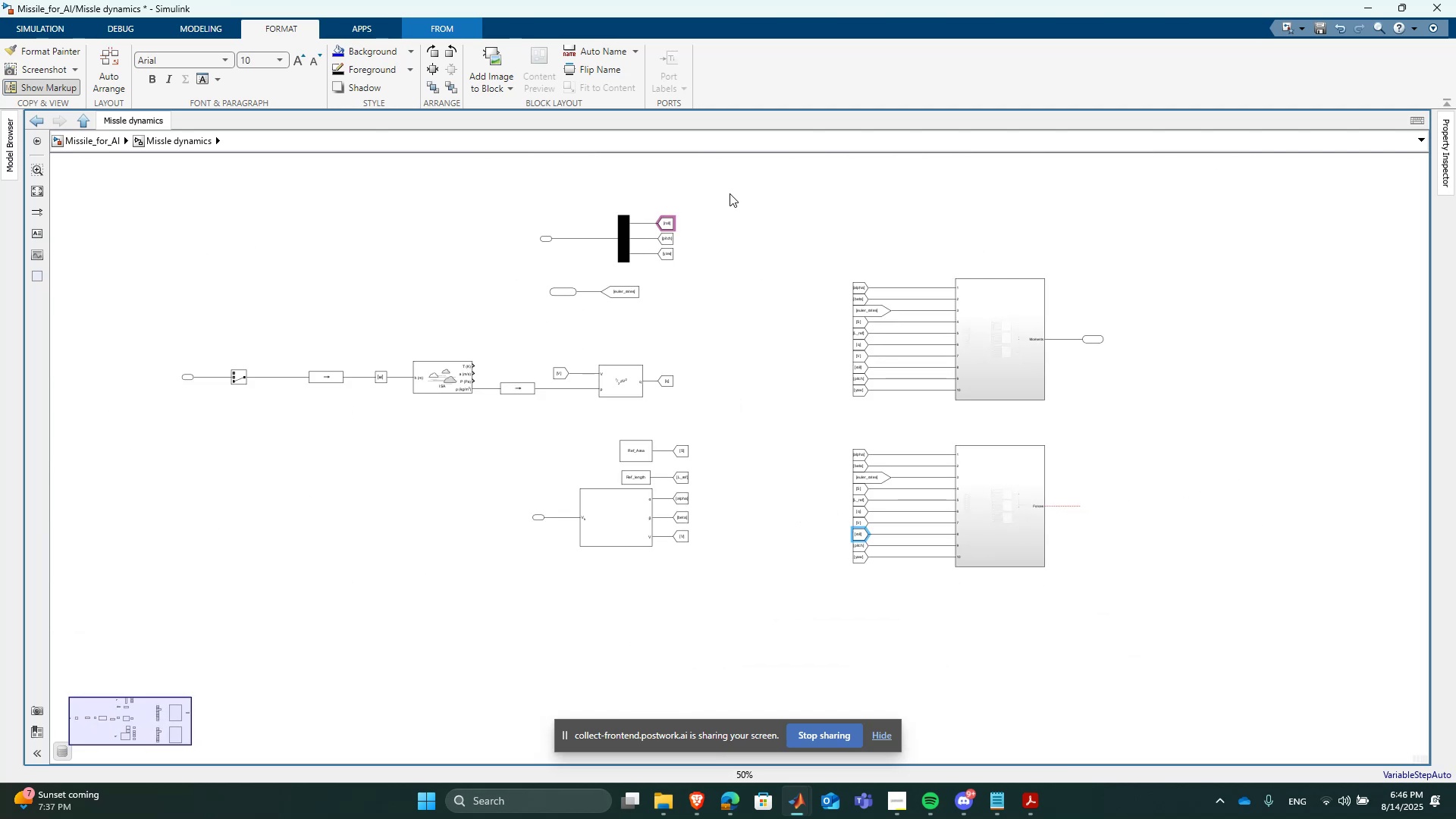 
scroll: coordinate [691, 214], scroll_direction: up, amount: 2.0
 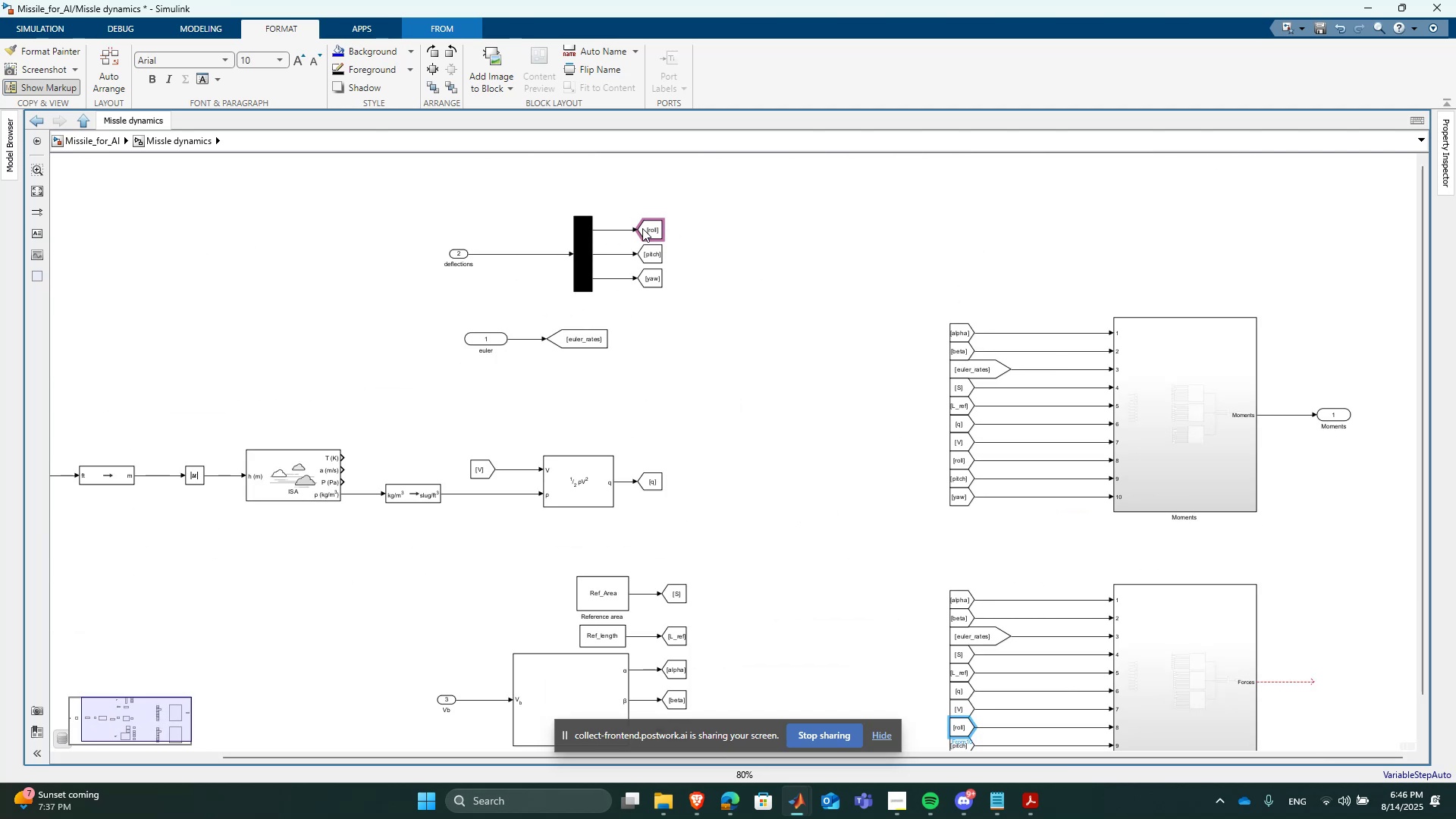 
left_click([646, 228])
 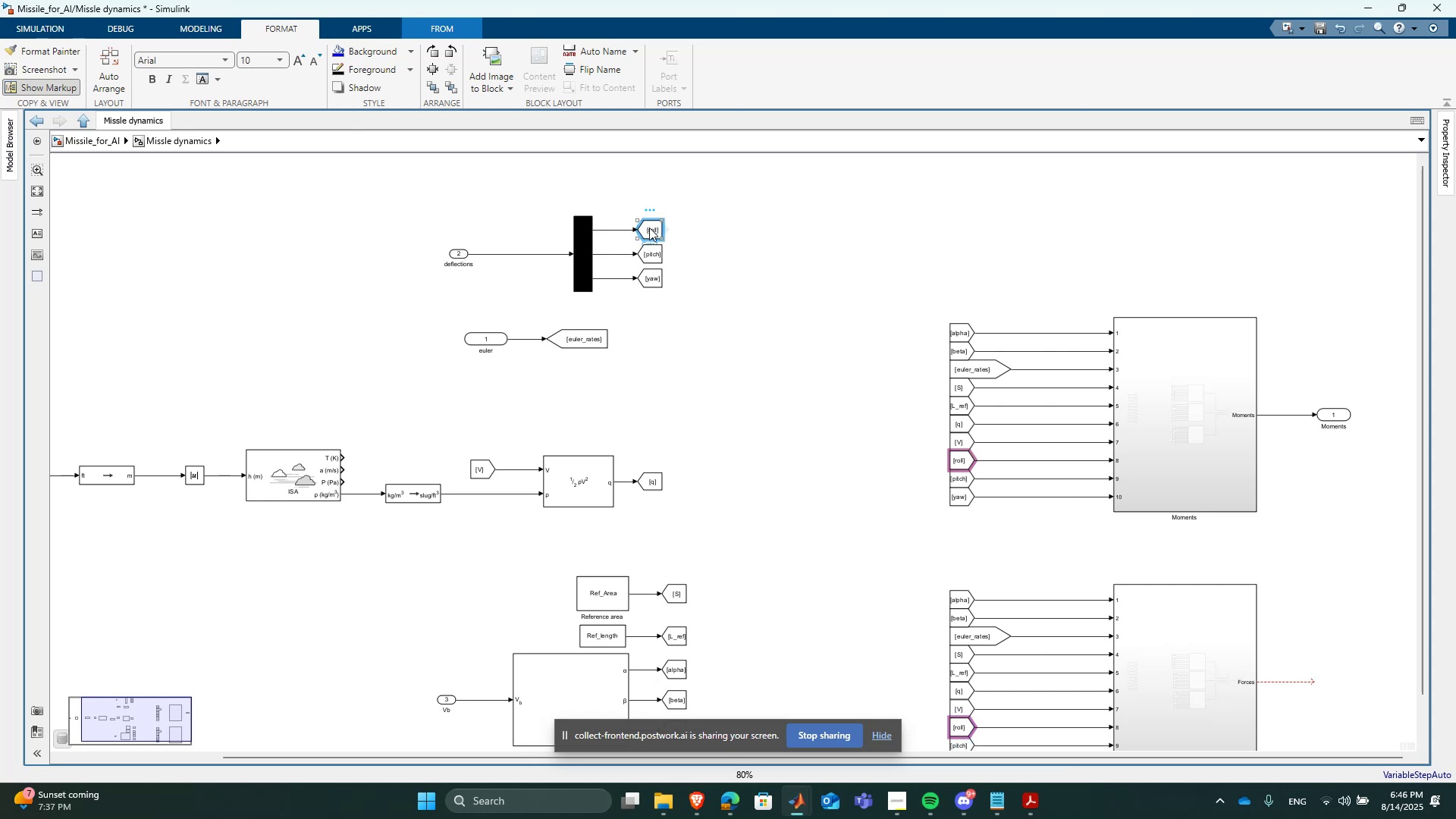 
scroll: coordinate [676, 256], scroll_direction: up, amount: 5.0
 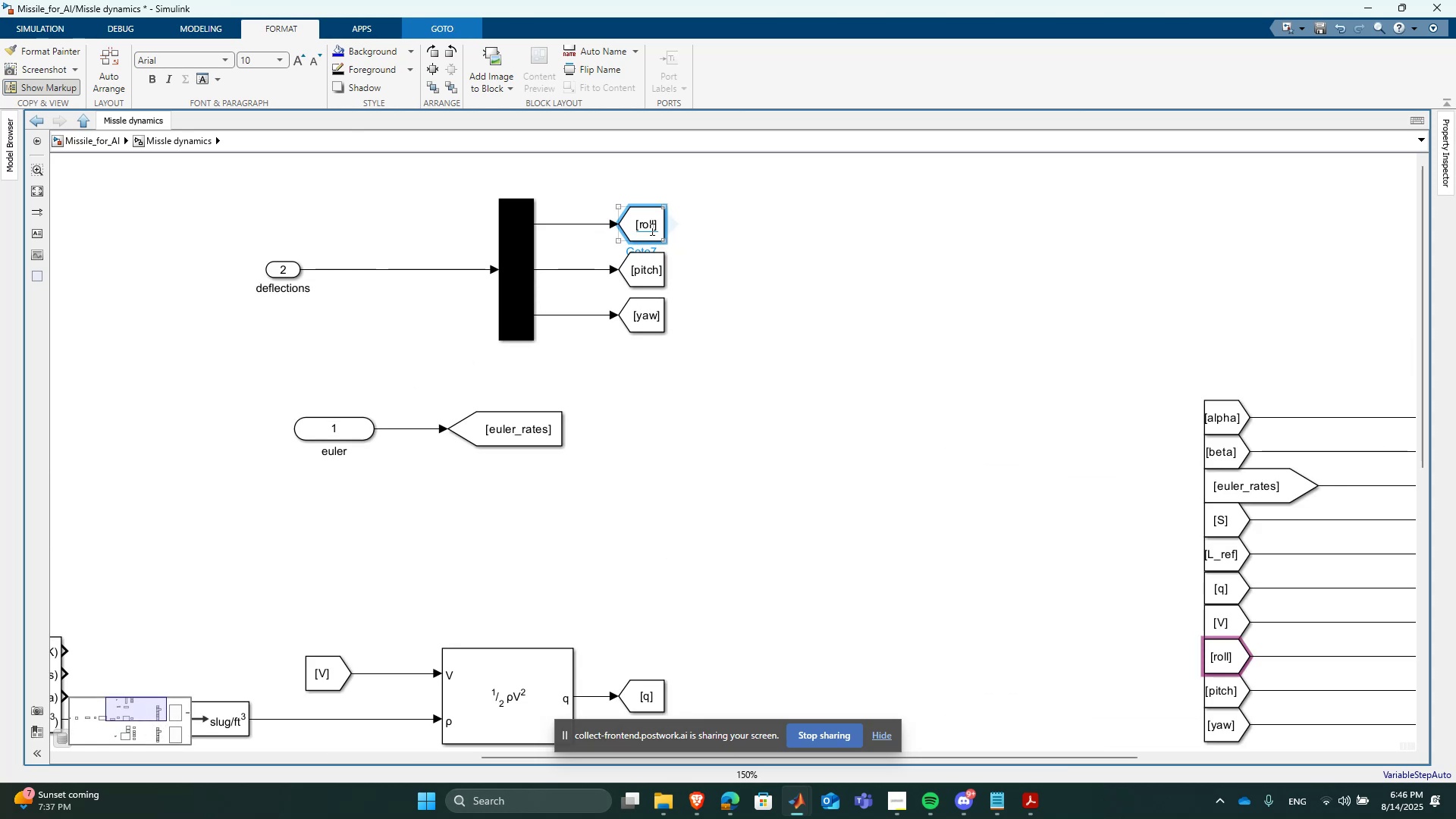 
double_click([651, 229])
 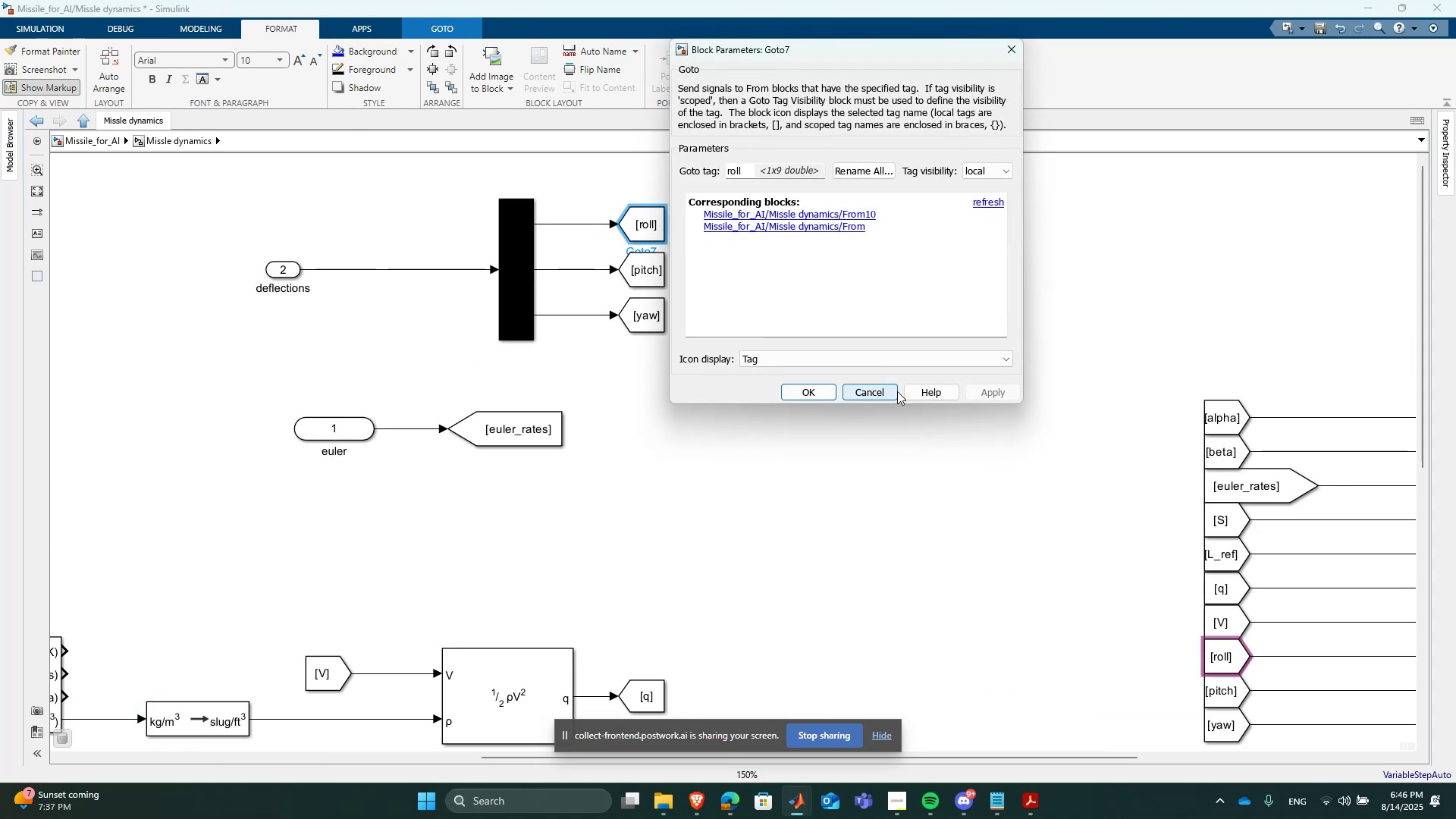 
left_click([896, 391])
 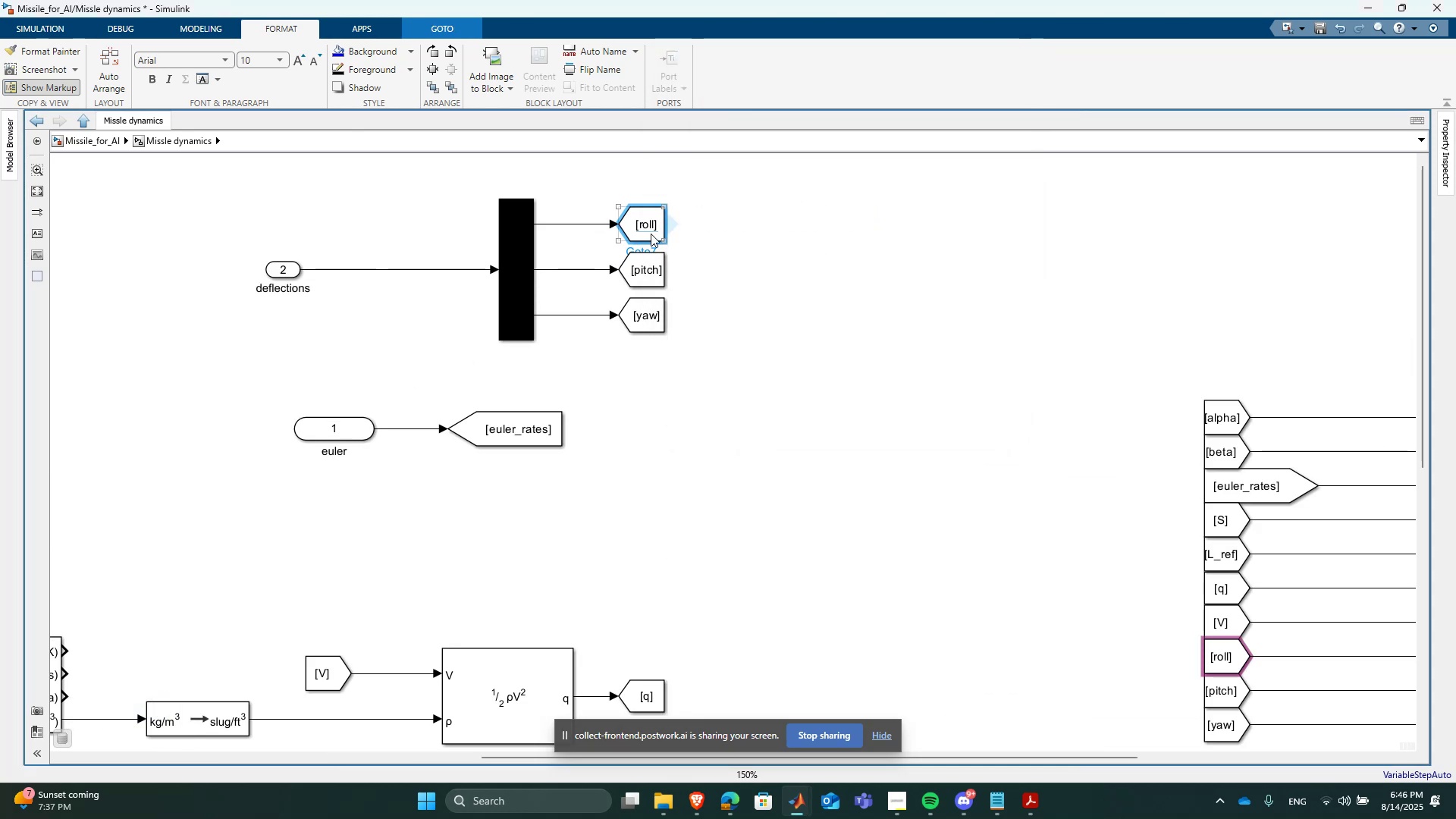 
double_click([646, 226])
 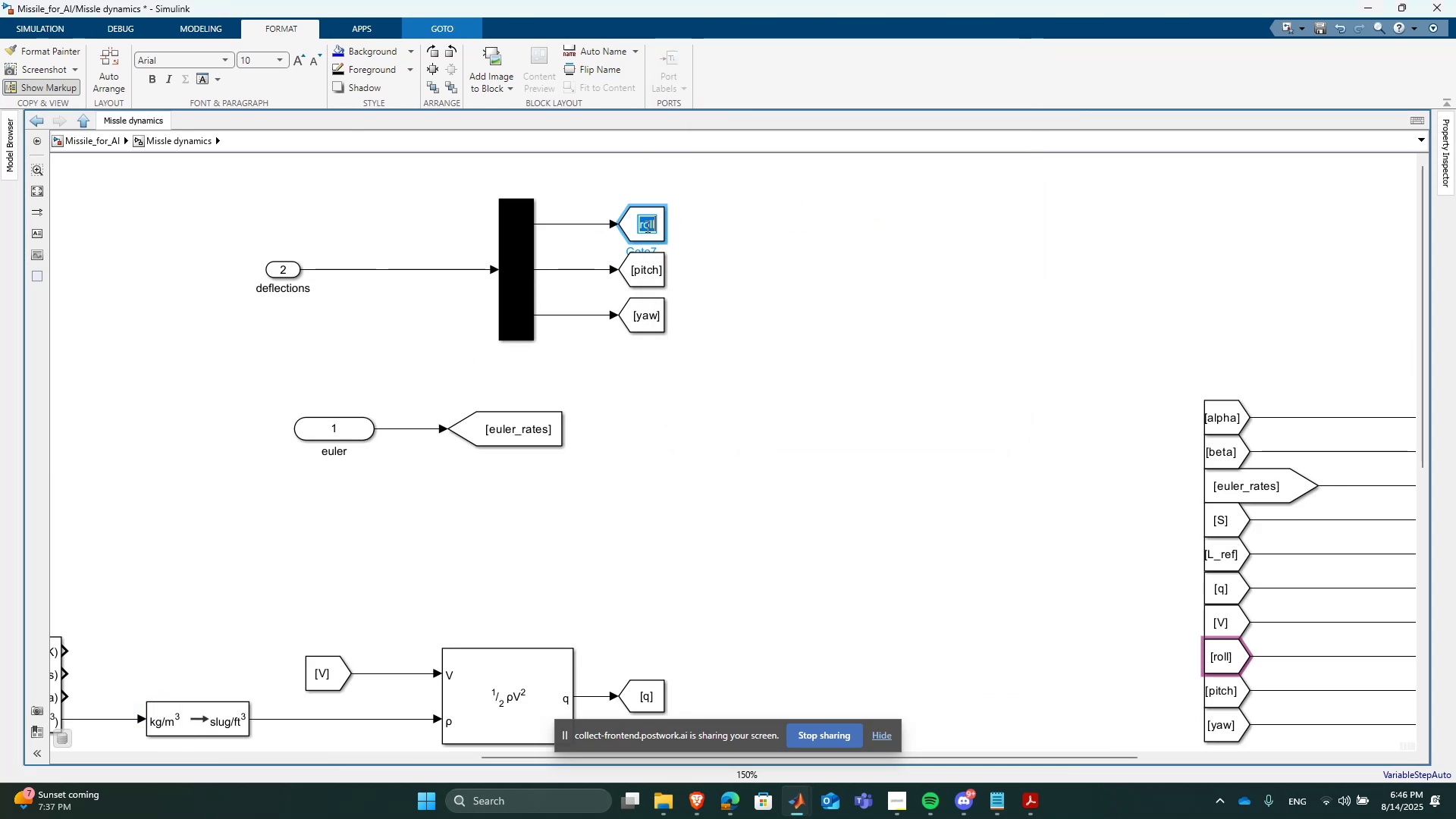 
triple_click([646, 226])
 